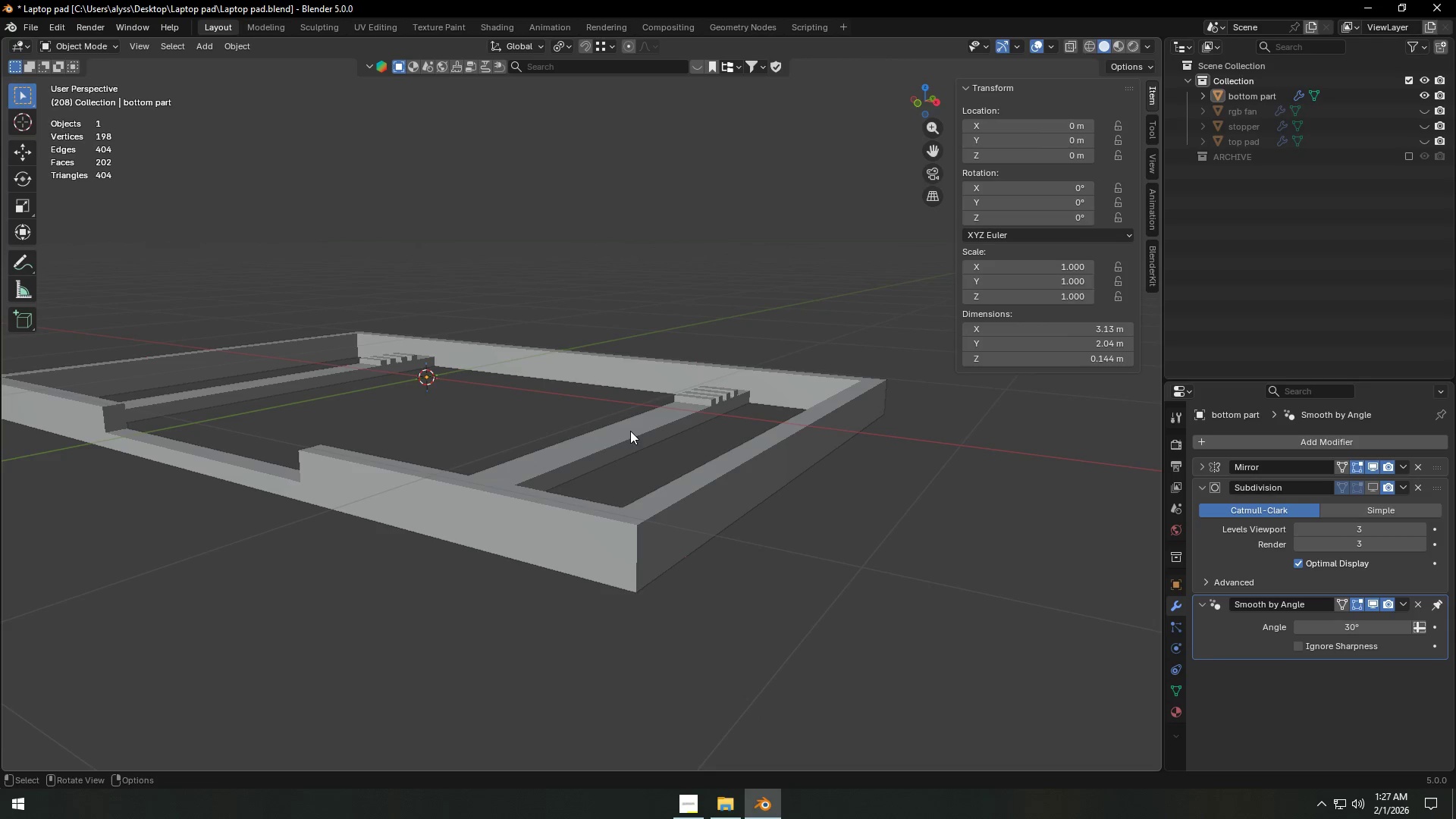 
scroll: coordinate [580, 438], scroll_direction: up, amount: 1.0
 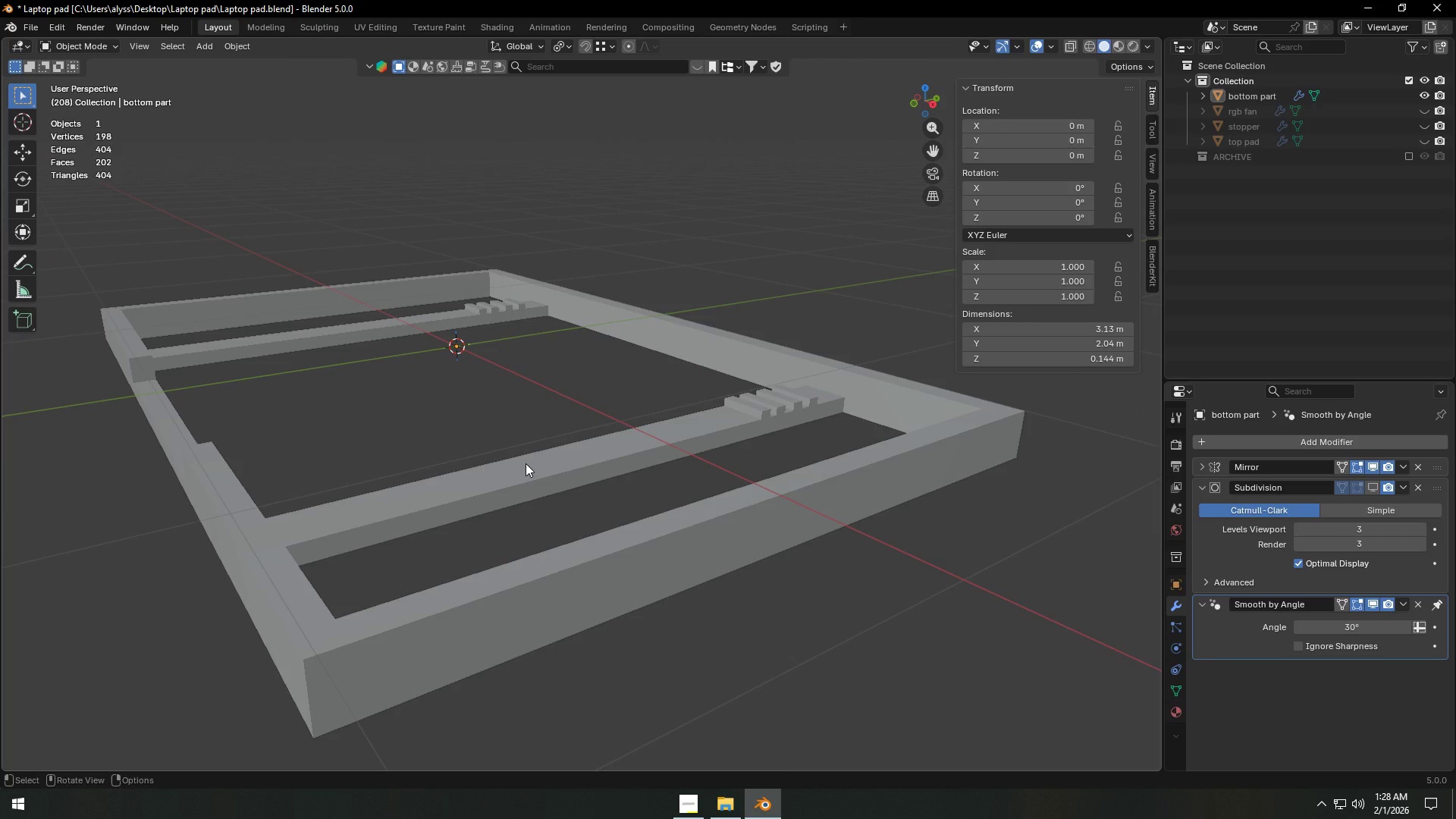 
wait(11.4)
 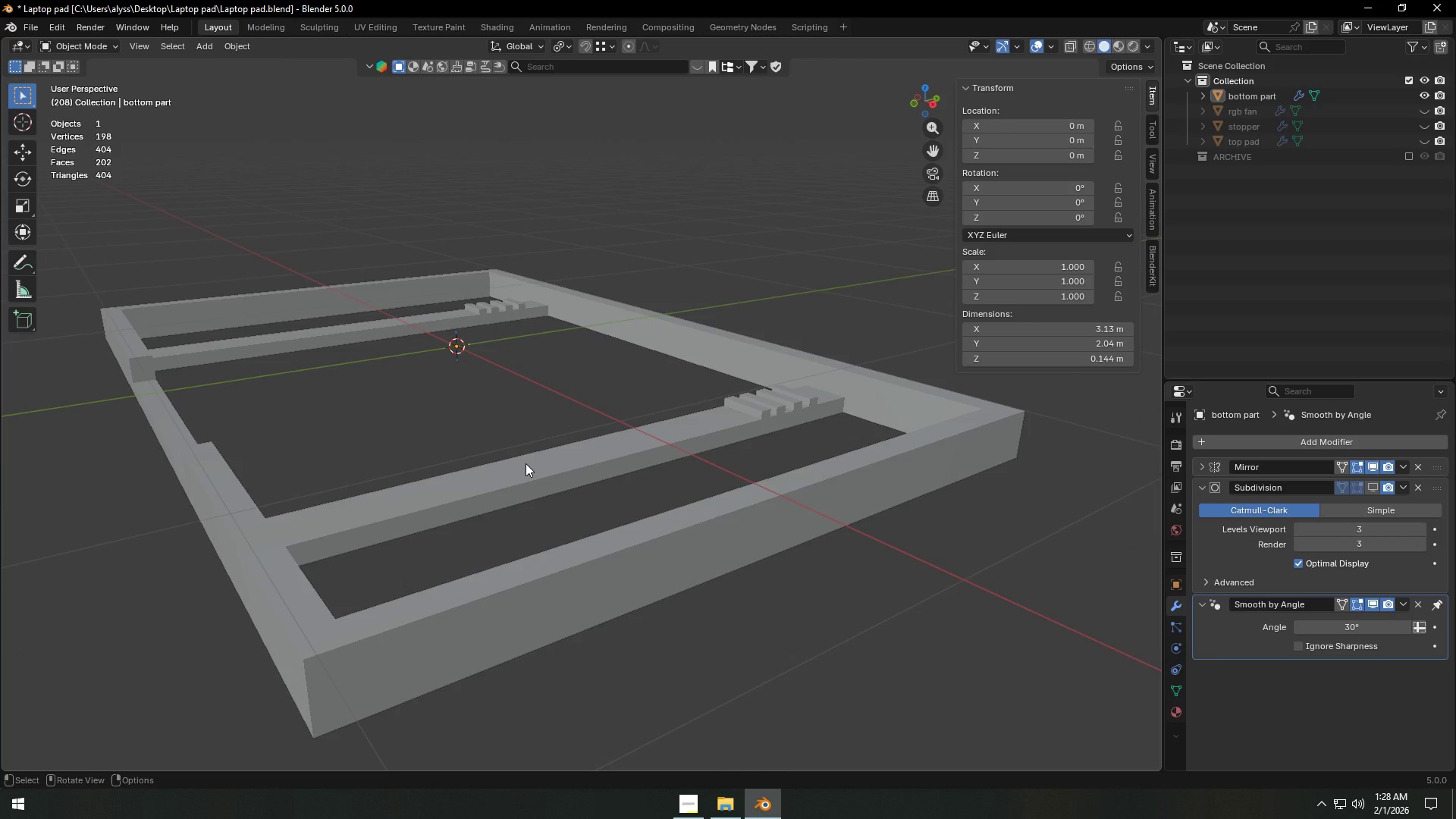 
left_click([874, 581])
 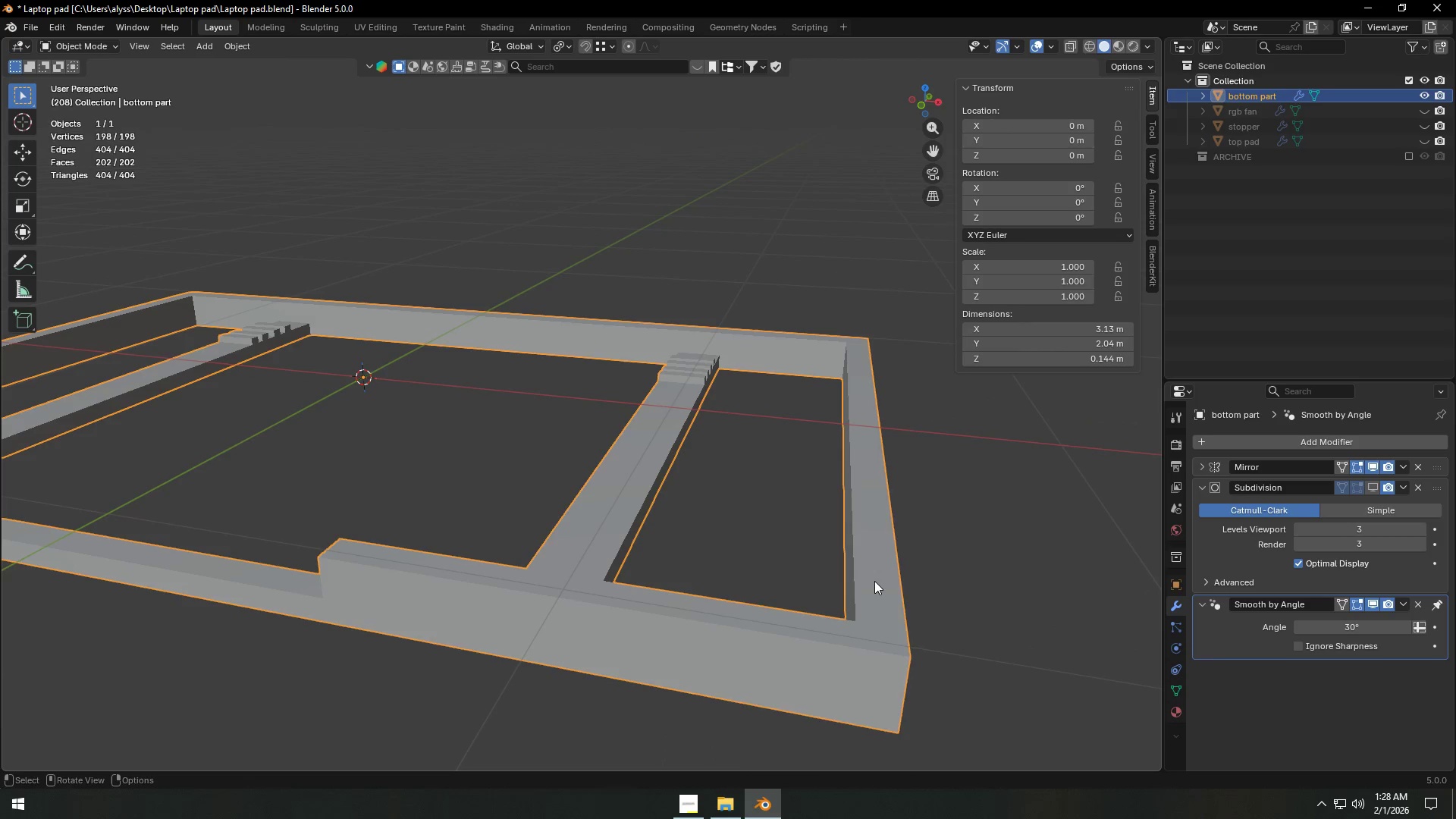 
right_click([874, 581])
 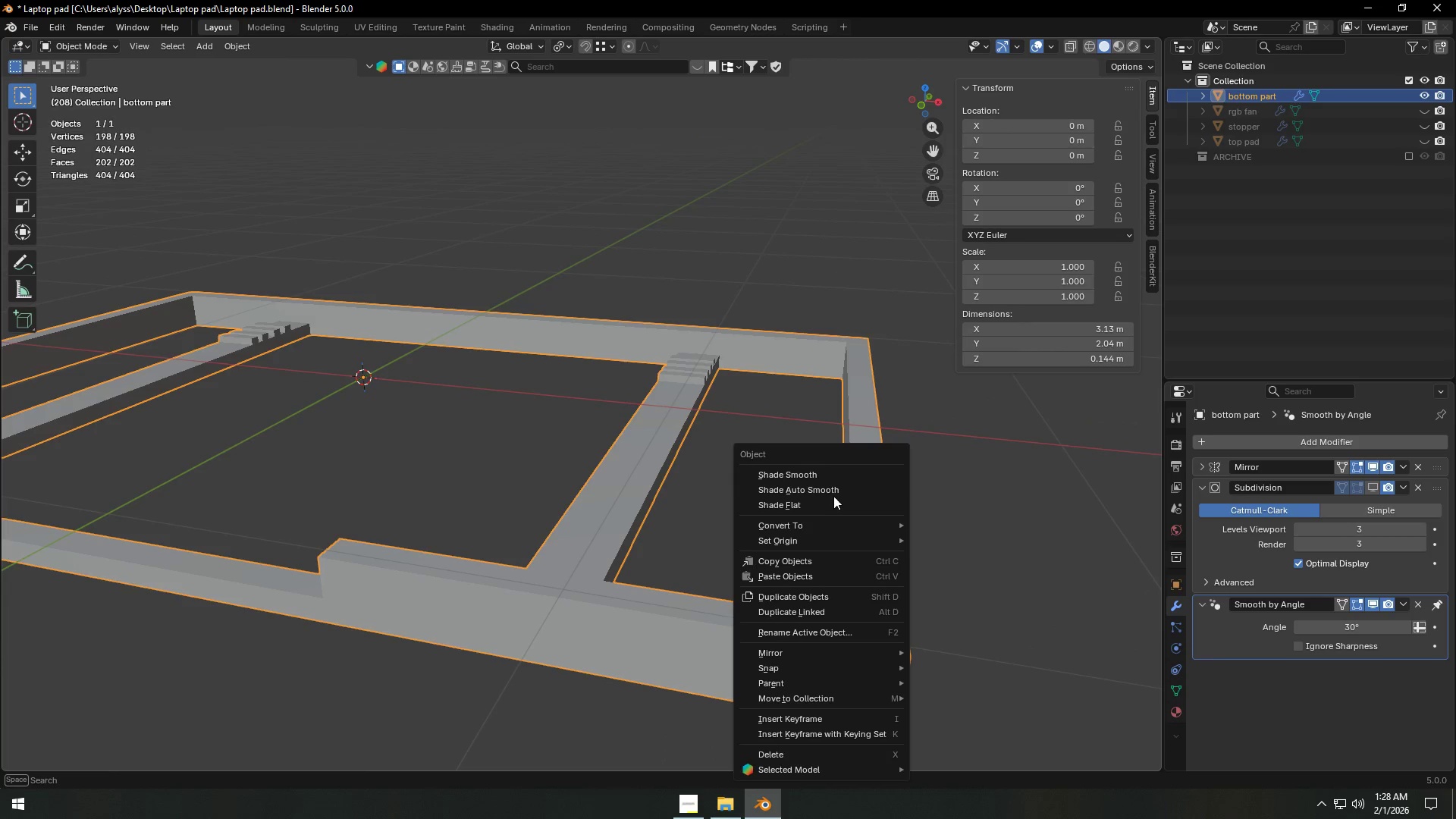 
left_click([833, 494])
 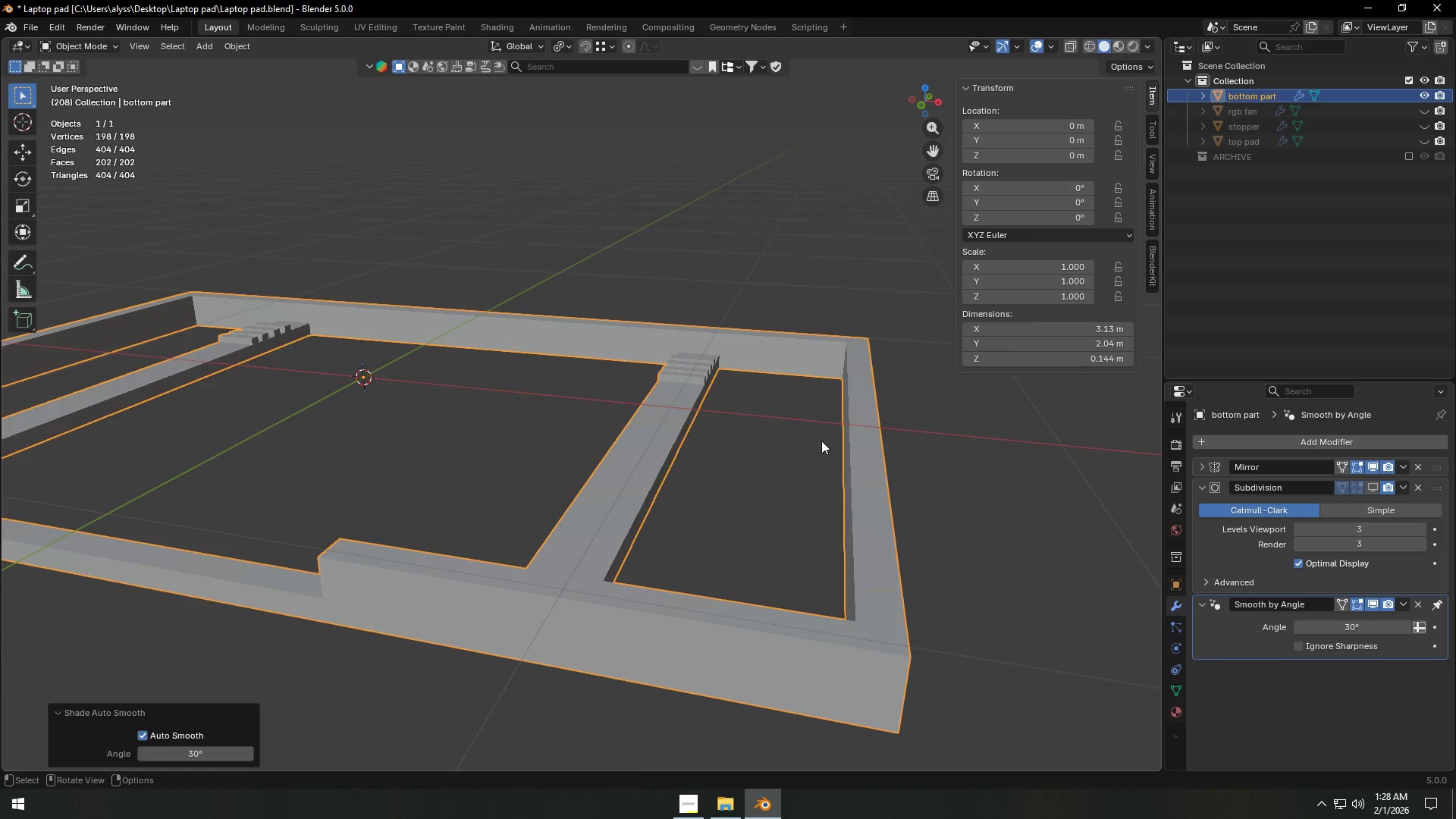 
left_click([773, 491])
 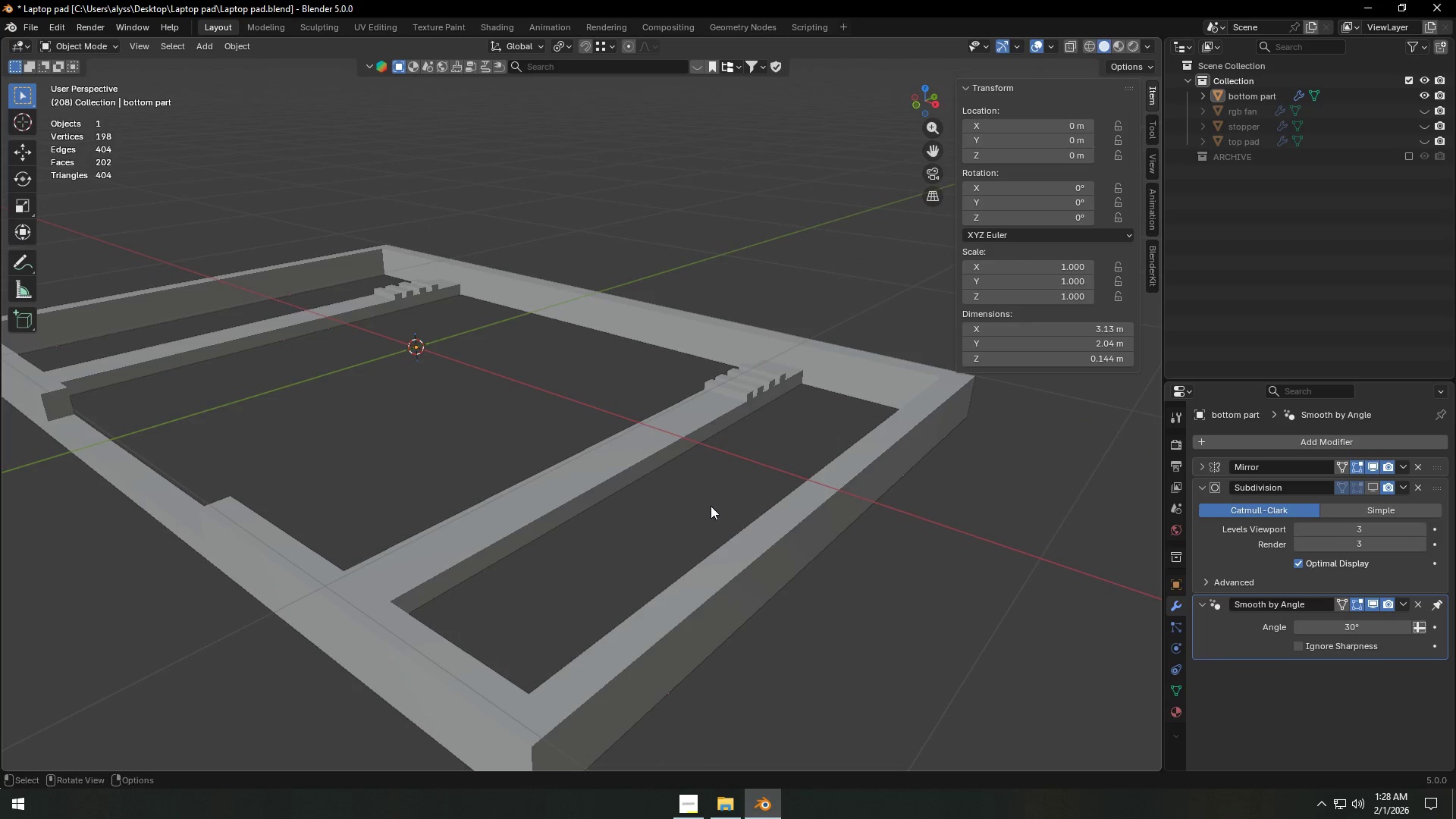 
left_click([613, 491])
 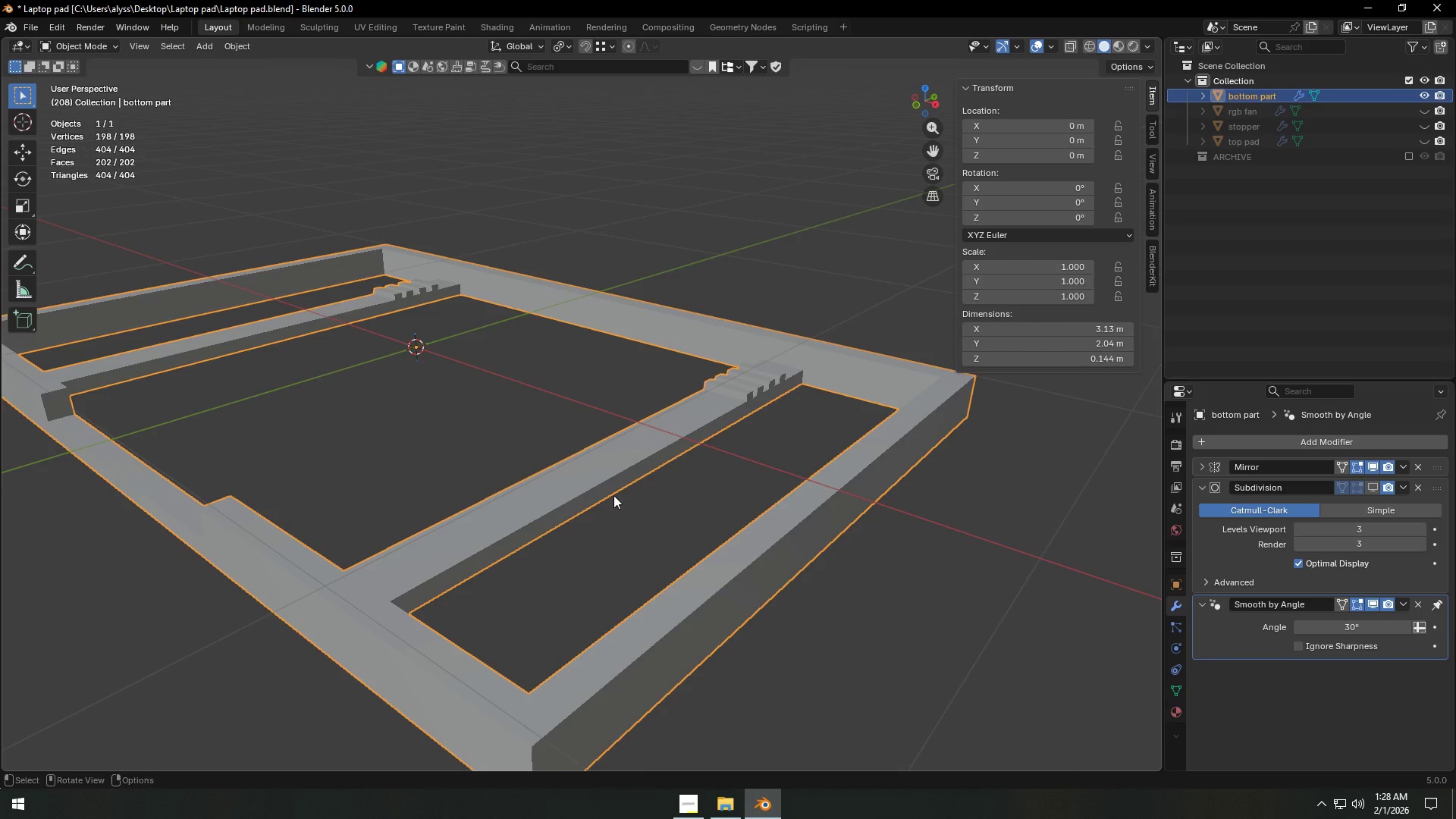 
key(Control+S)
 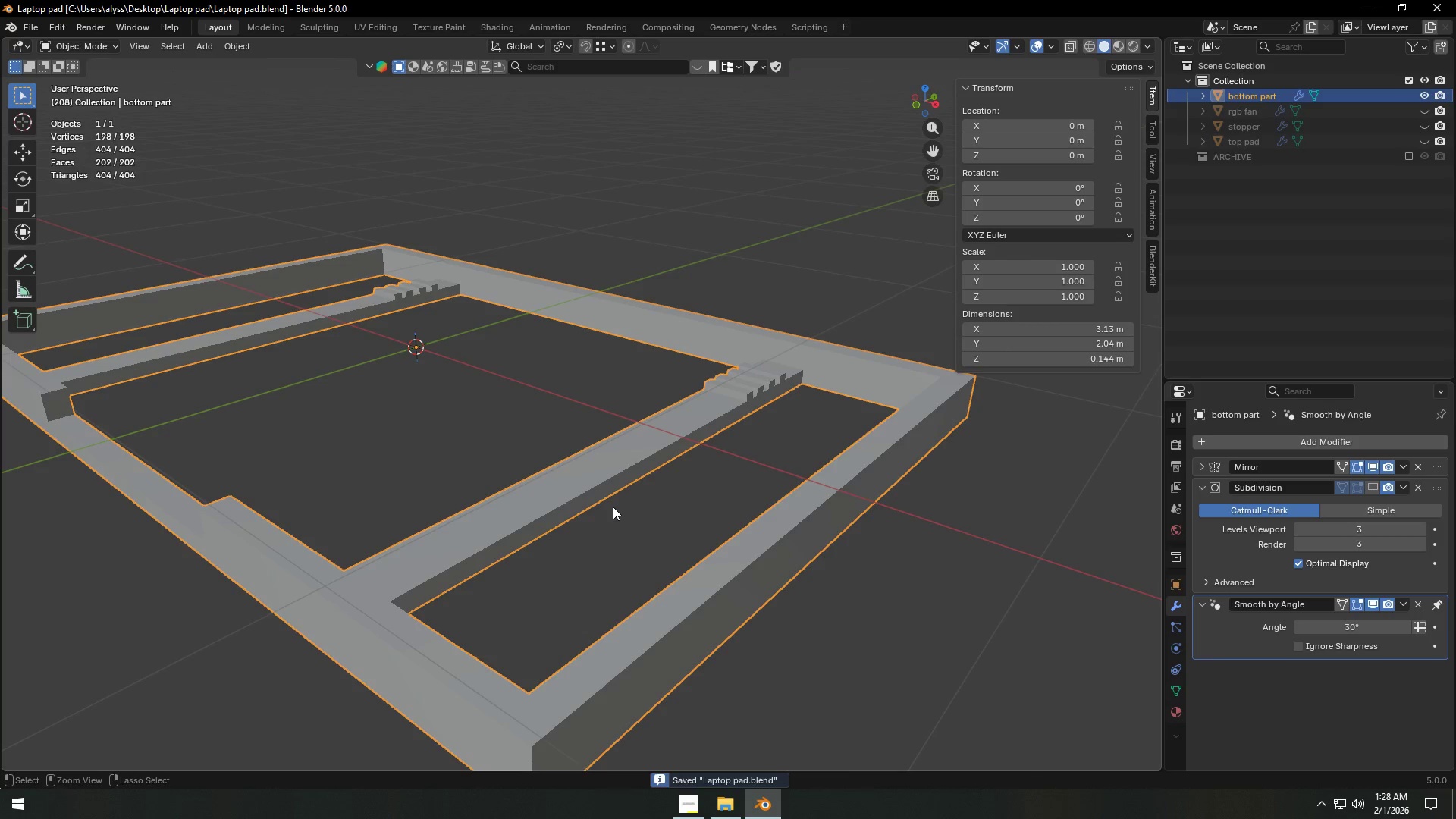 
key(Control+A)
 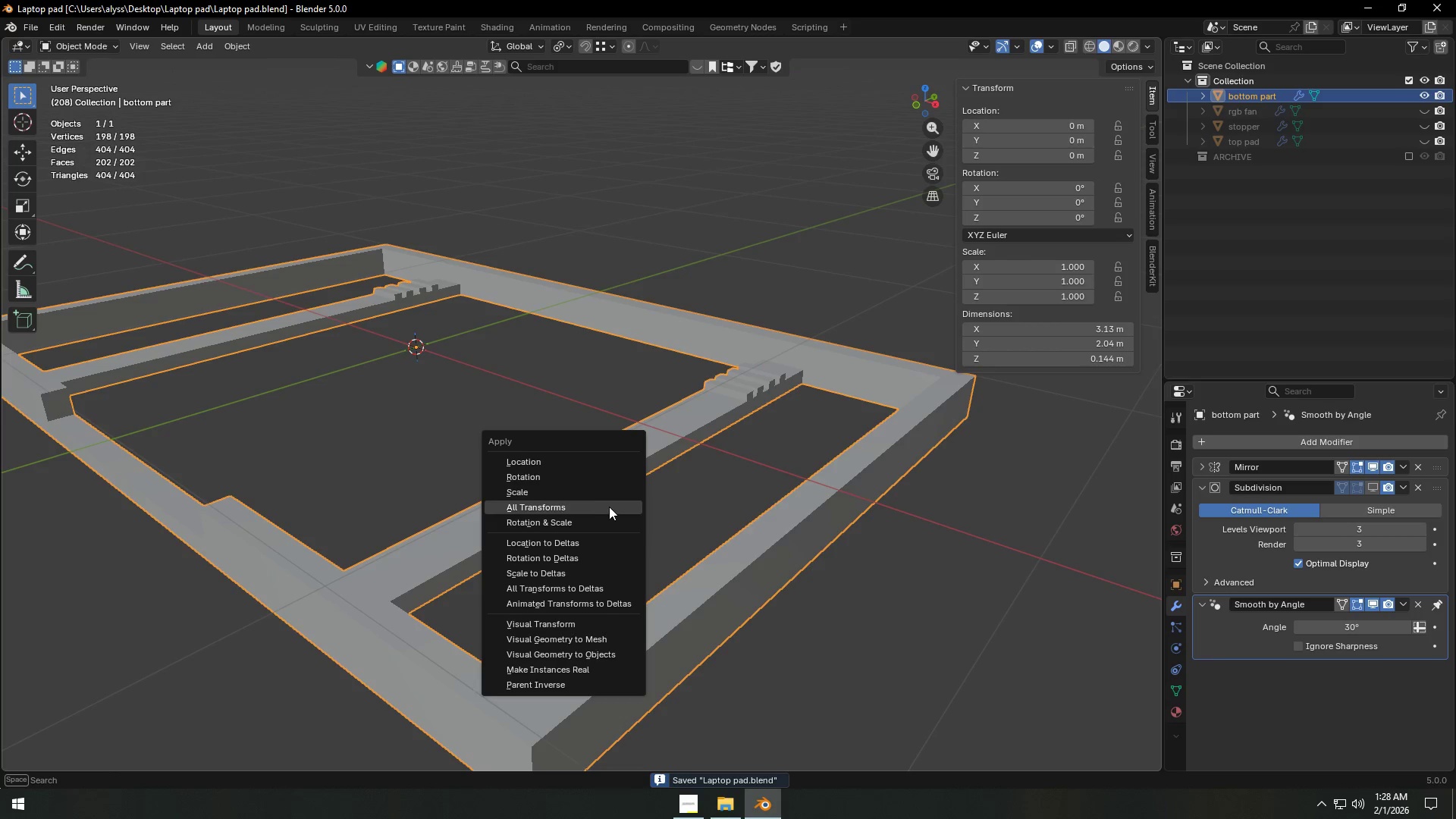 
left_click([606, 507])
 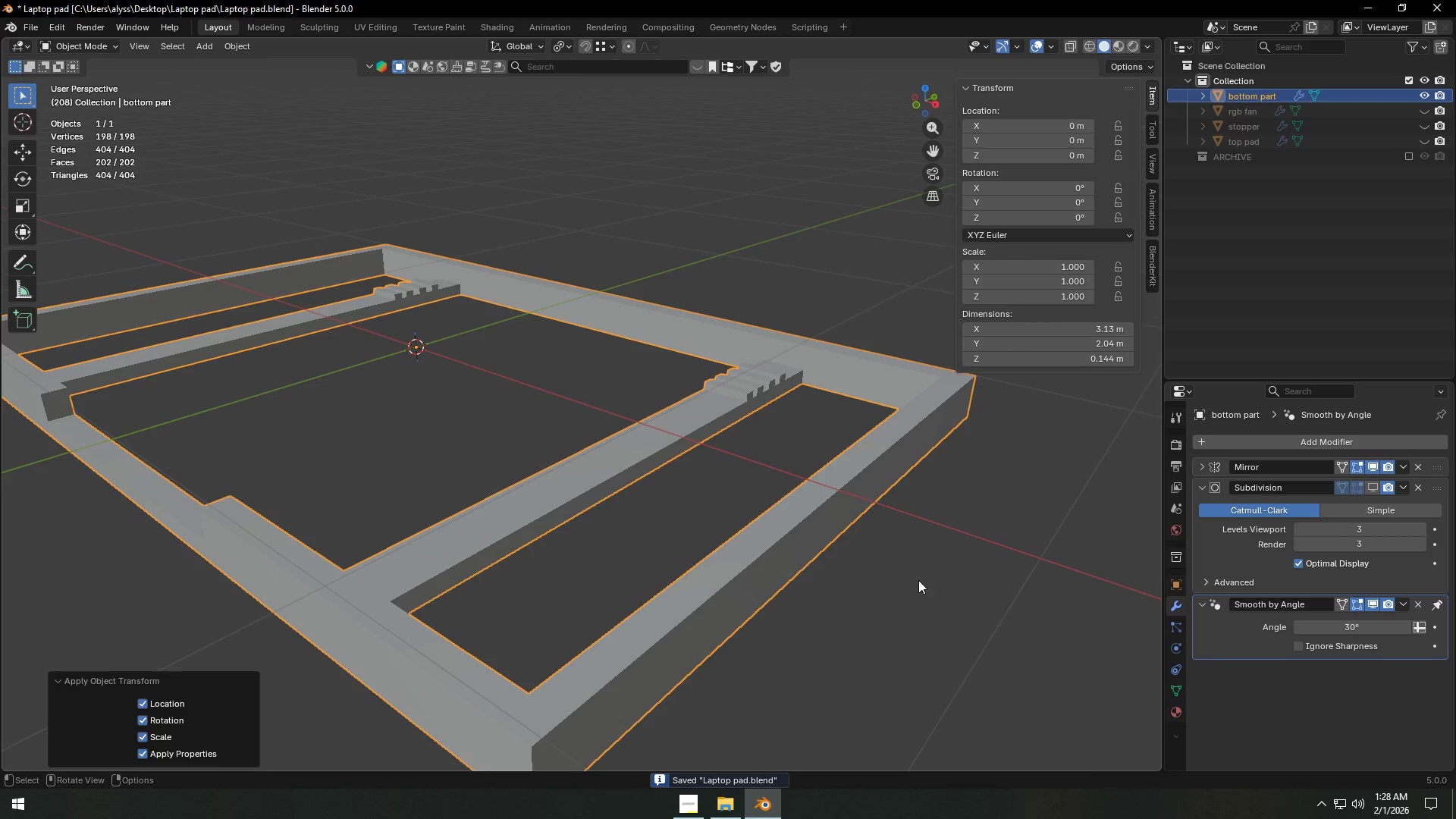 
key(Shift+ShiftLeft)
 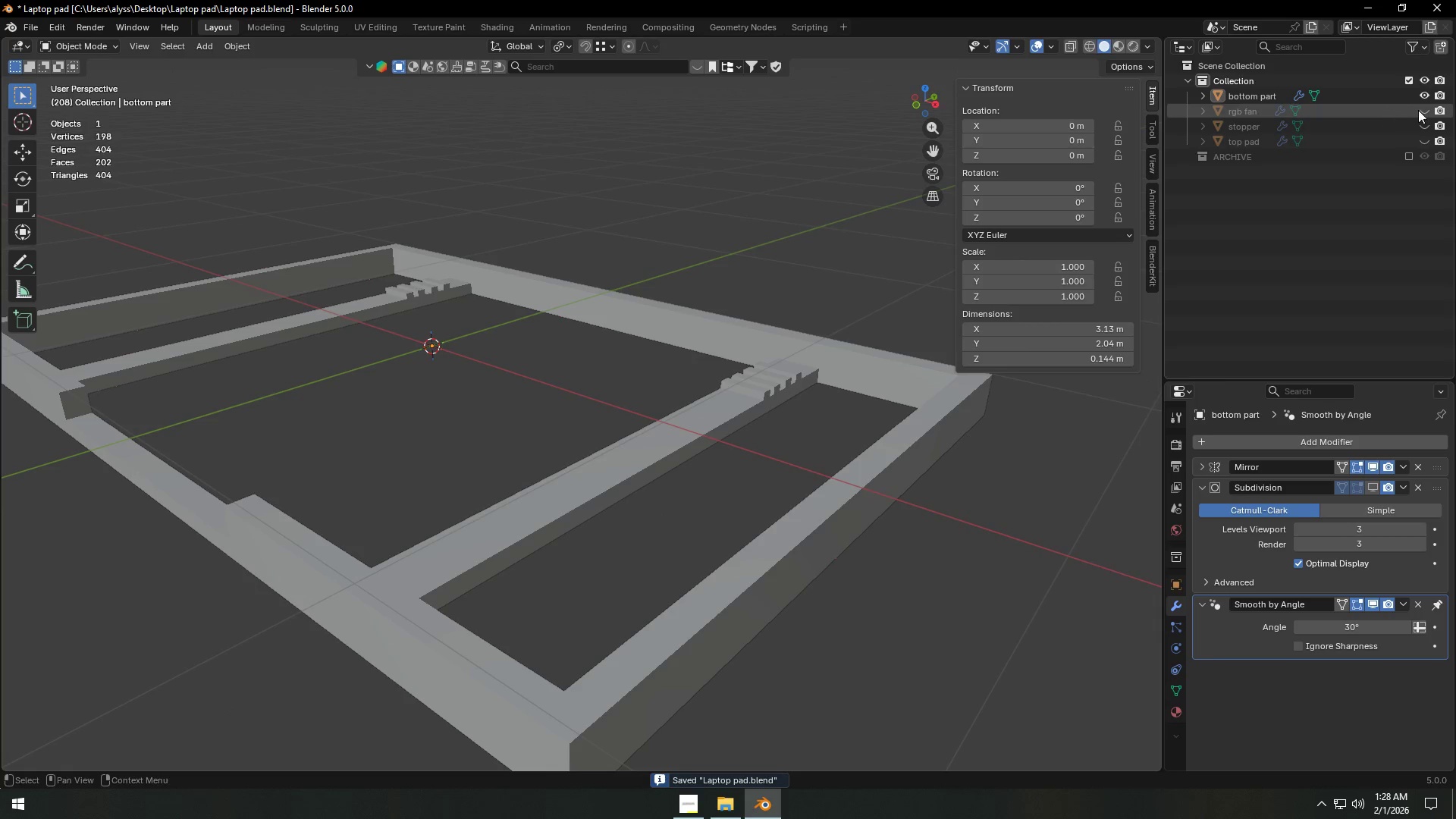 
left_click([1428, 109])
 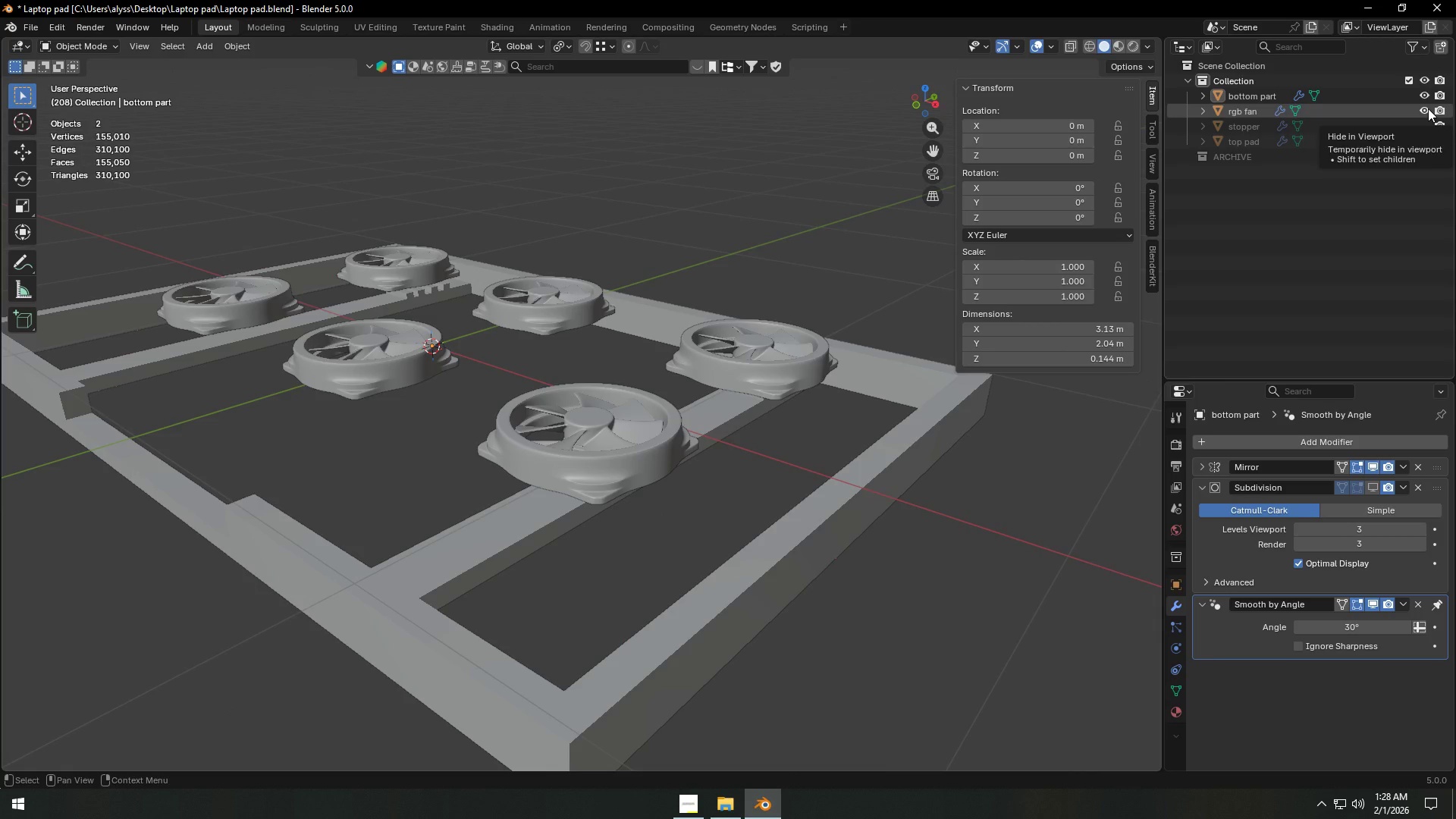 
left_click([1428, 108])
 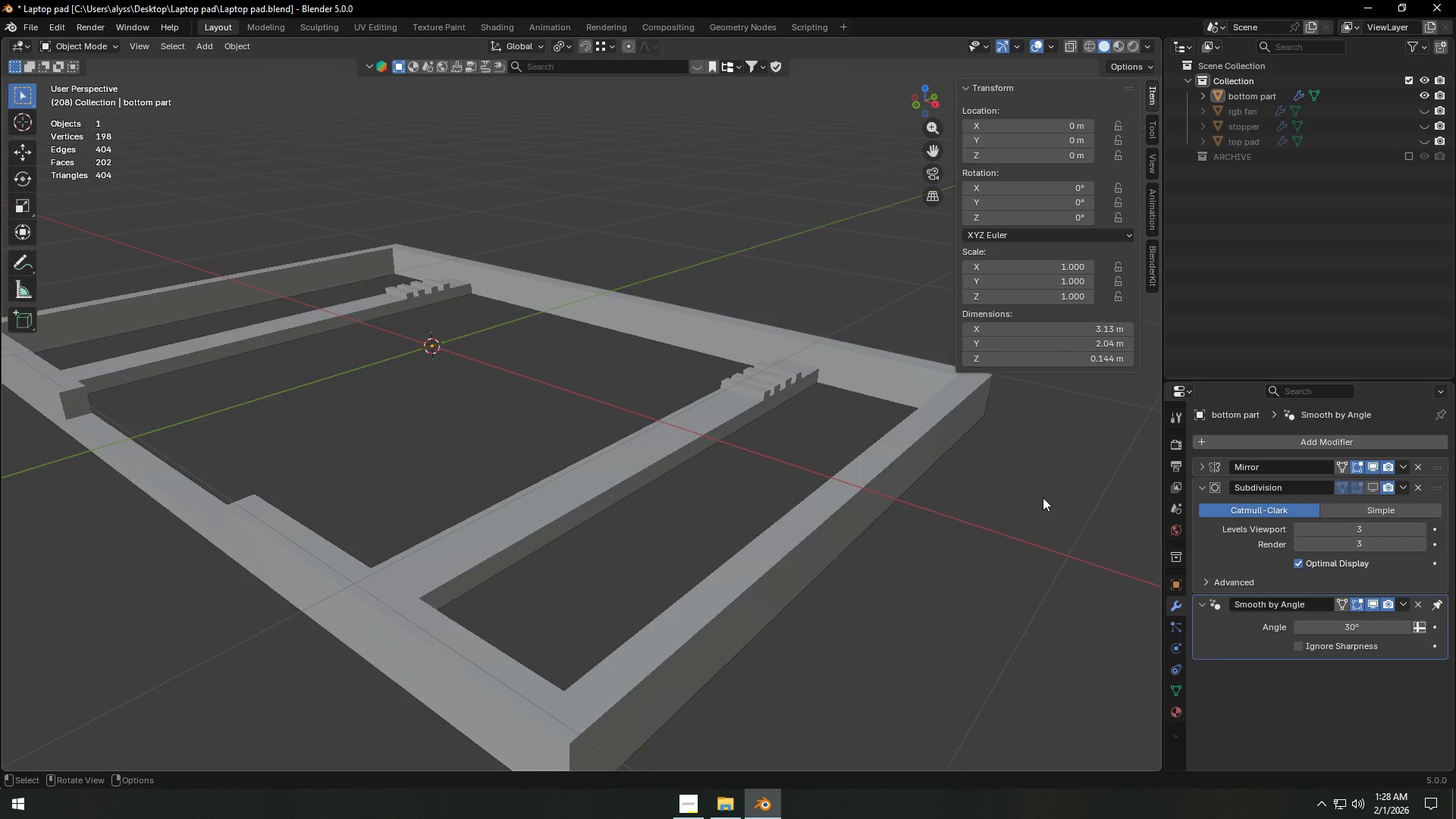 
left_click([1043, 497])
 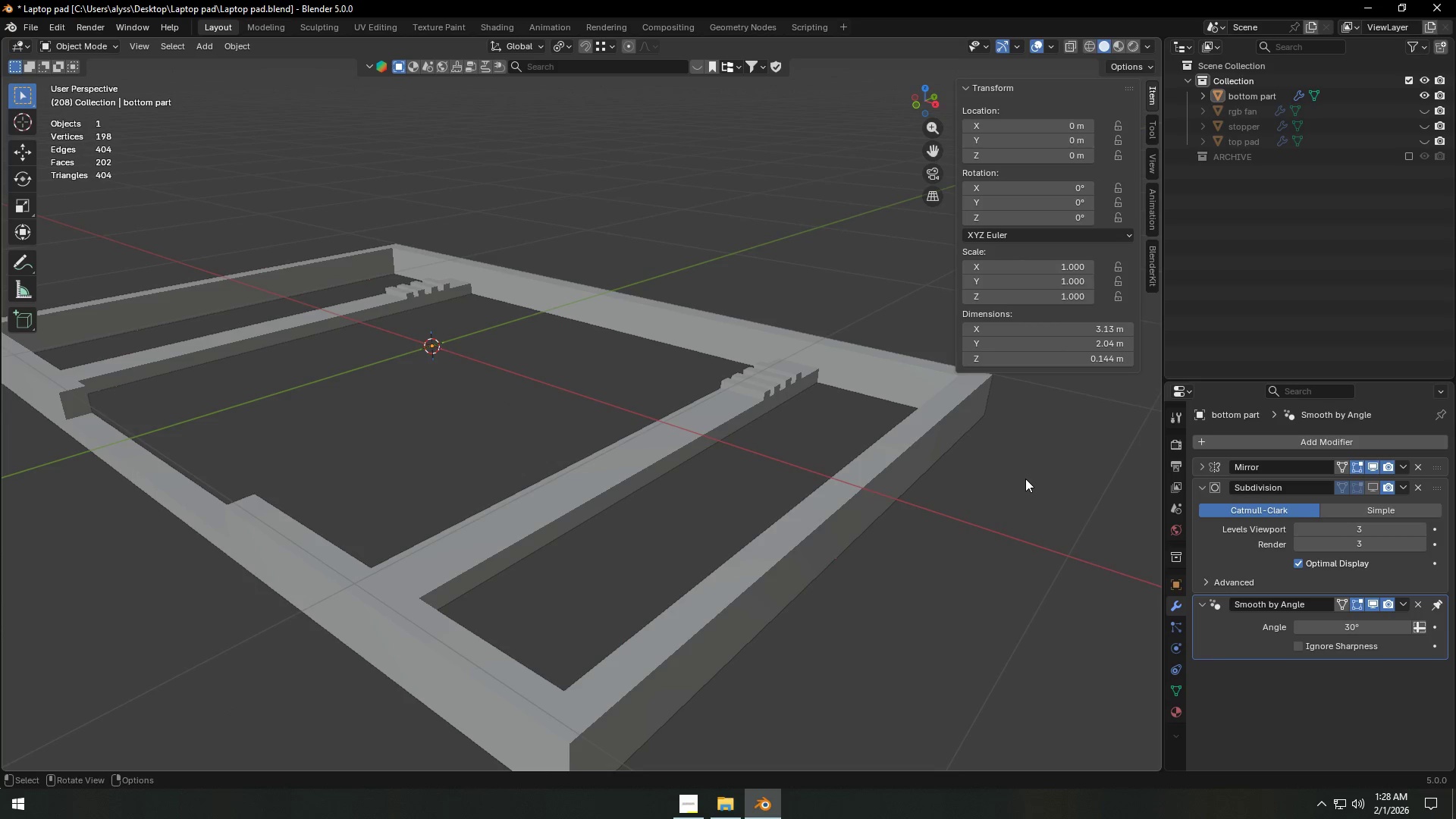 
key(N)
 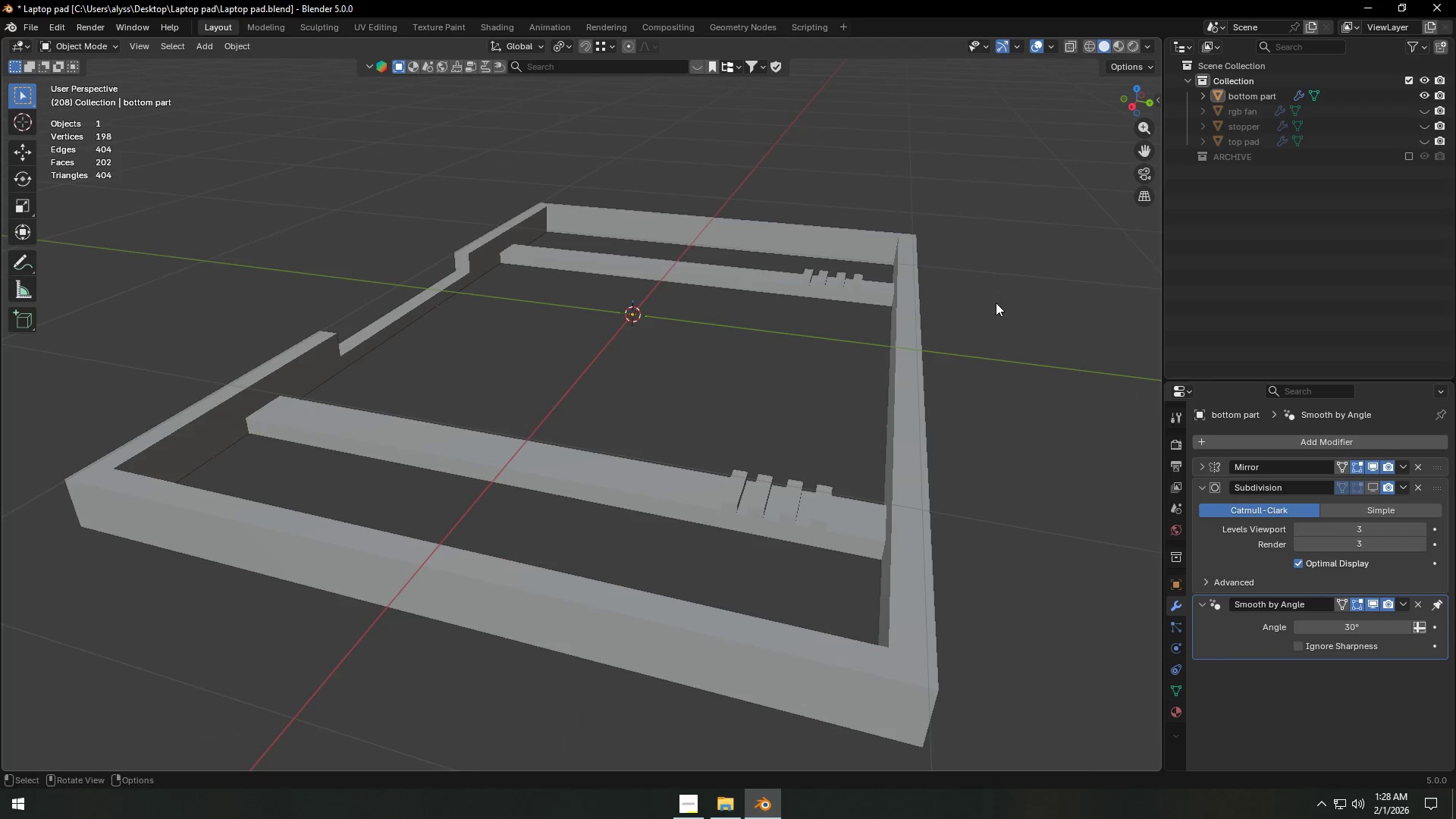 
wait(6.27)
 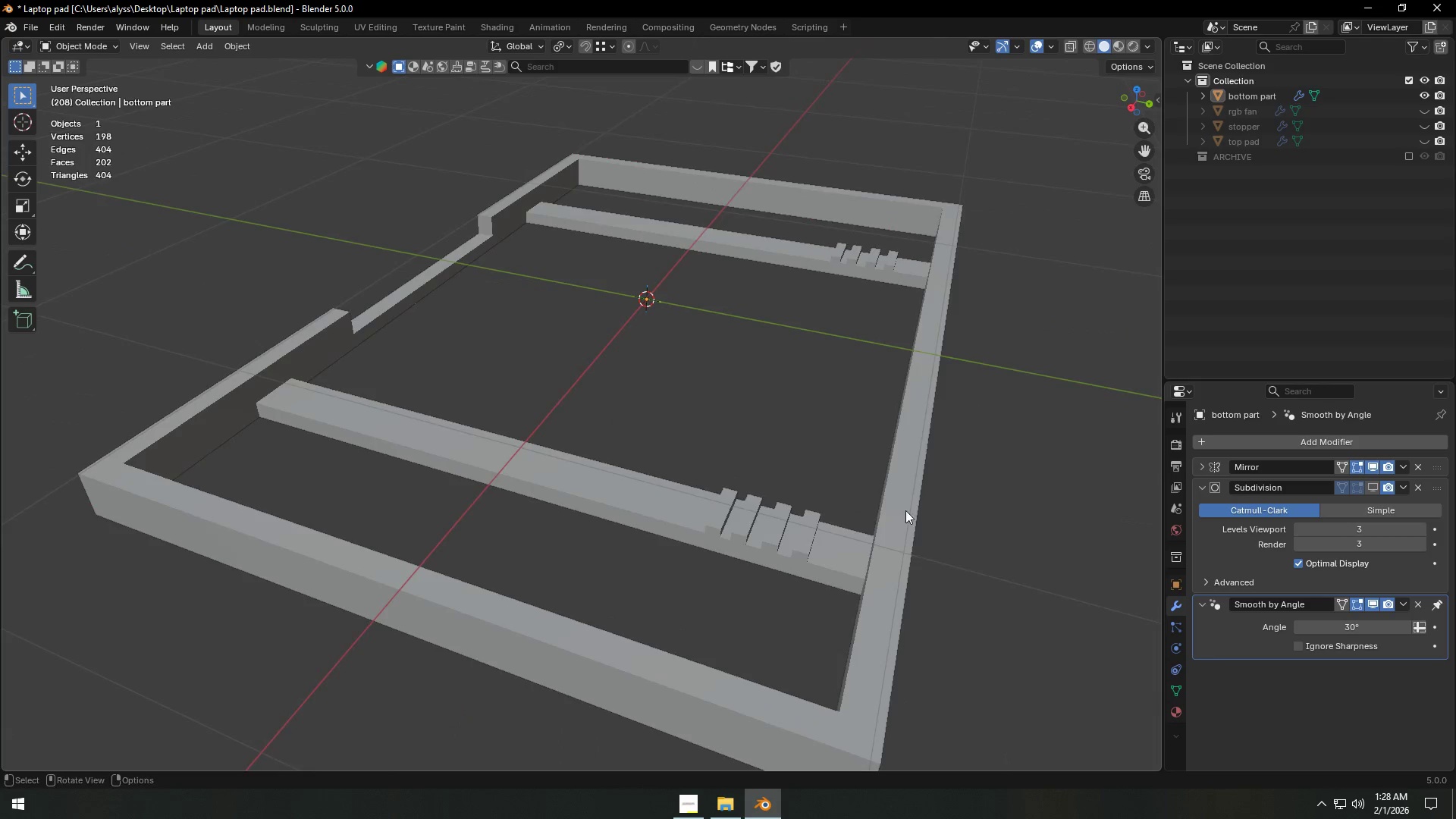 
left_click([1426, 93])
 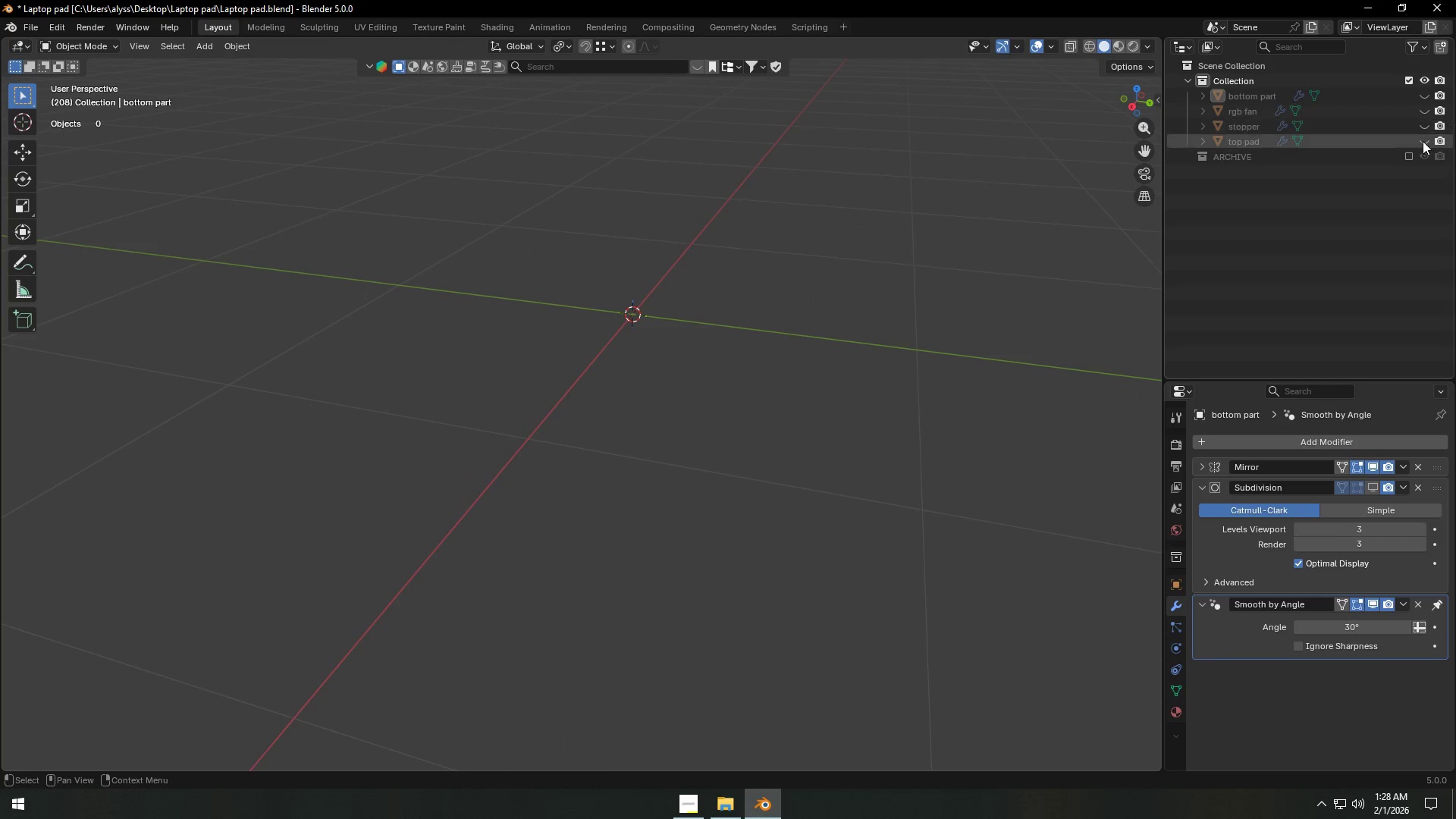 
left_click([1422, 142])
 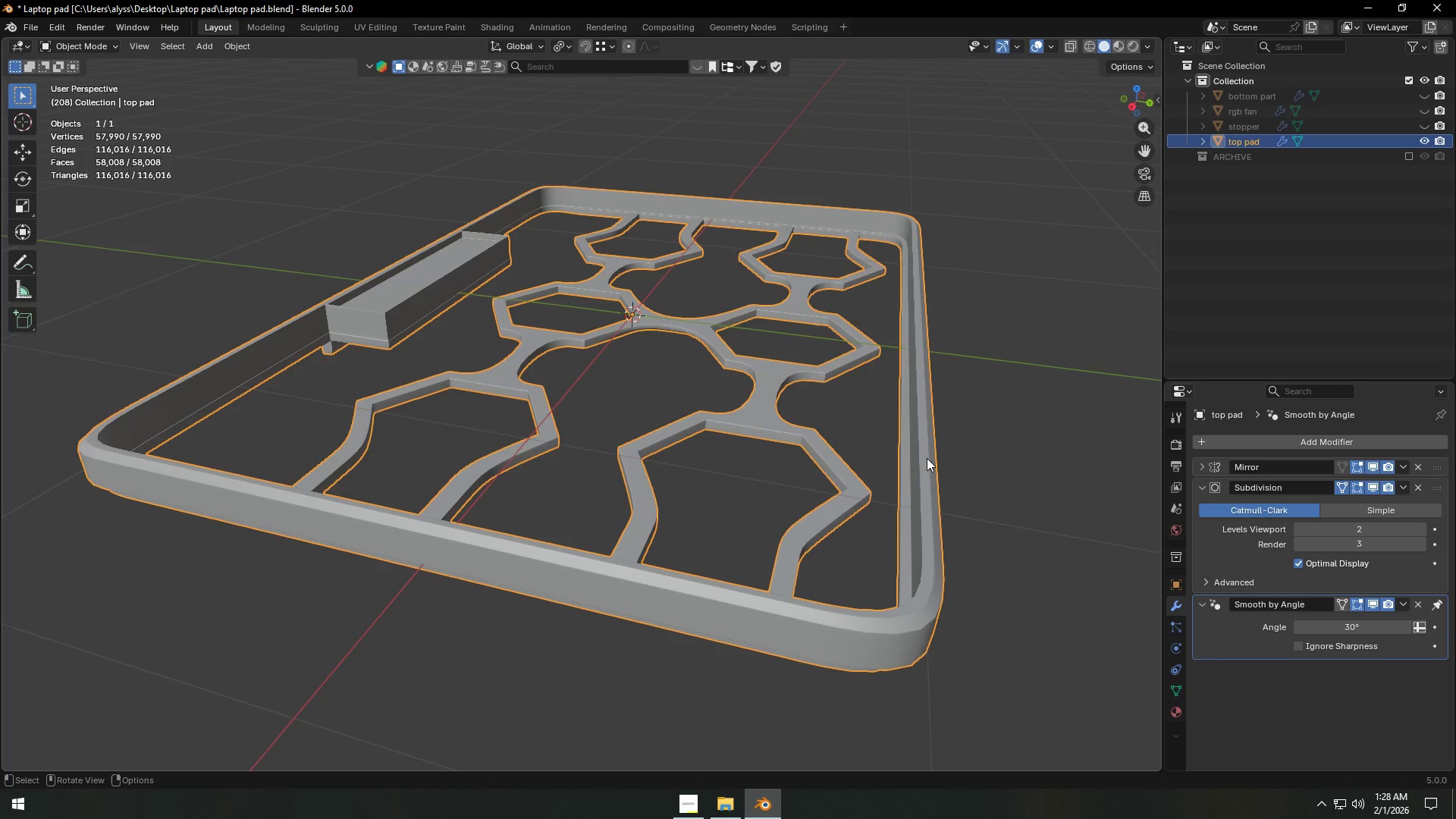 
key(Tab)
 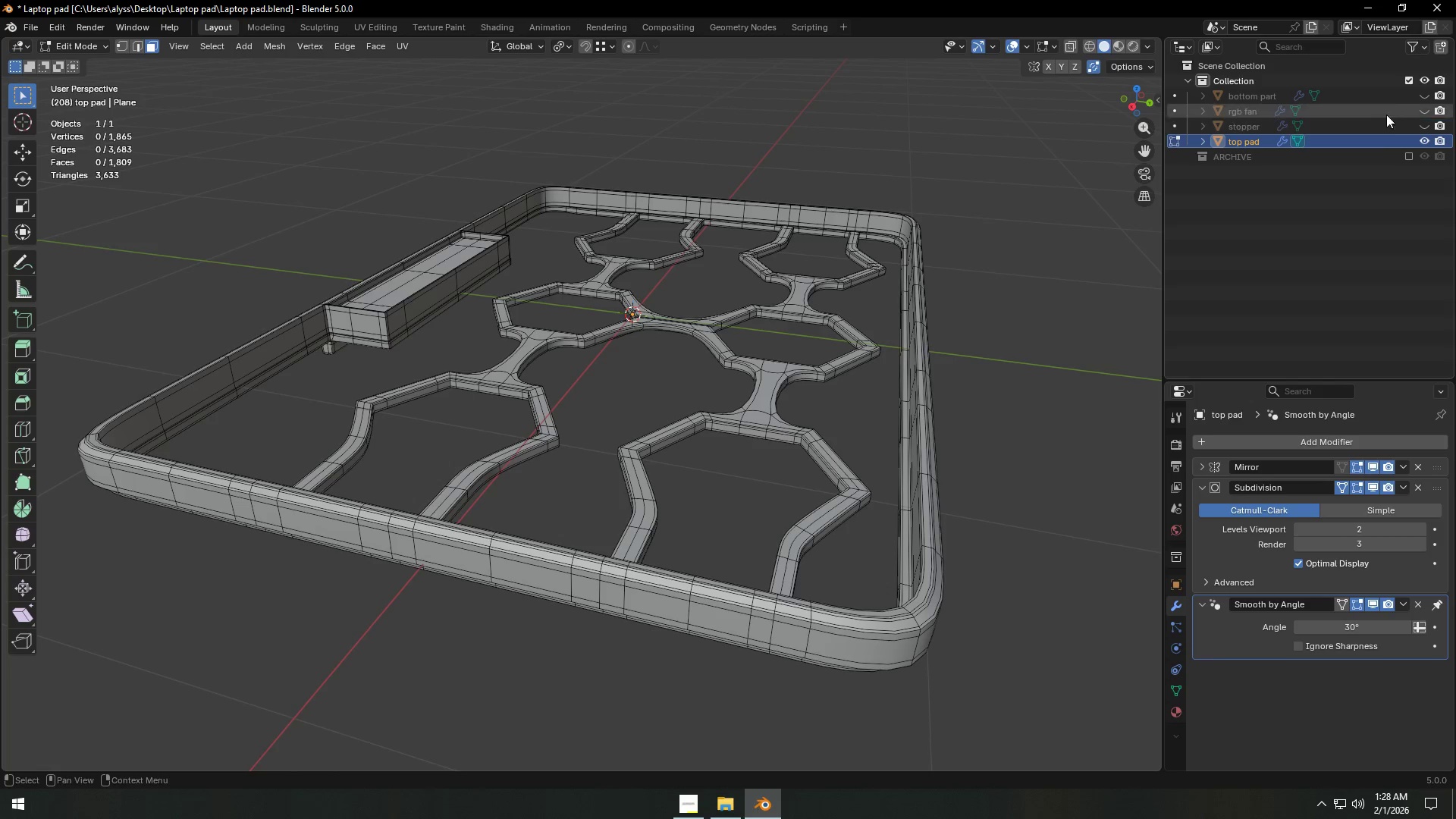 
left_click([1419, 108])
 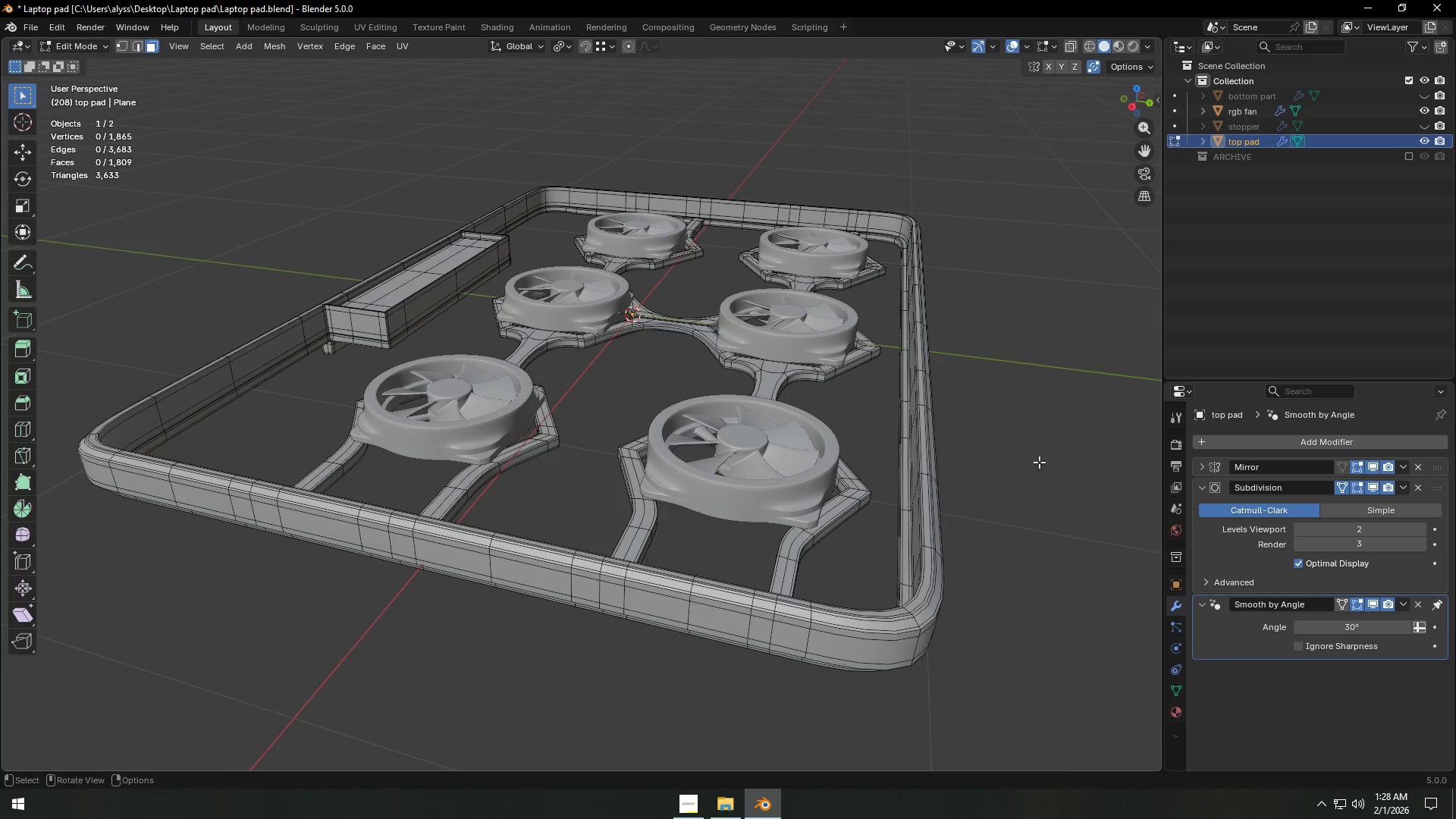 
left_click([1043, 462])
 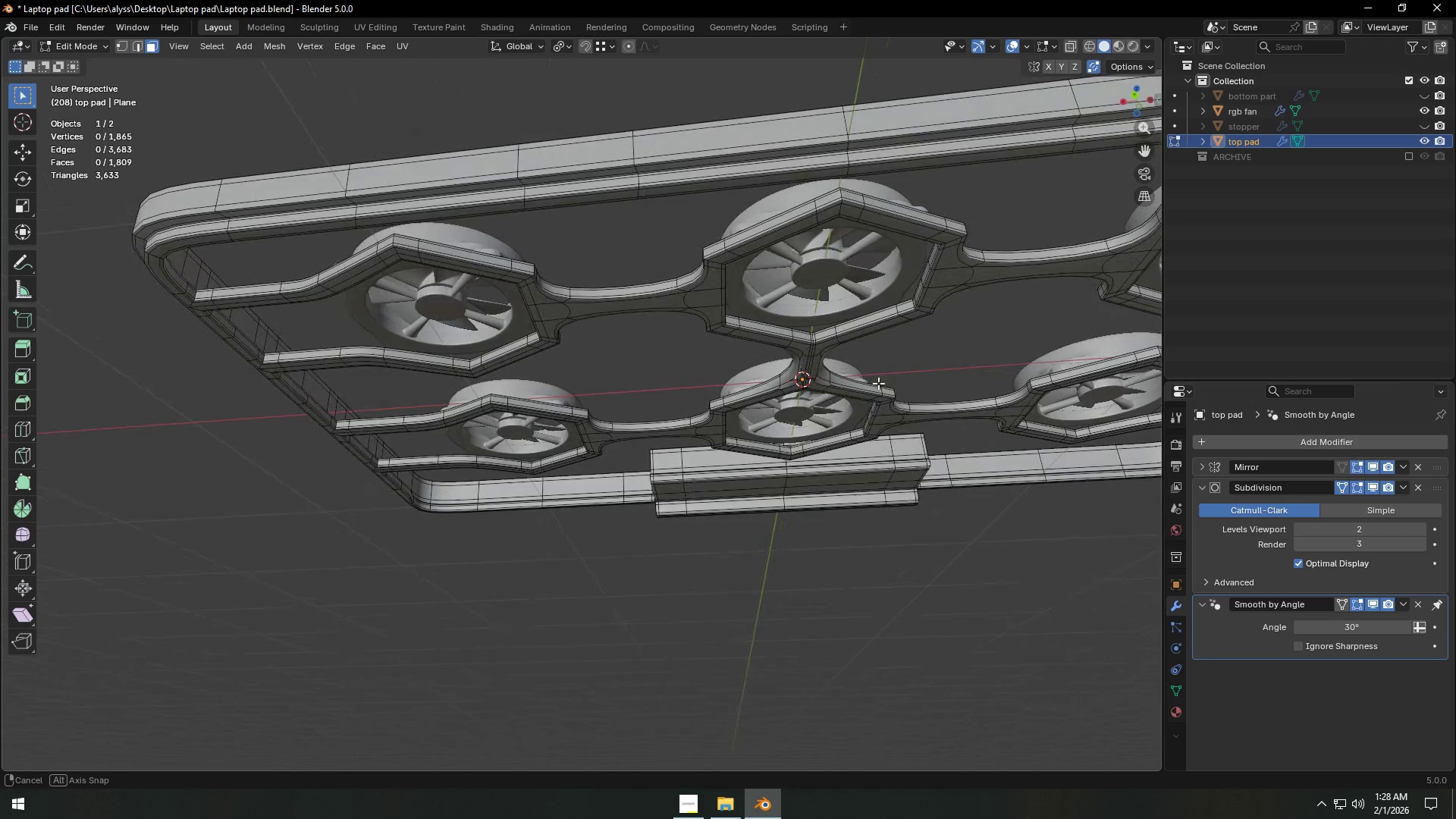 
wait(12.92)
 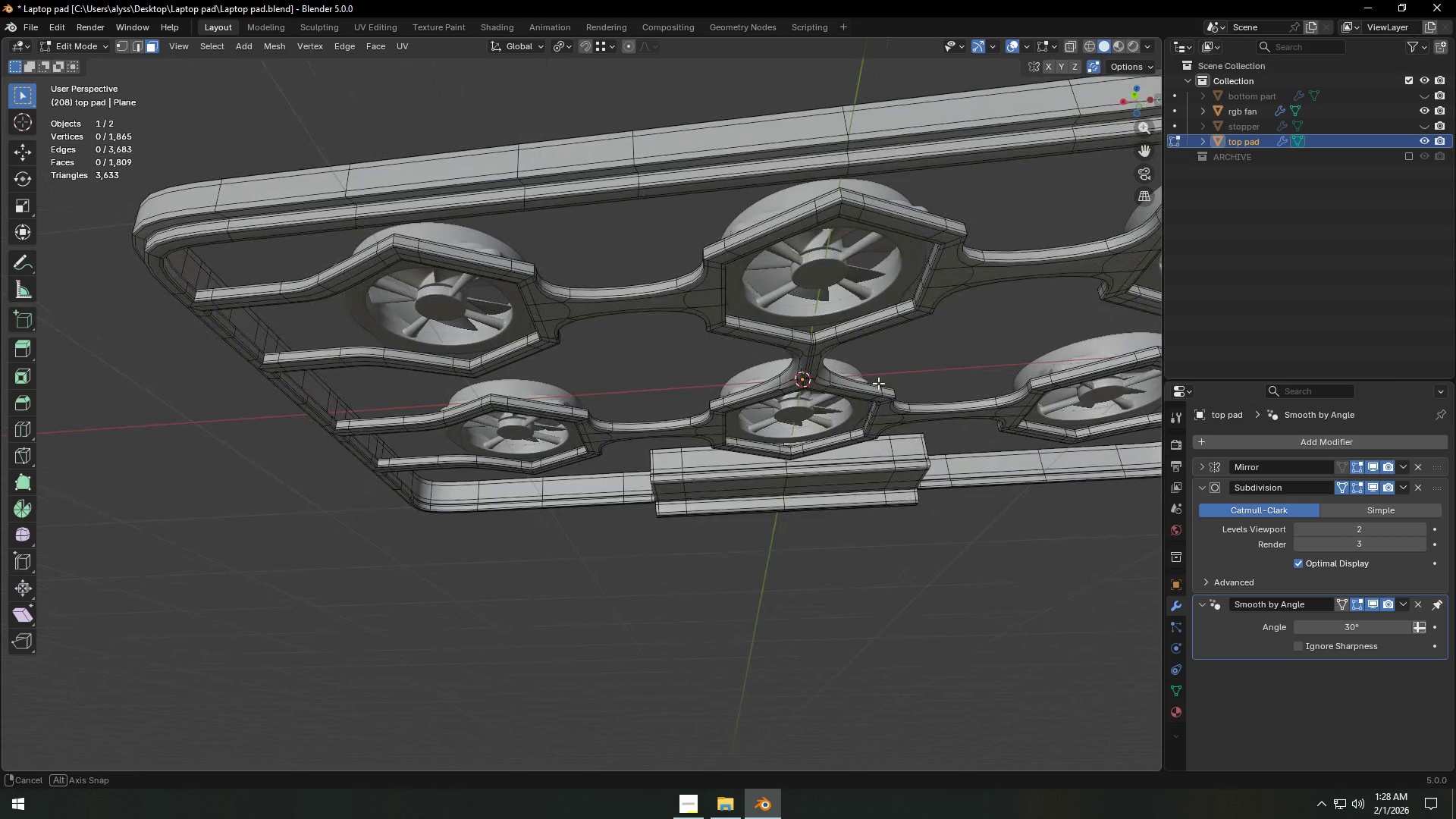 
scroll: coordinate [675, 313], scroll_direction: up, amount: 2.0
 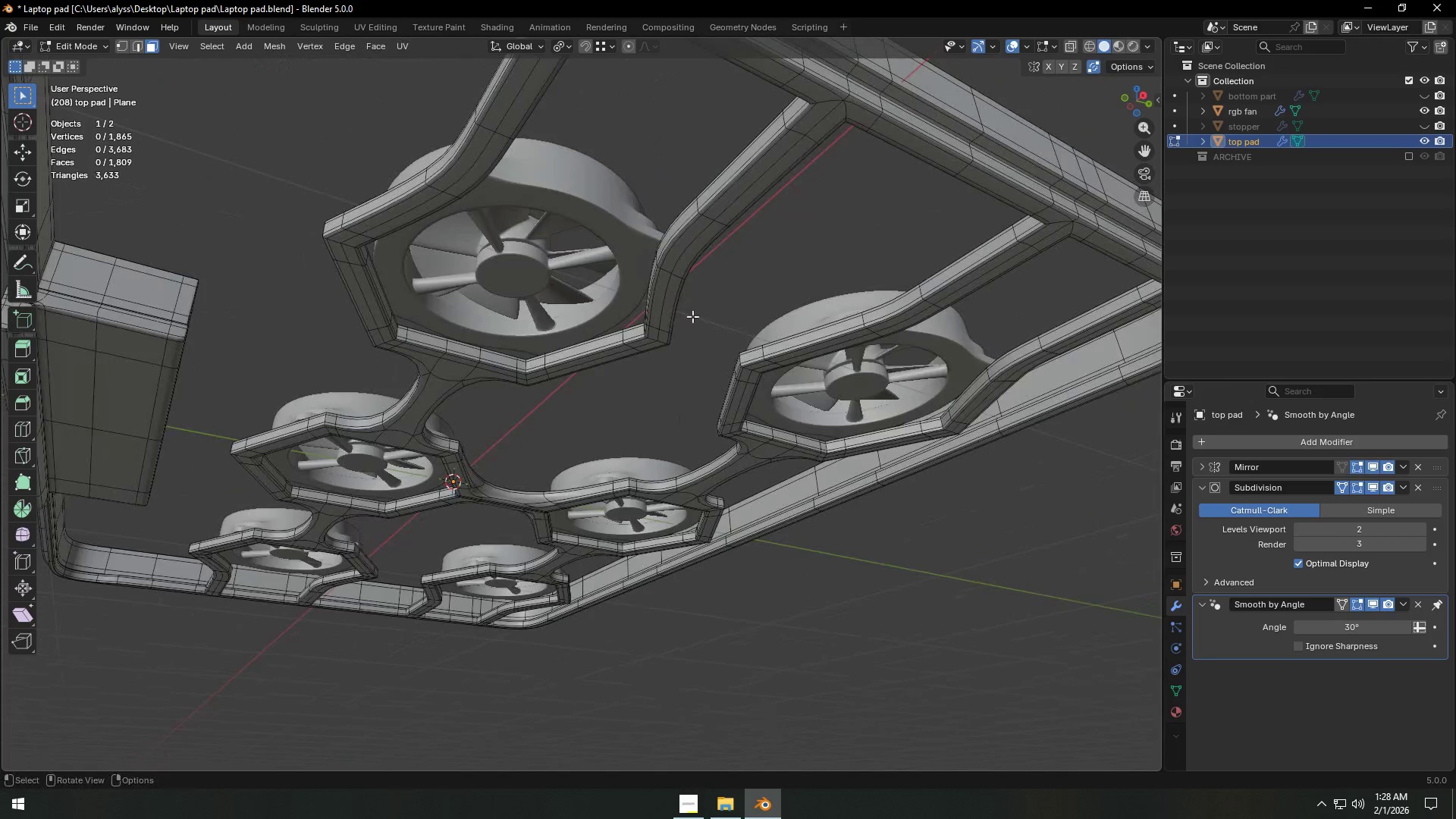 
key(Shift+ShiftLeft)
 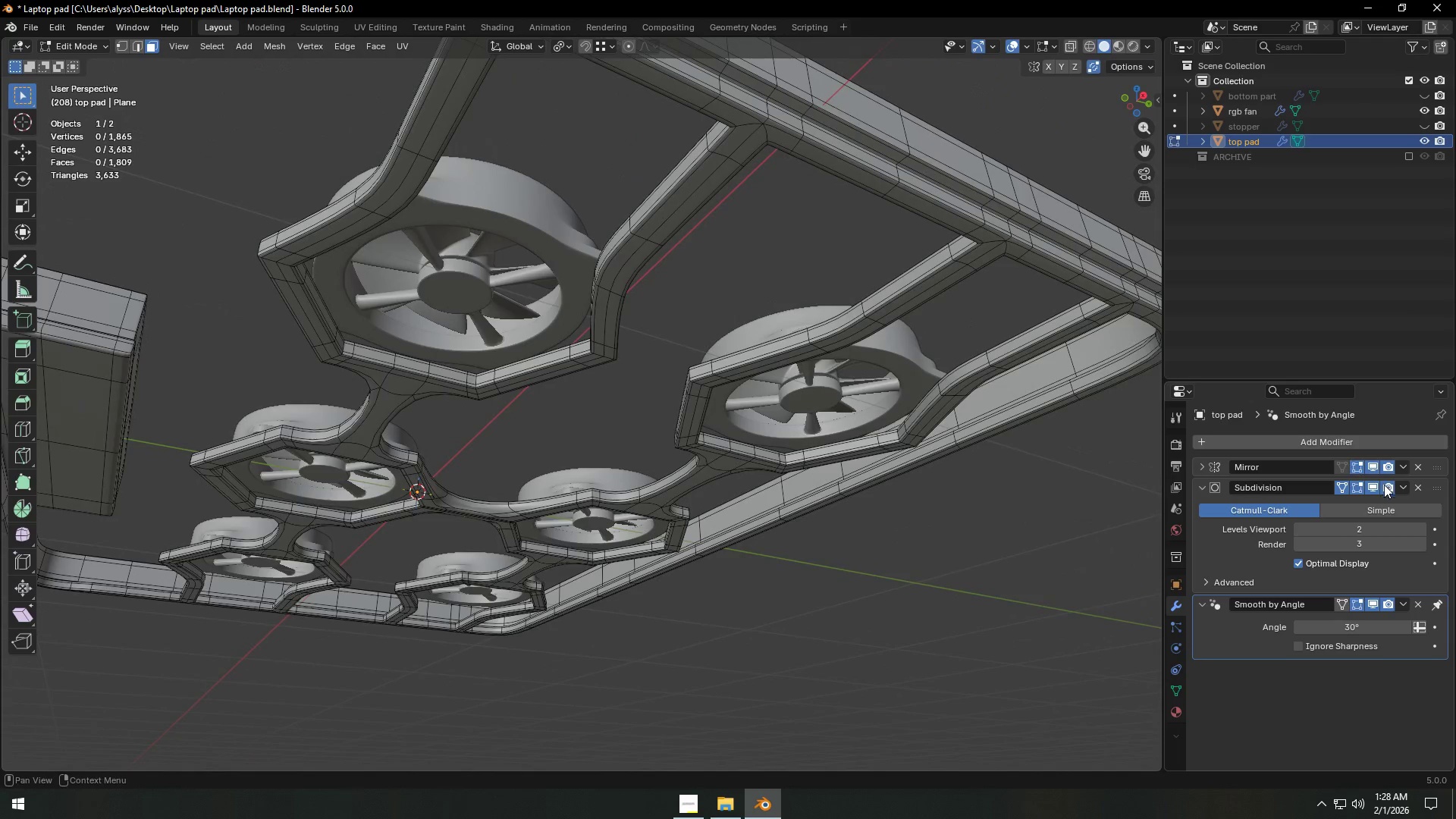 
left_click([1368, 488])
 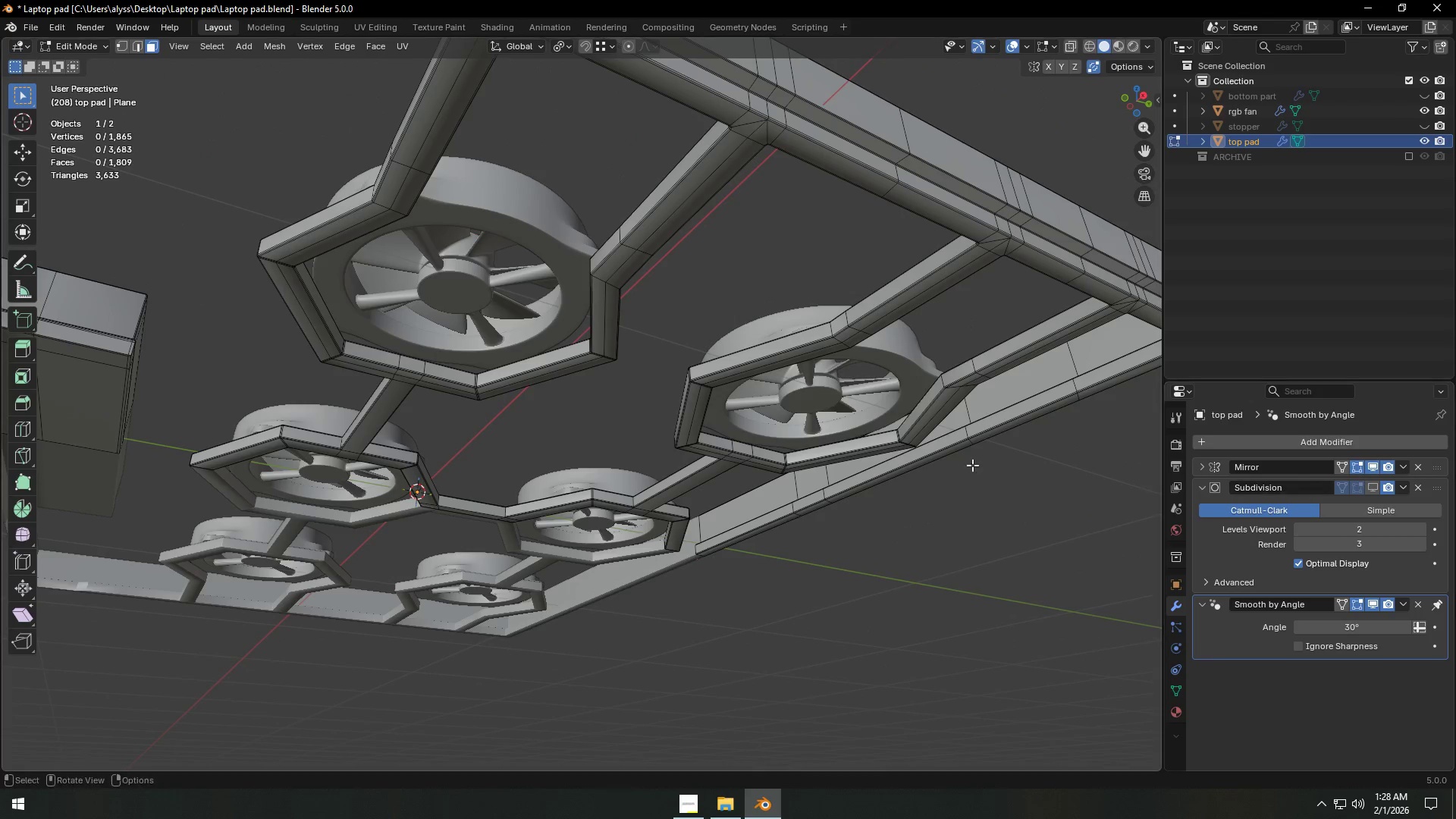 
key(Shift+ShiftLeft)
 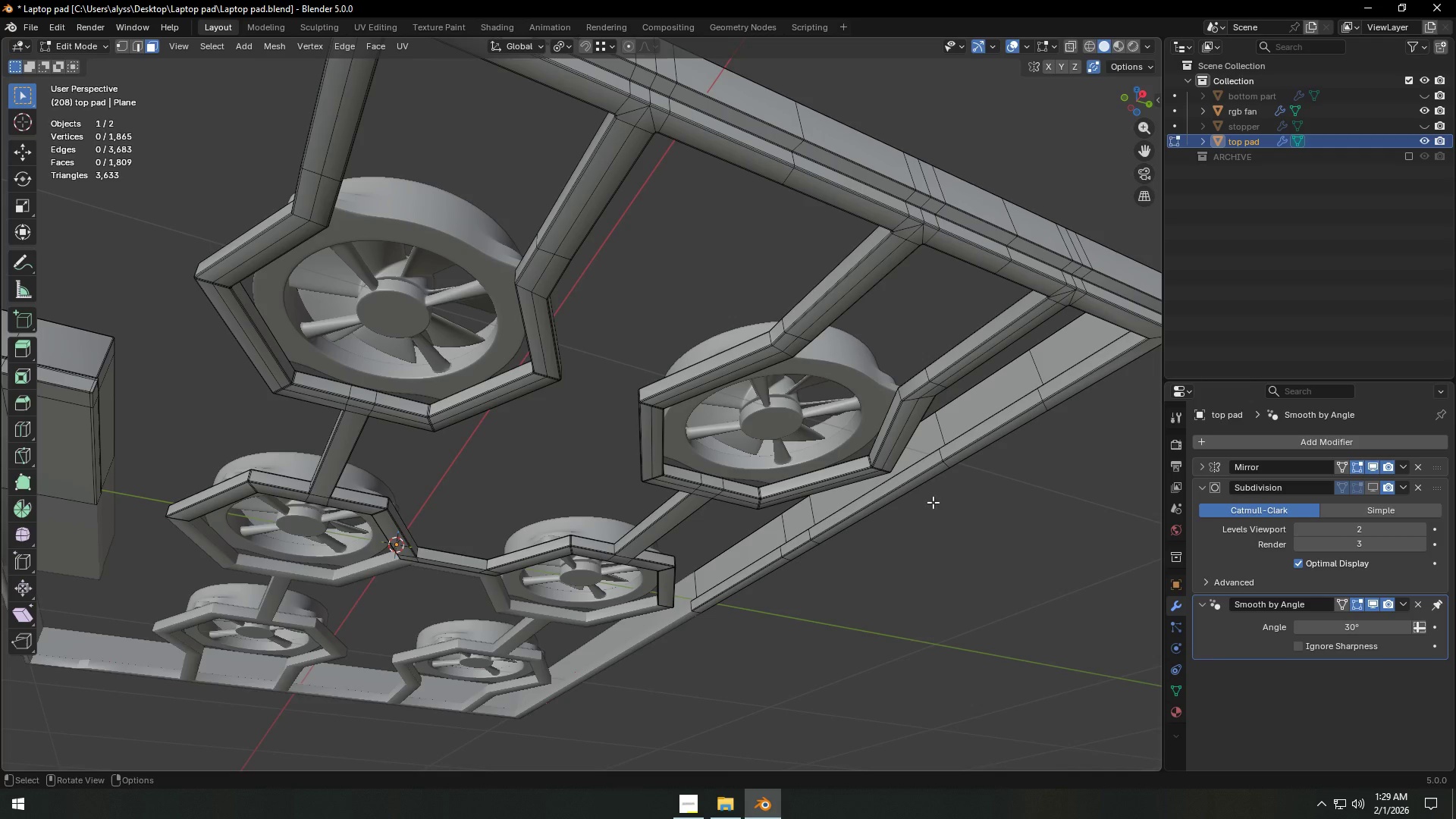 
wait(7.69)
 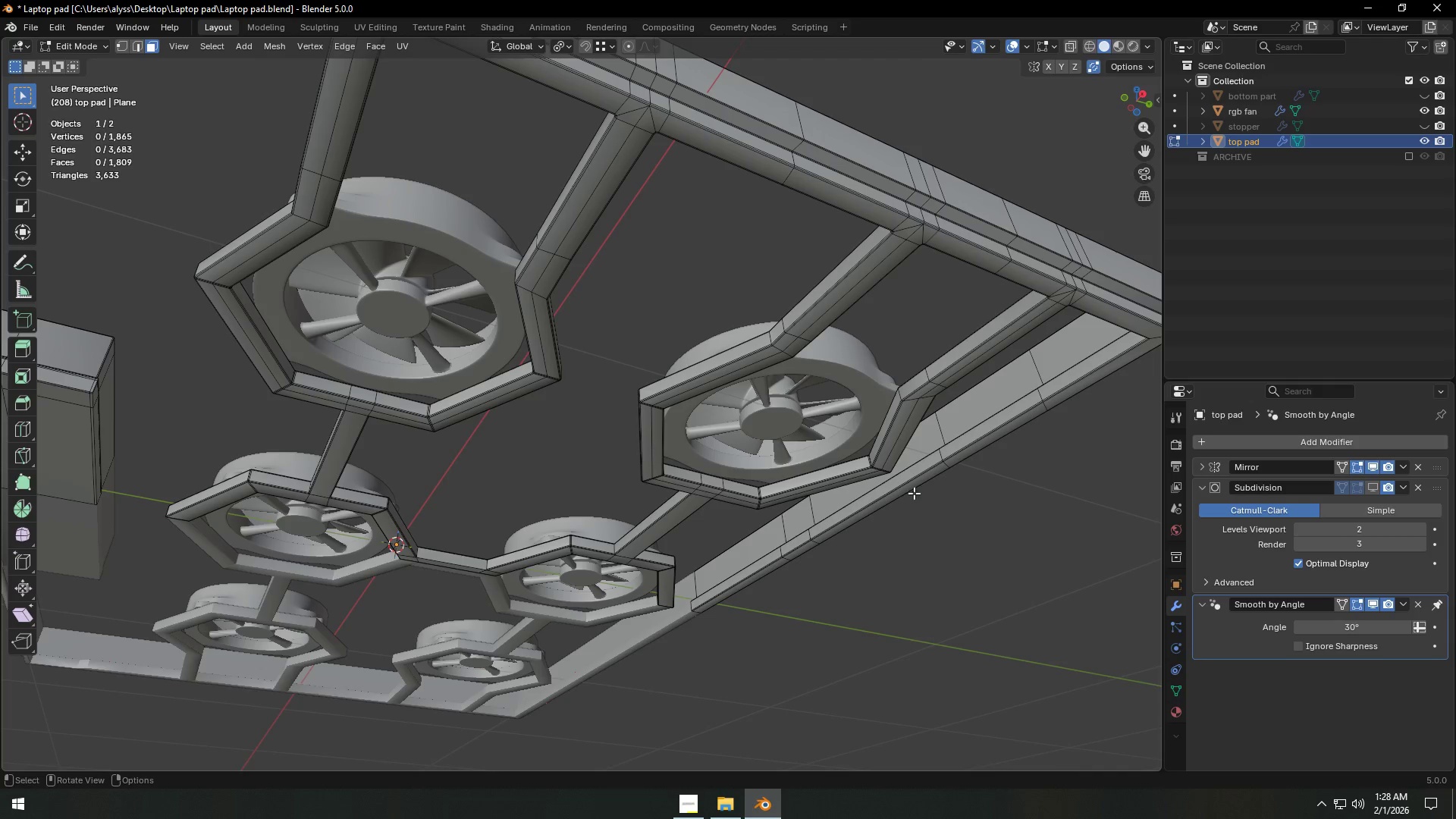 
hold_key(key=ShiftLeft, duration=0.39)
 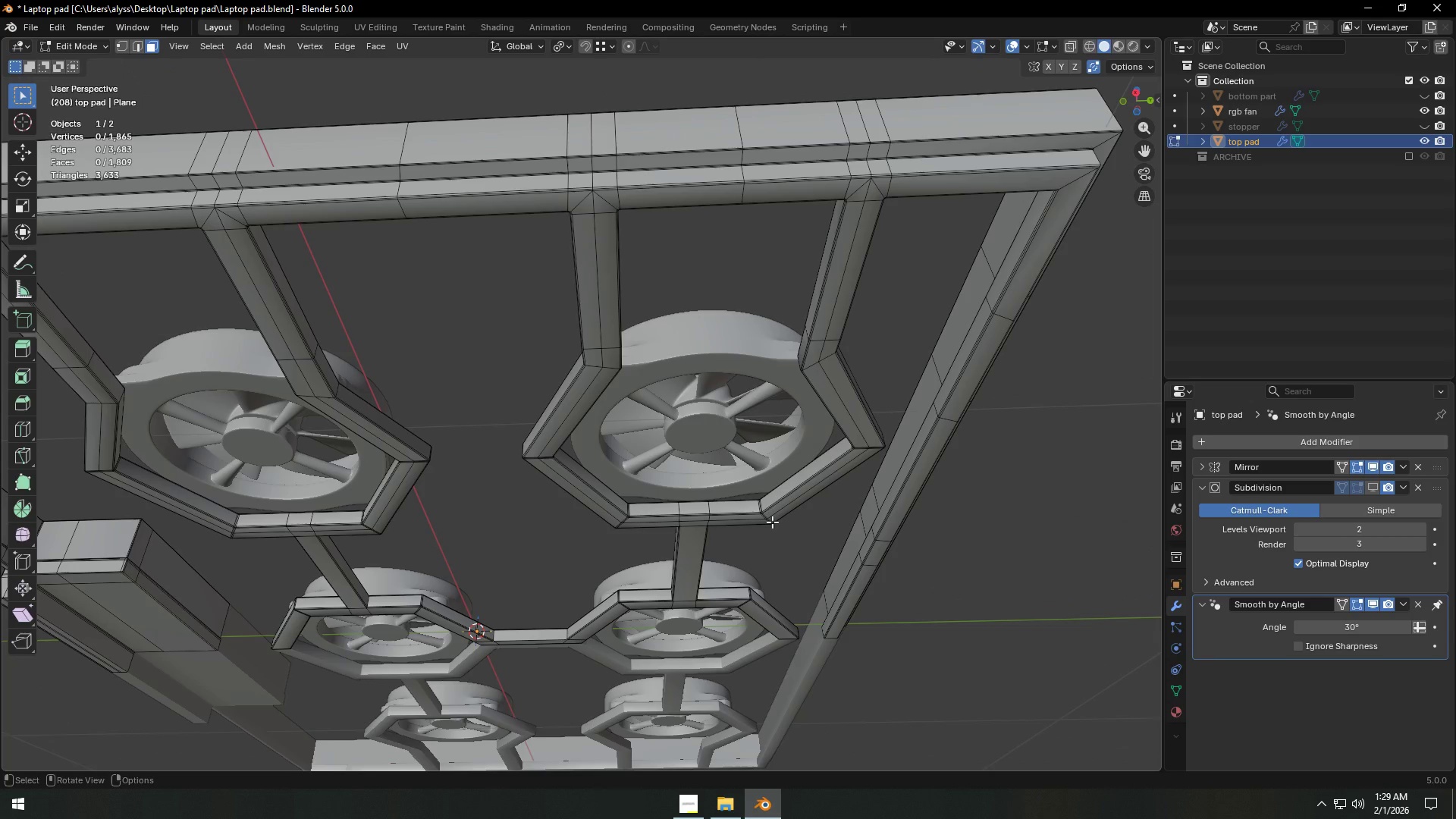 
hold_key(key=ShiftLeft, duration=0.41)
 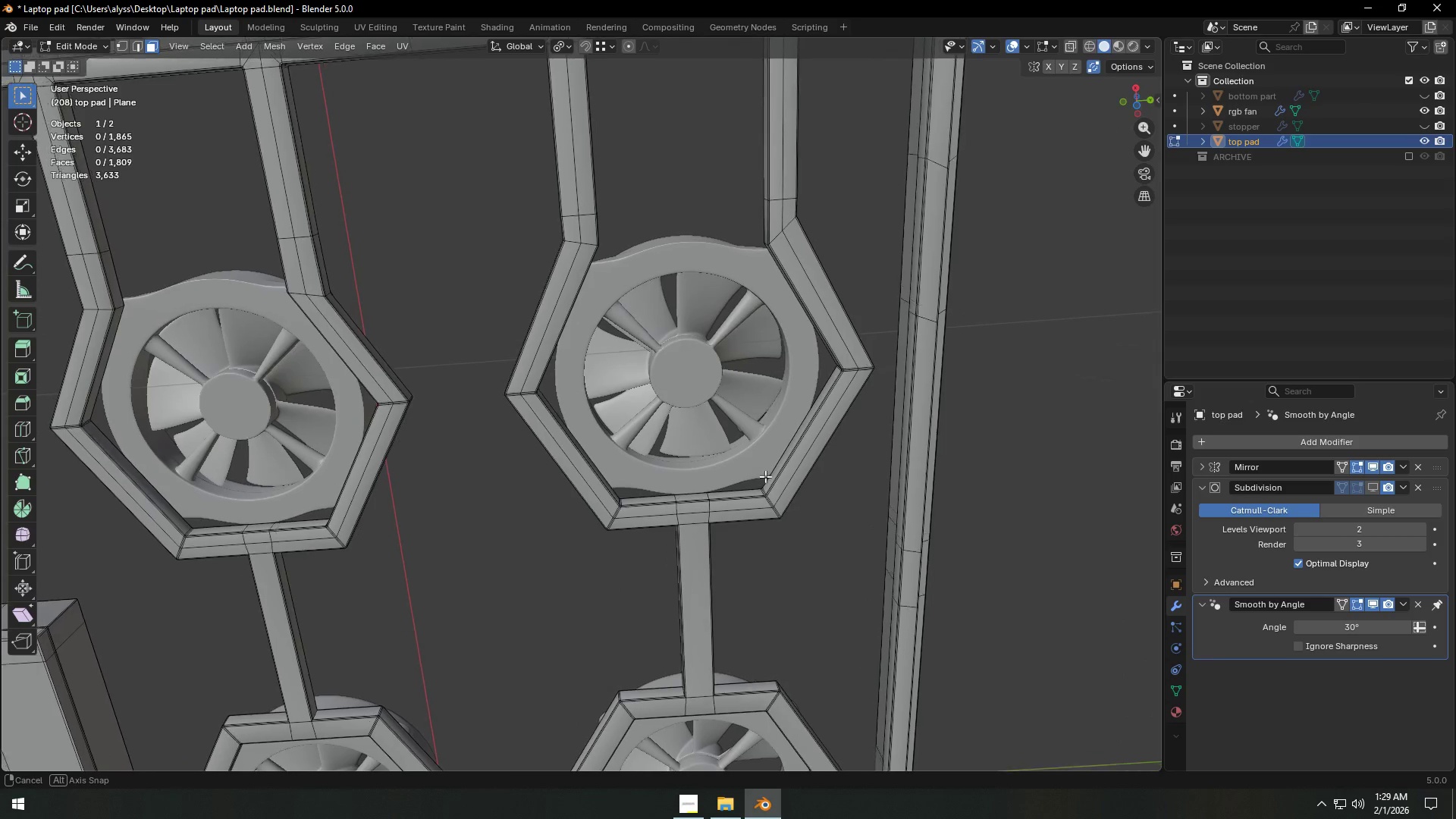 
scroll: coordinate [760, 485], scroll_direction: down, amount: 4.0
 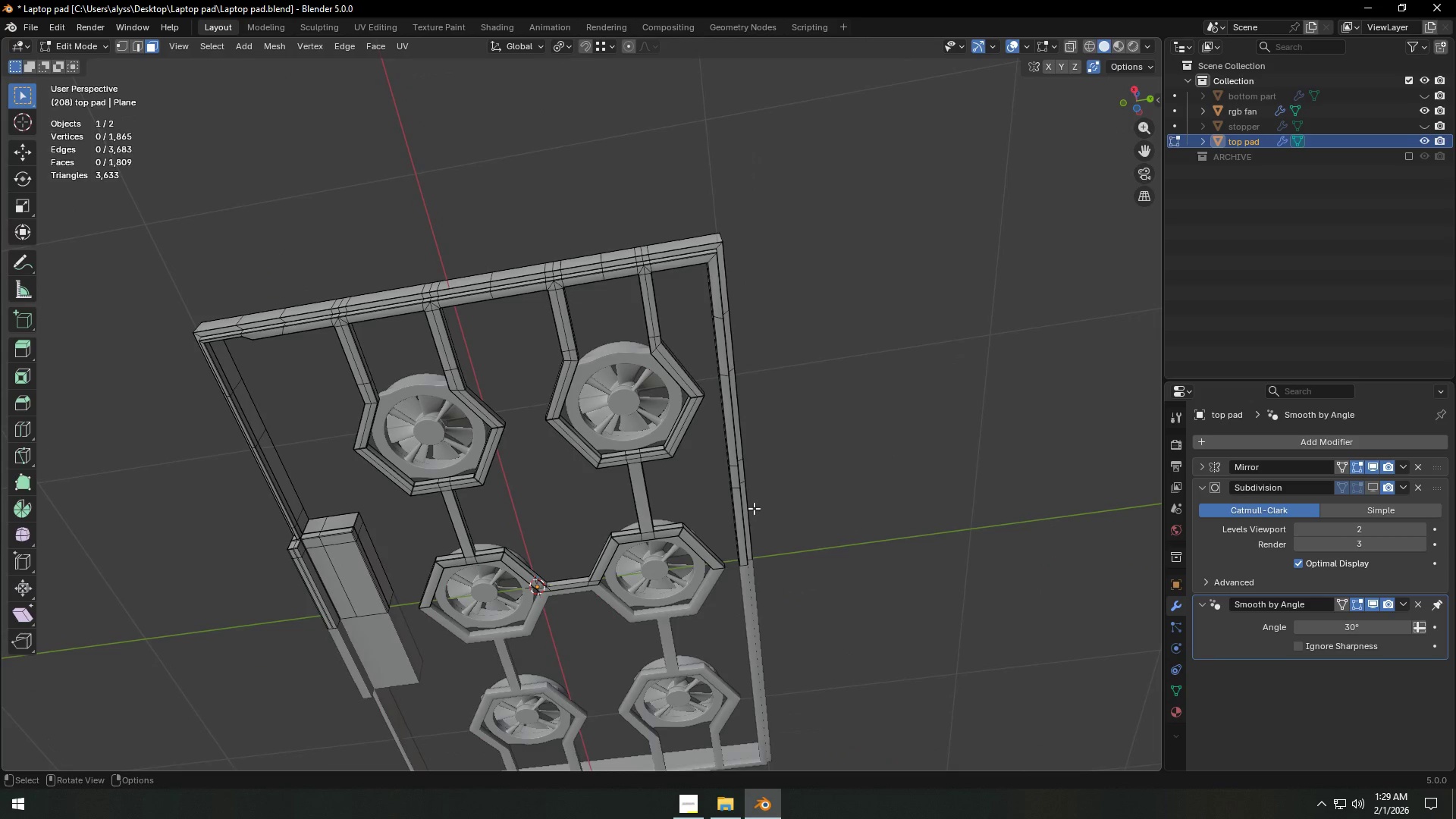 
wait(6.6)
 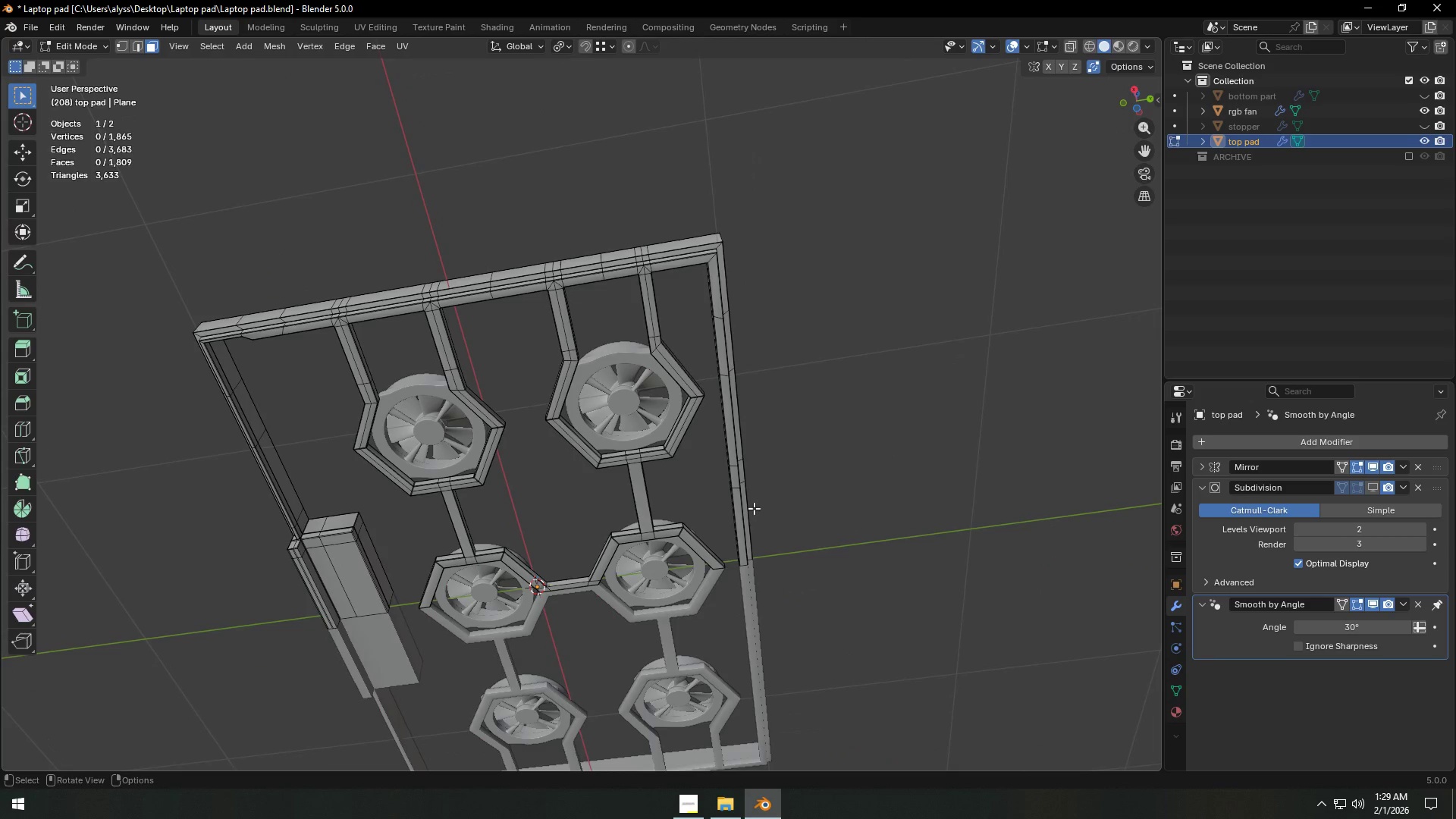 
scroll: coordinate [719, 434], scroll_direction: up, amount: 3.0
 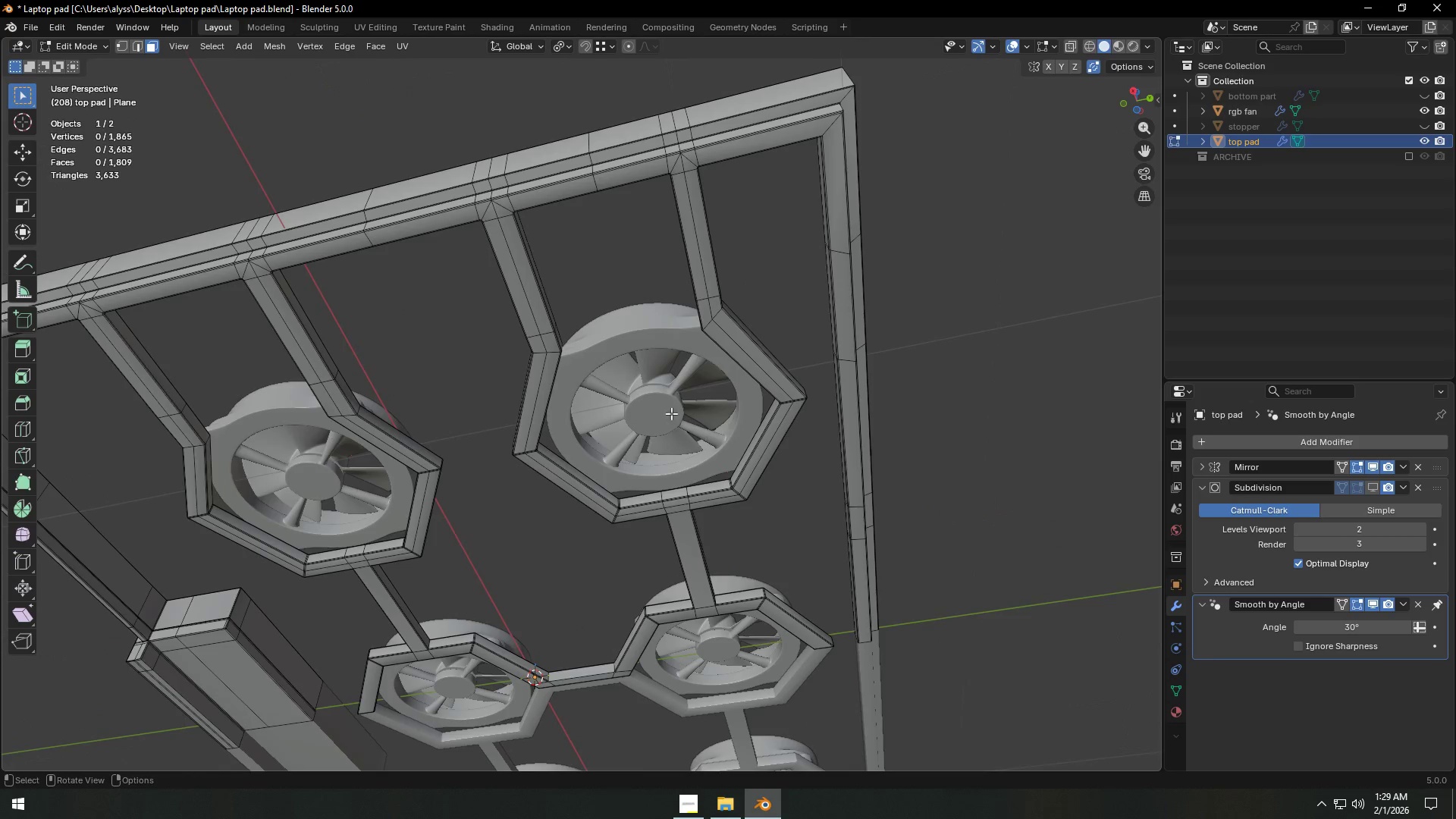 
hold_key(key=ShiftLeft, duration=0.36)
 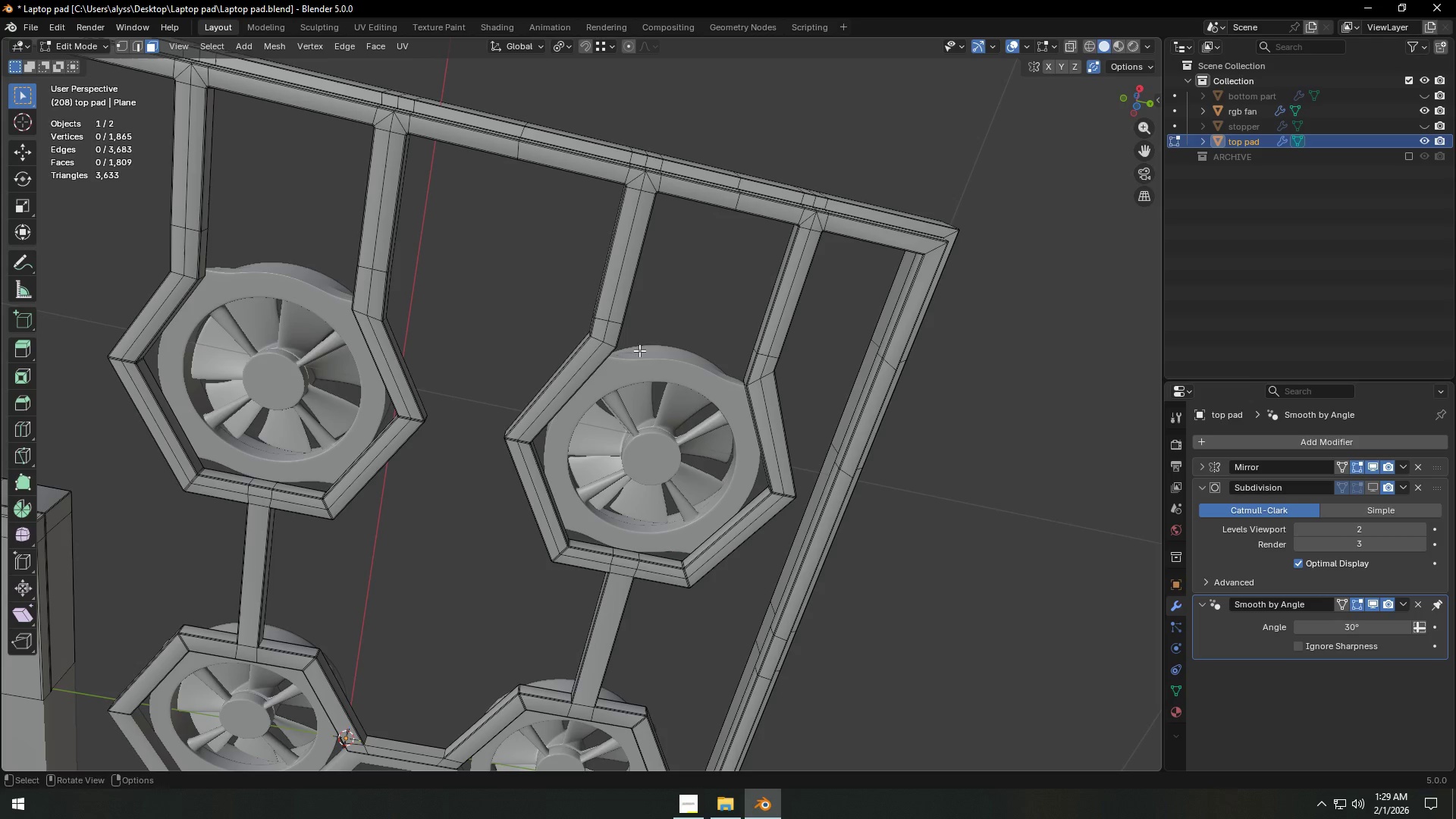 
key(Control+R)
 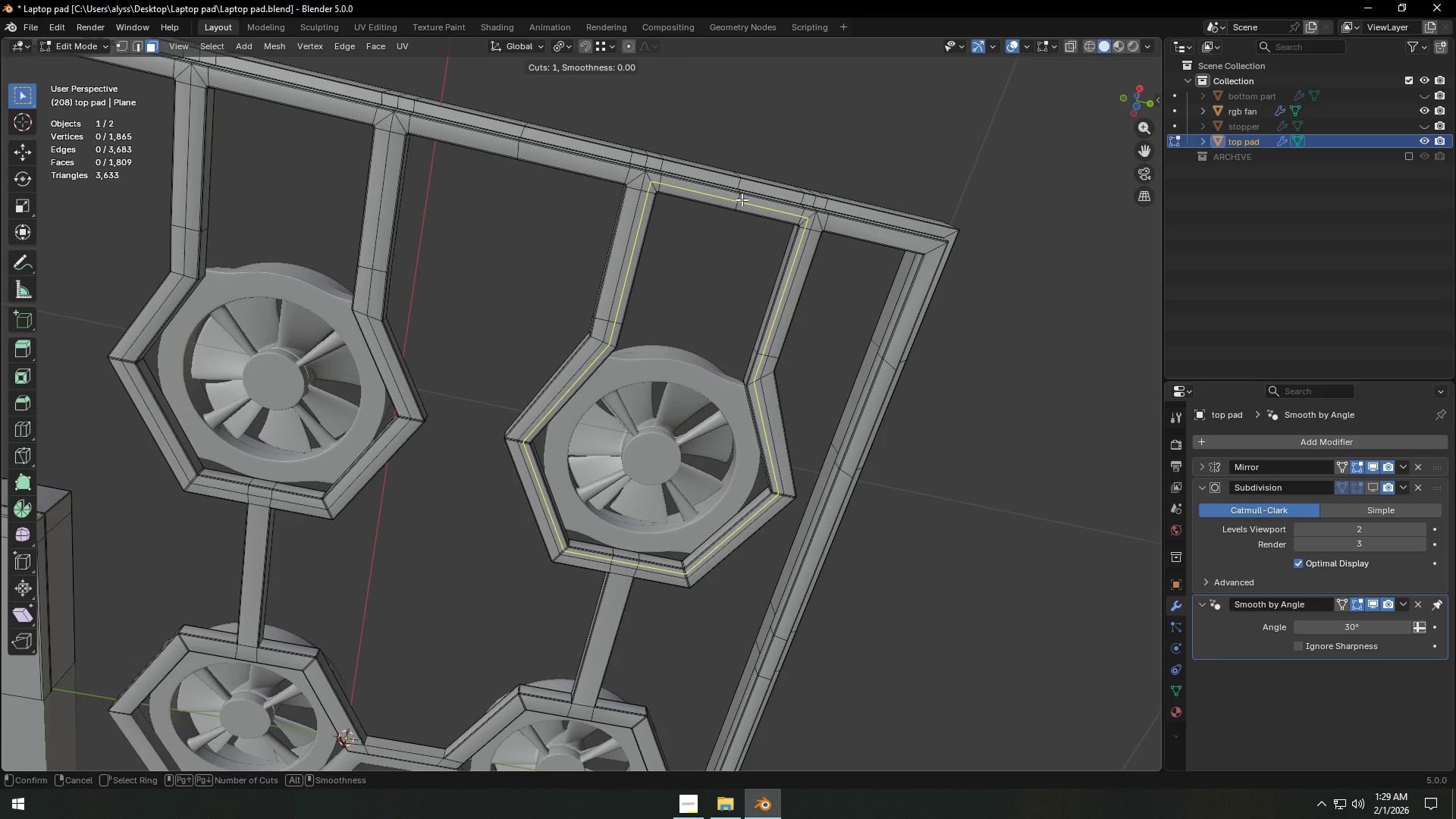 
right_click([742, 199])
 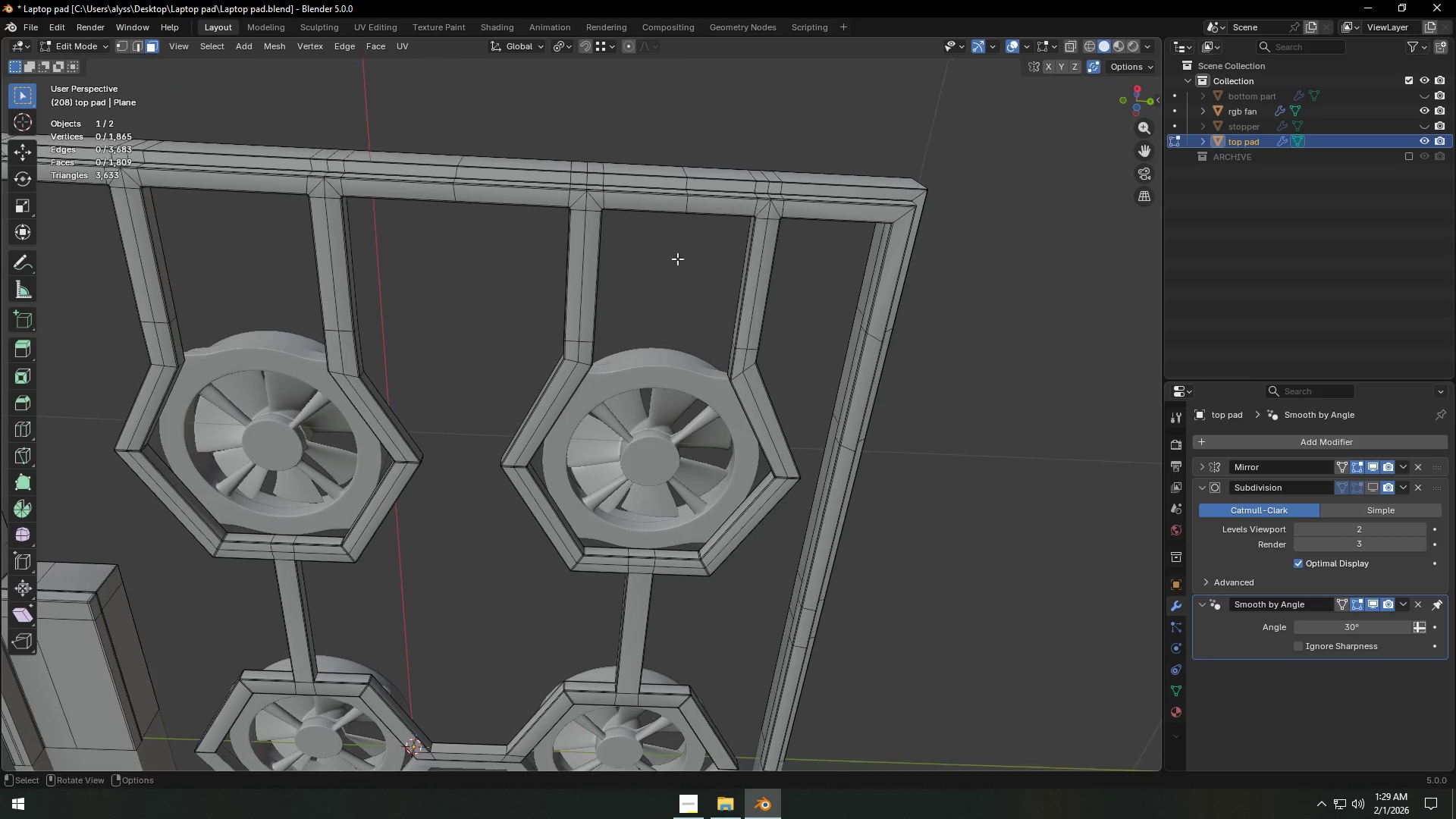 
scroll: coordinate [677, 263], scroll_direction: down, amount: 1.0
 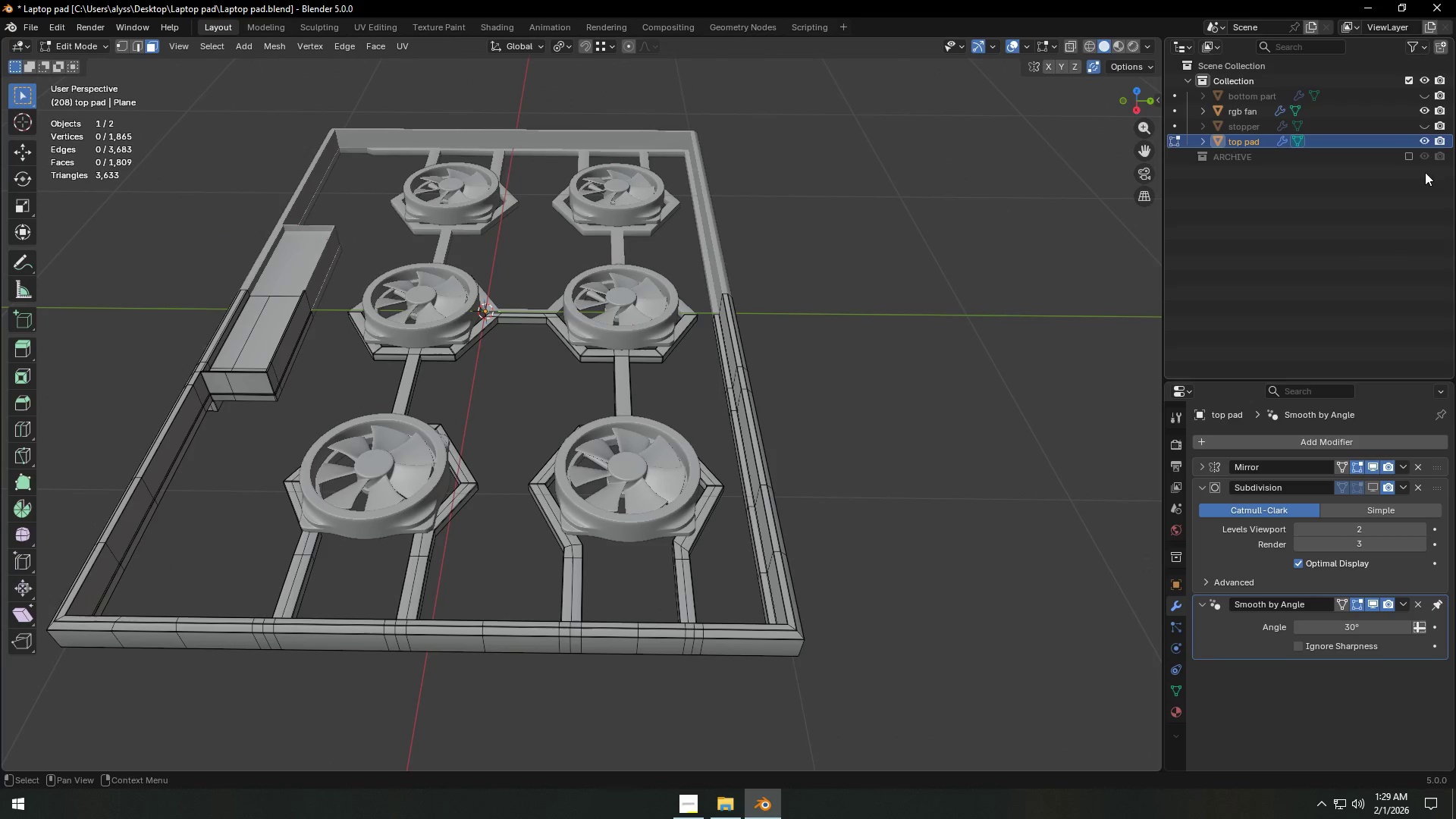 
wait(5.55)
 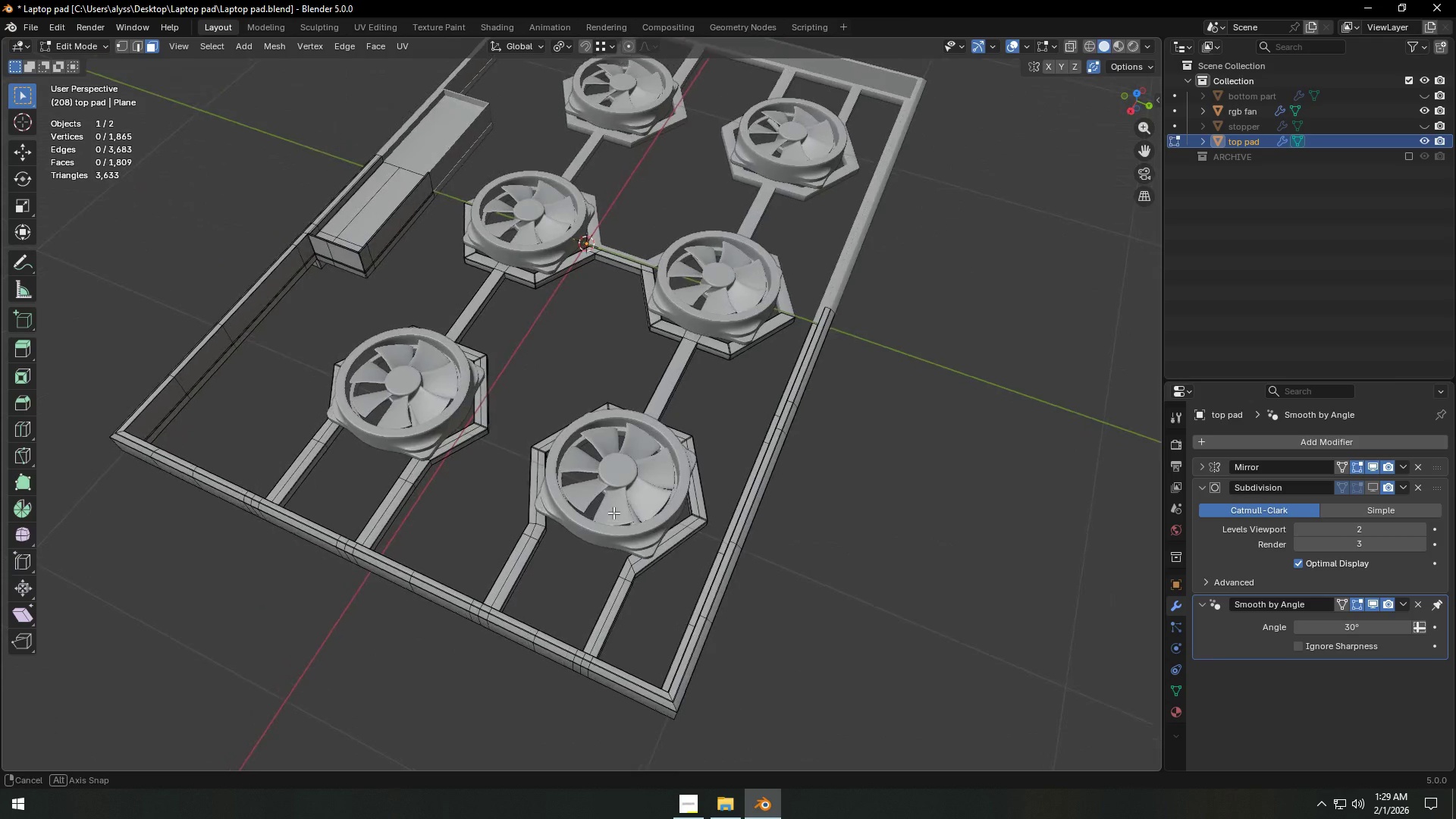 
left_click([1423, 96])
 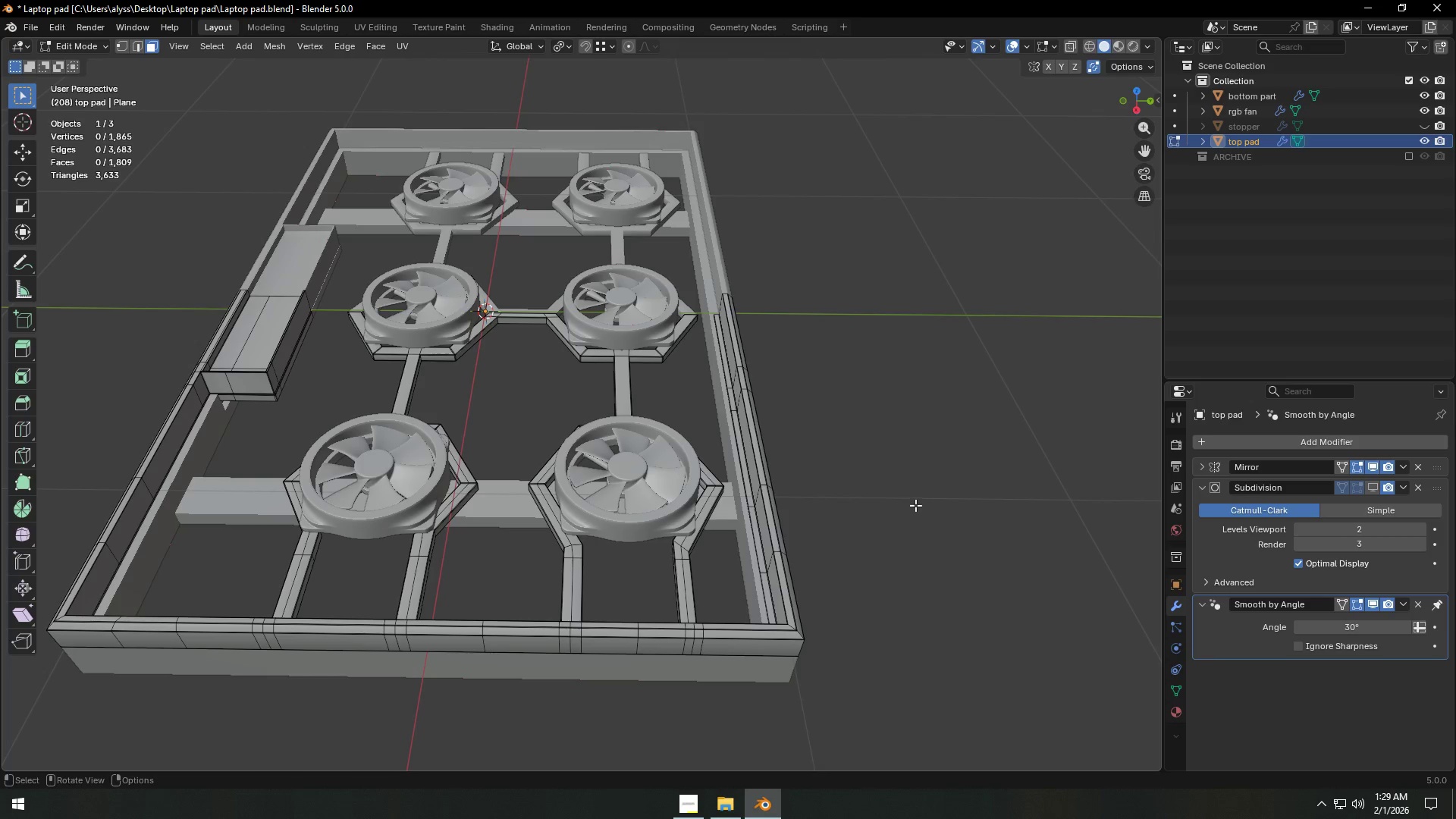 
left_click([924, 505])
 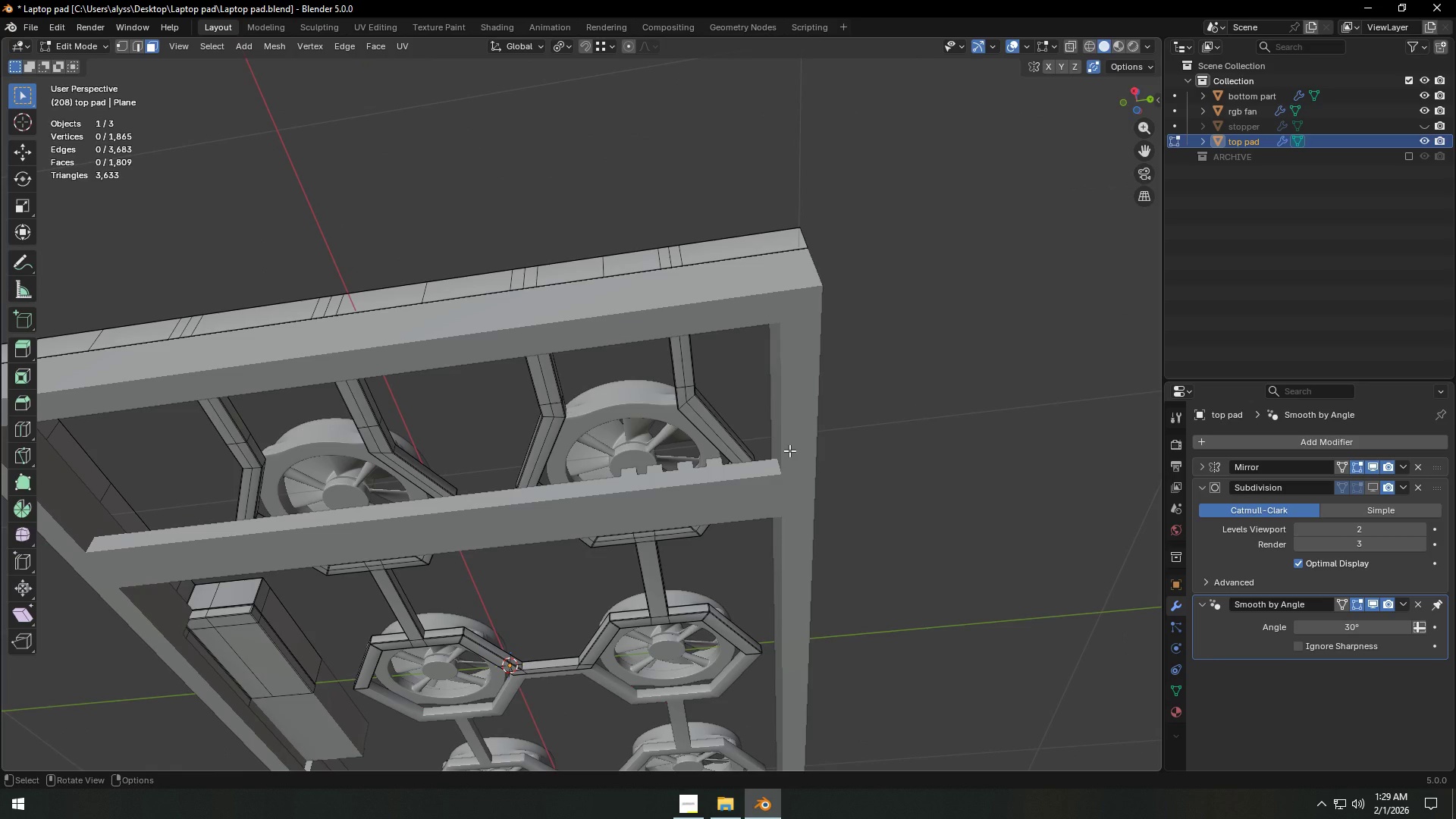 
wait(5.06)
 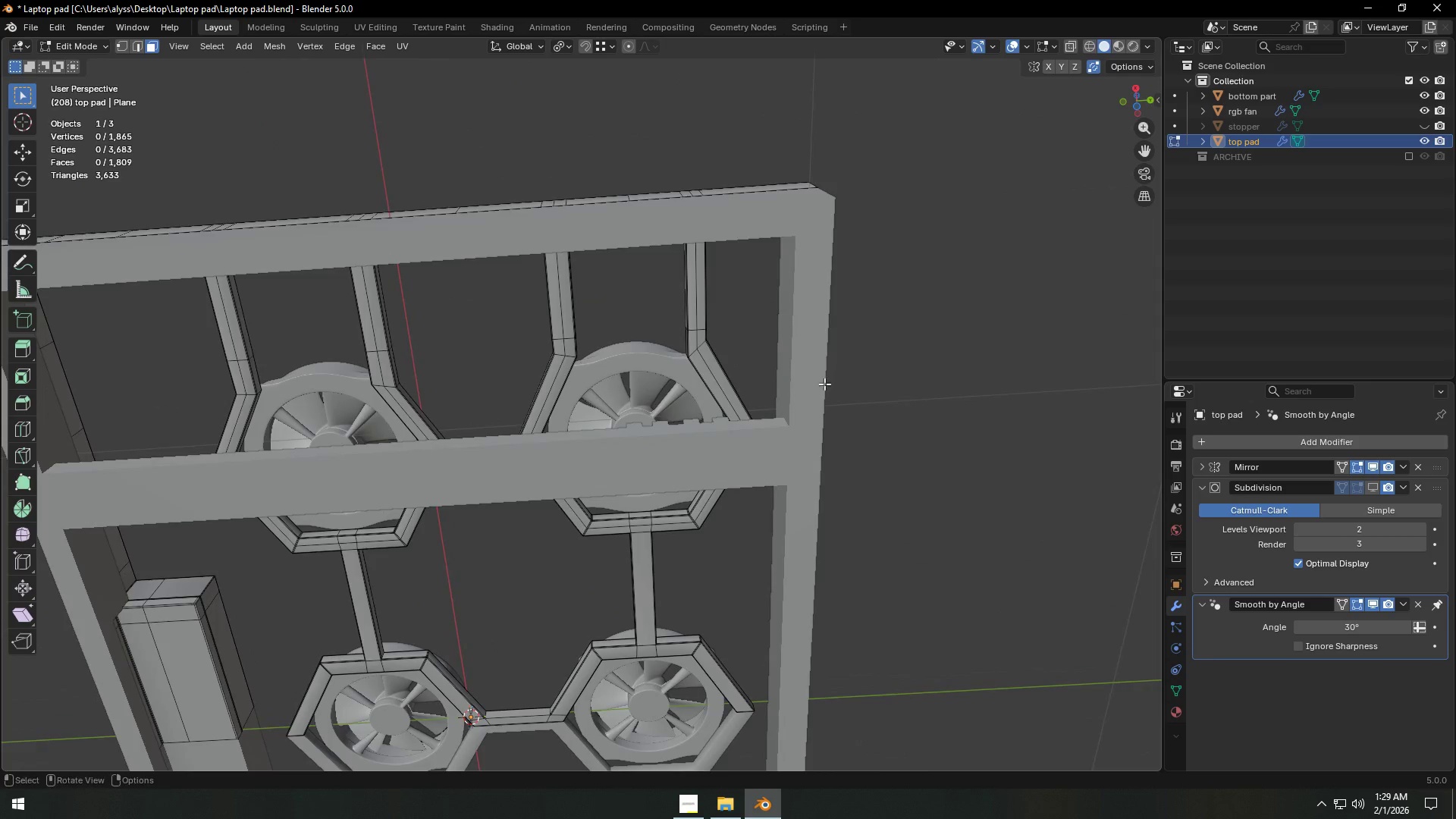 
scroll: coordinate [789, 450], scroll_direction: up, amount: 1.0
 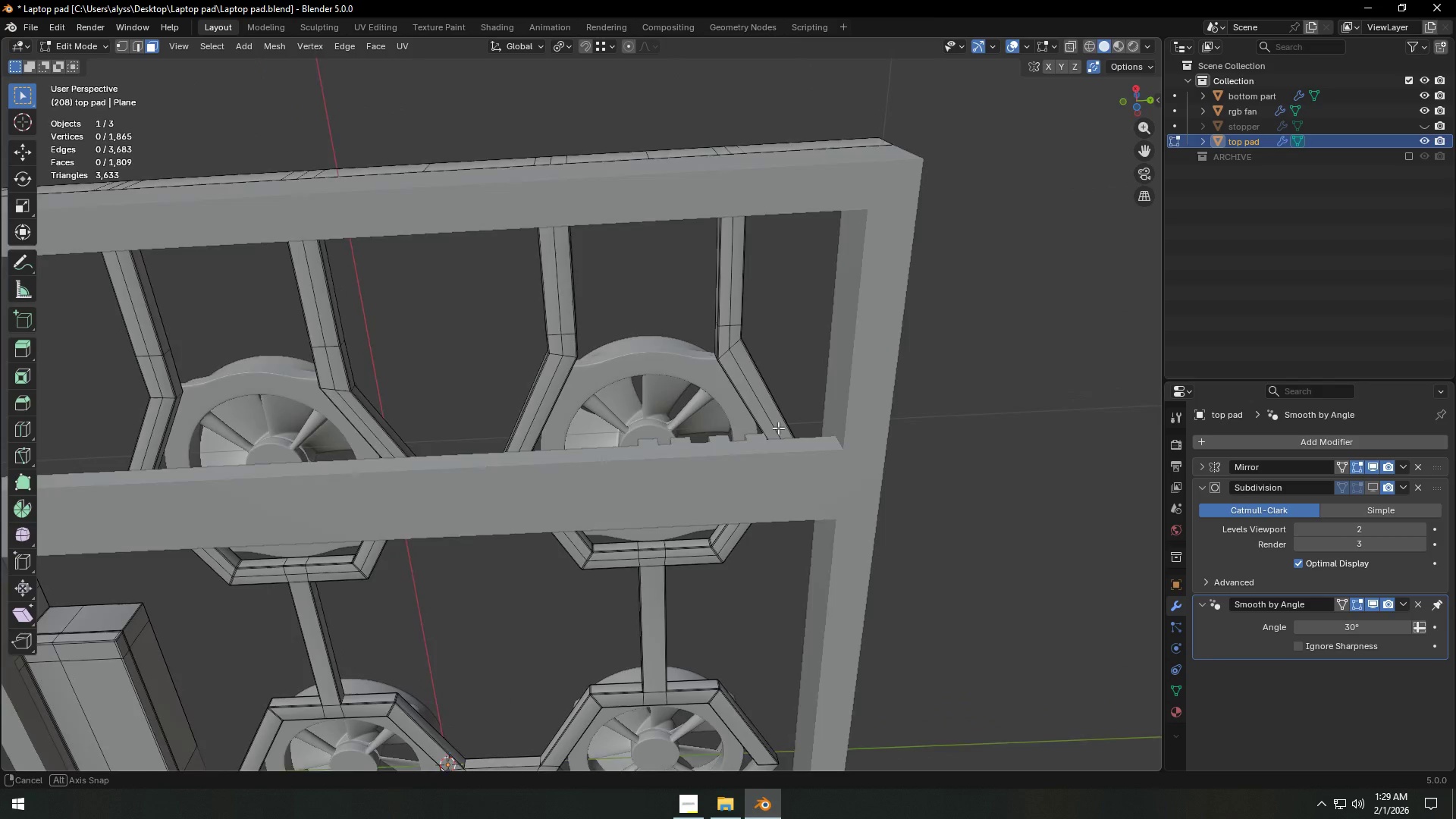 
hold_key(key=ShiftLeft, duration=0.31)
 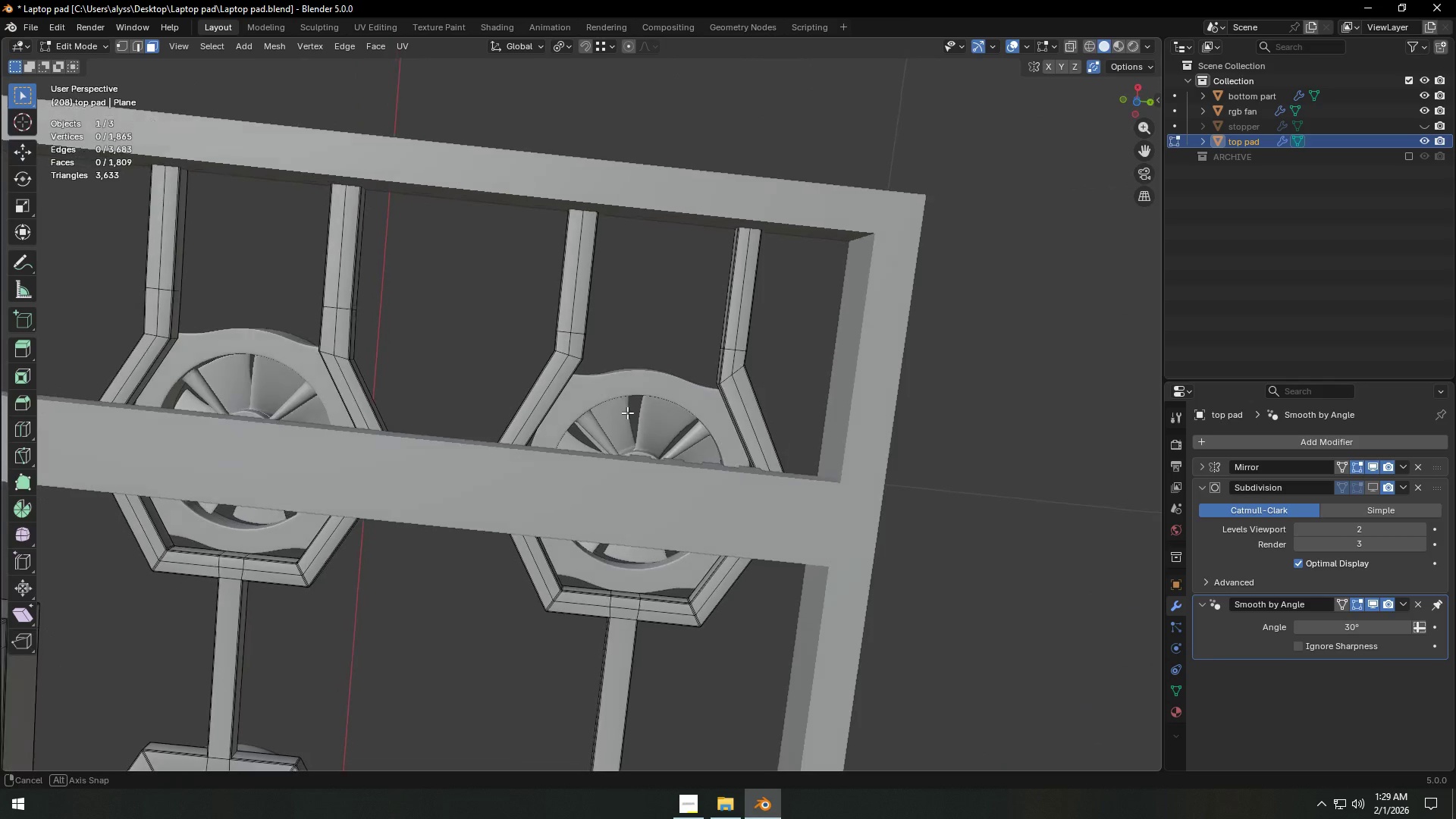 
key(Control+R)
 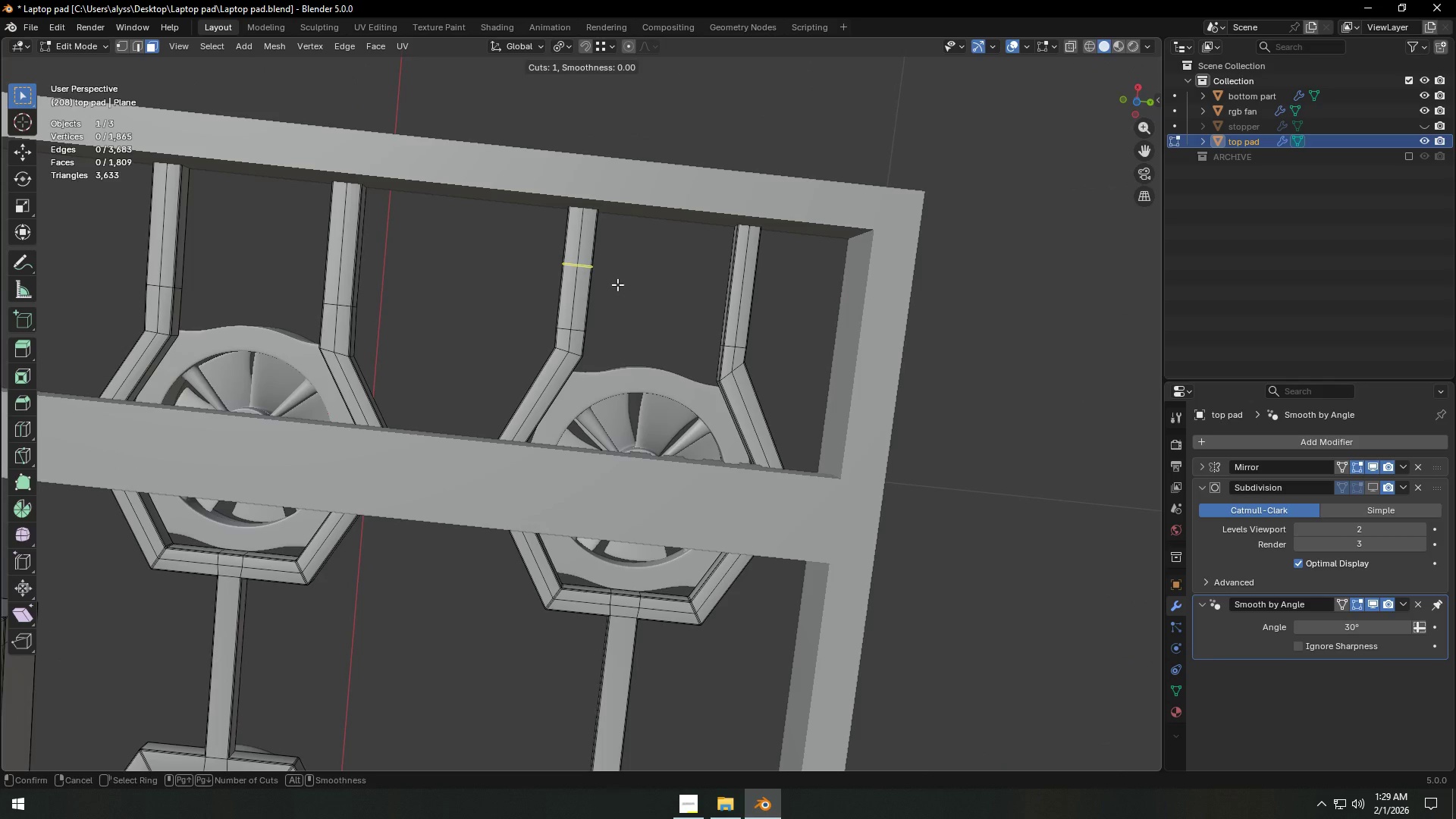 
left_click([617, 284])
 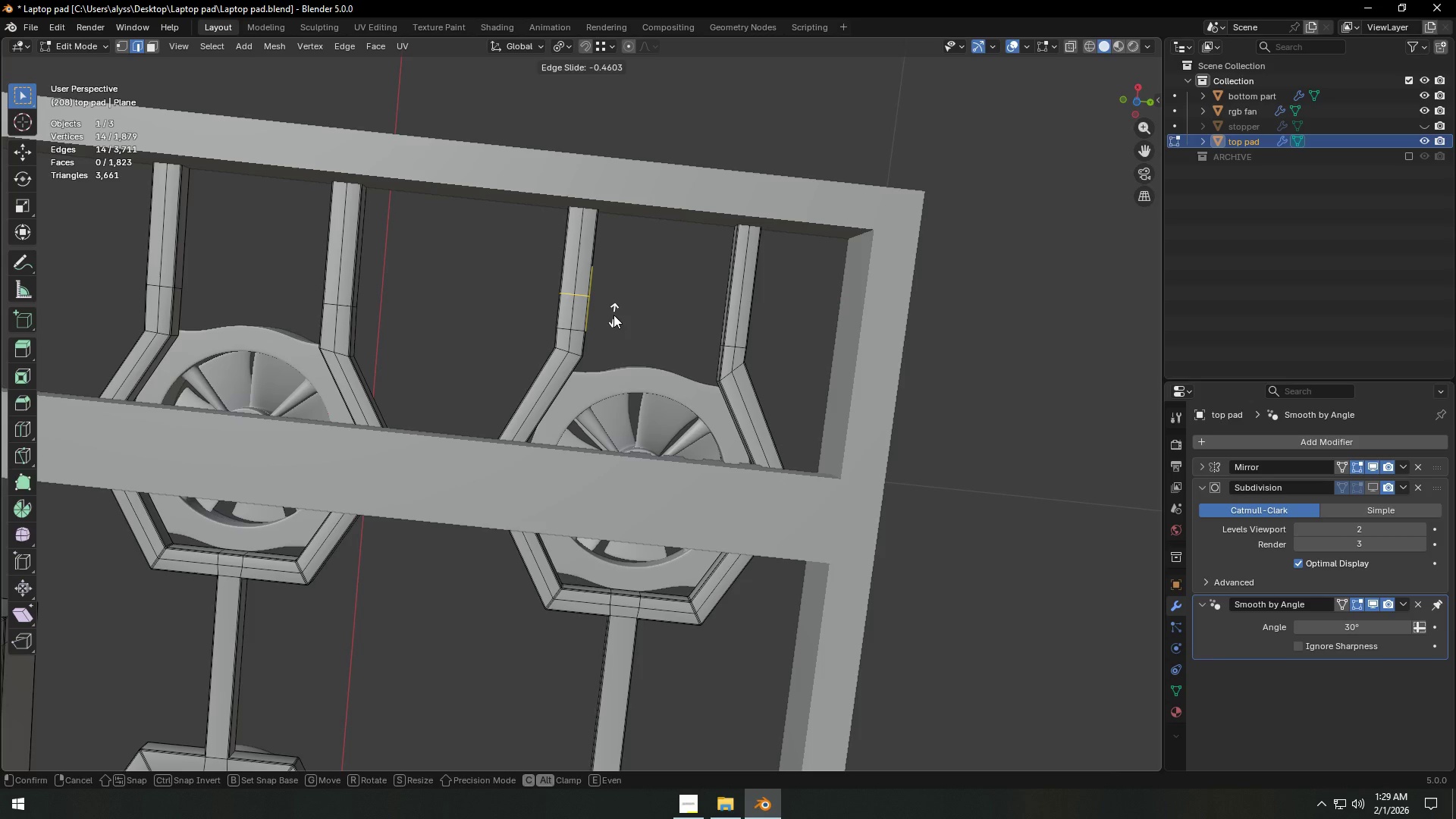 
wait(7.59)
 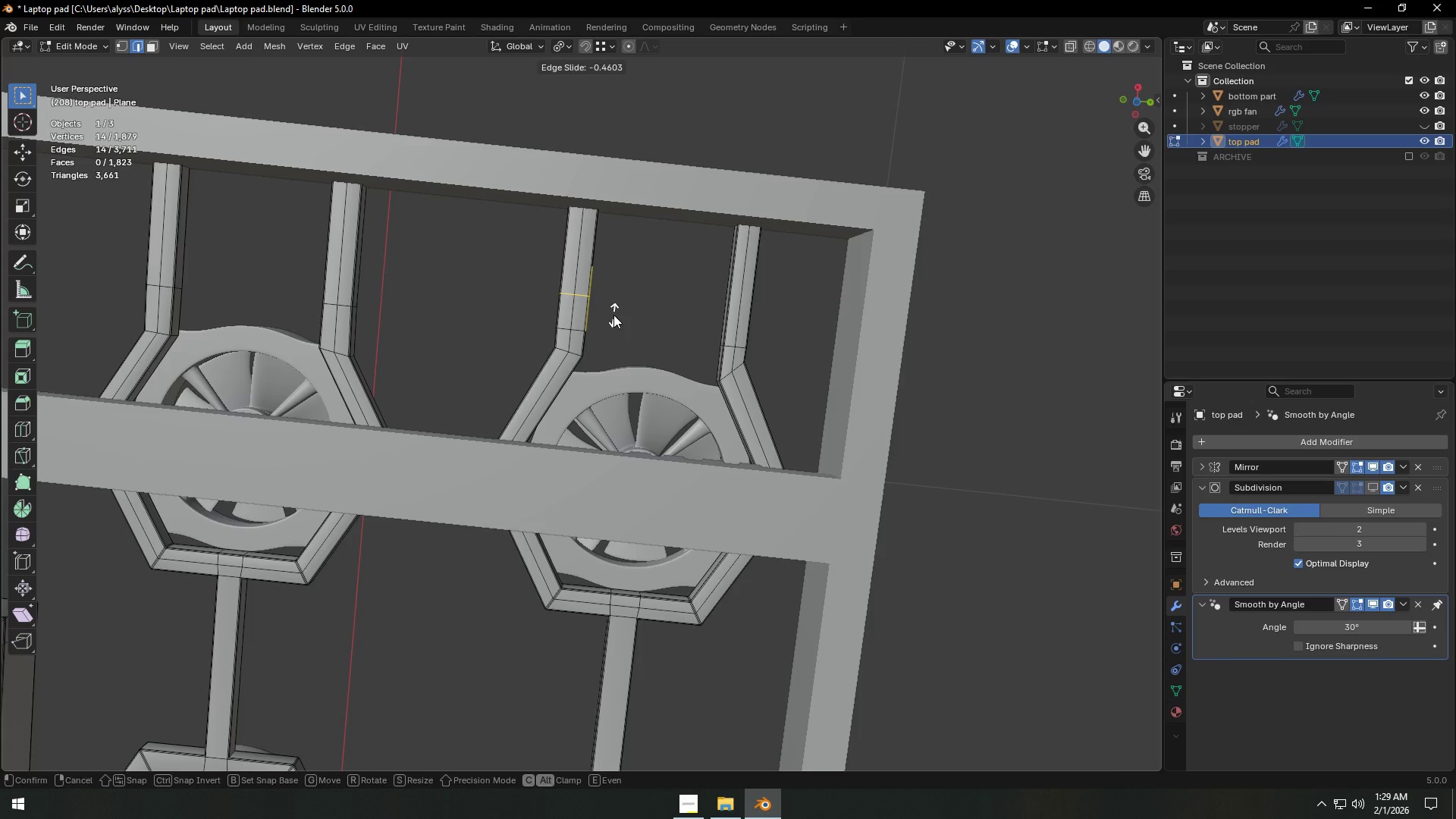 
left_click([613, 315])
 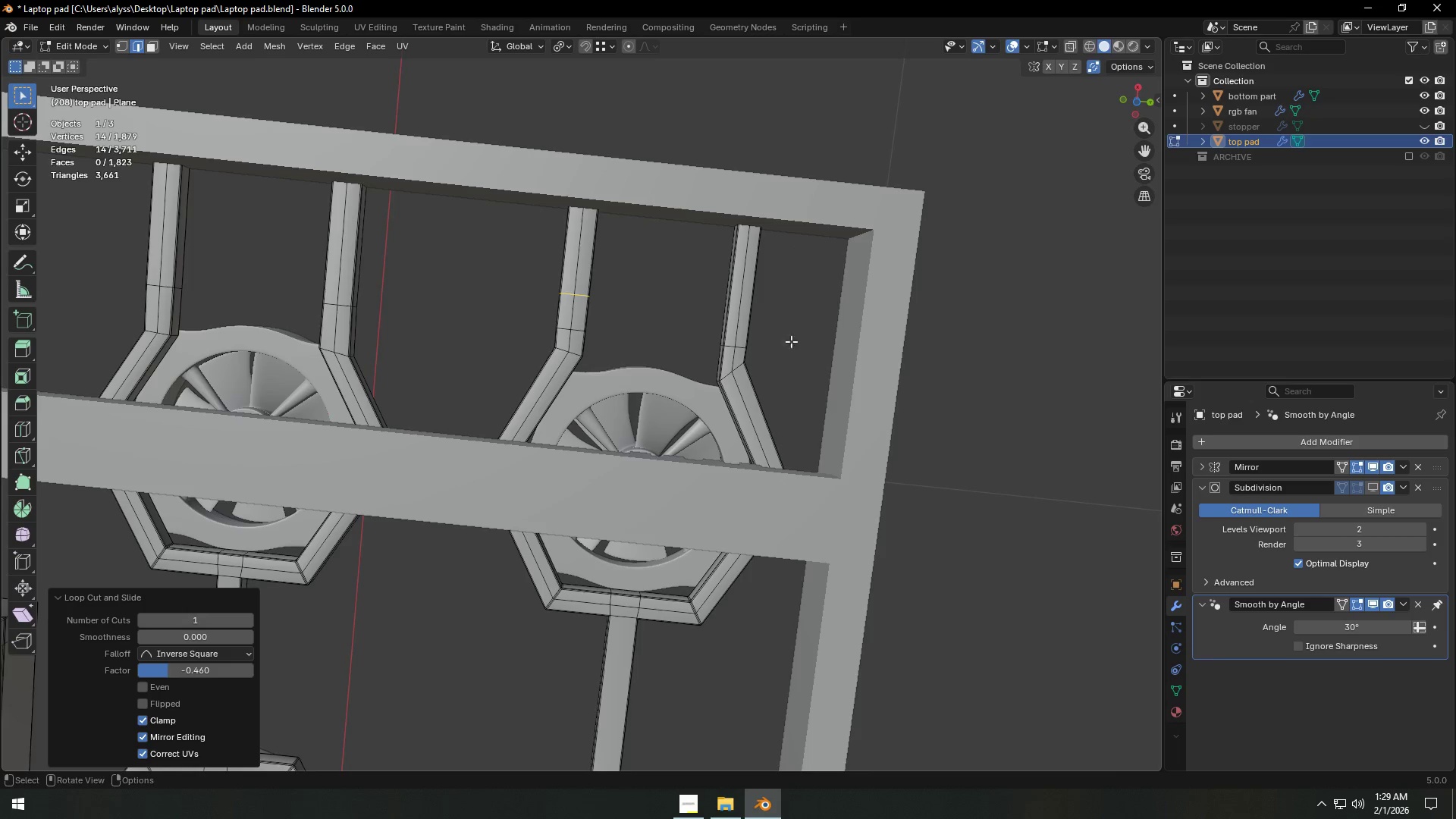 
right_click([613, 315])
 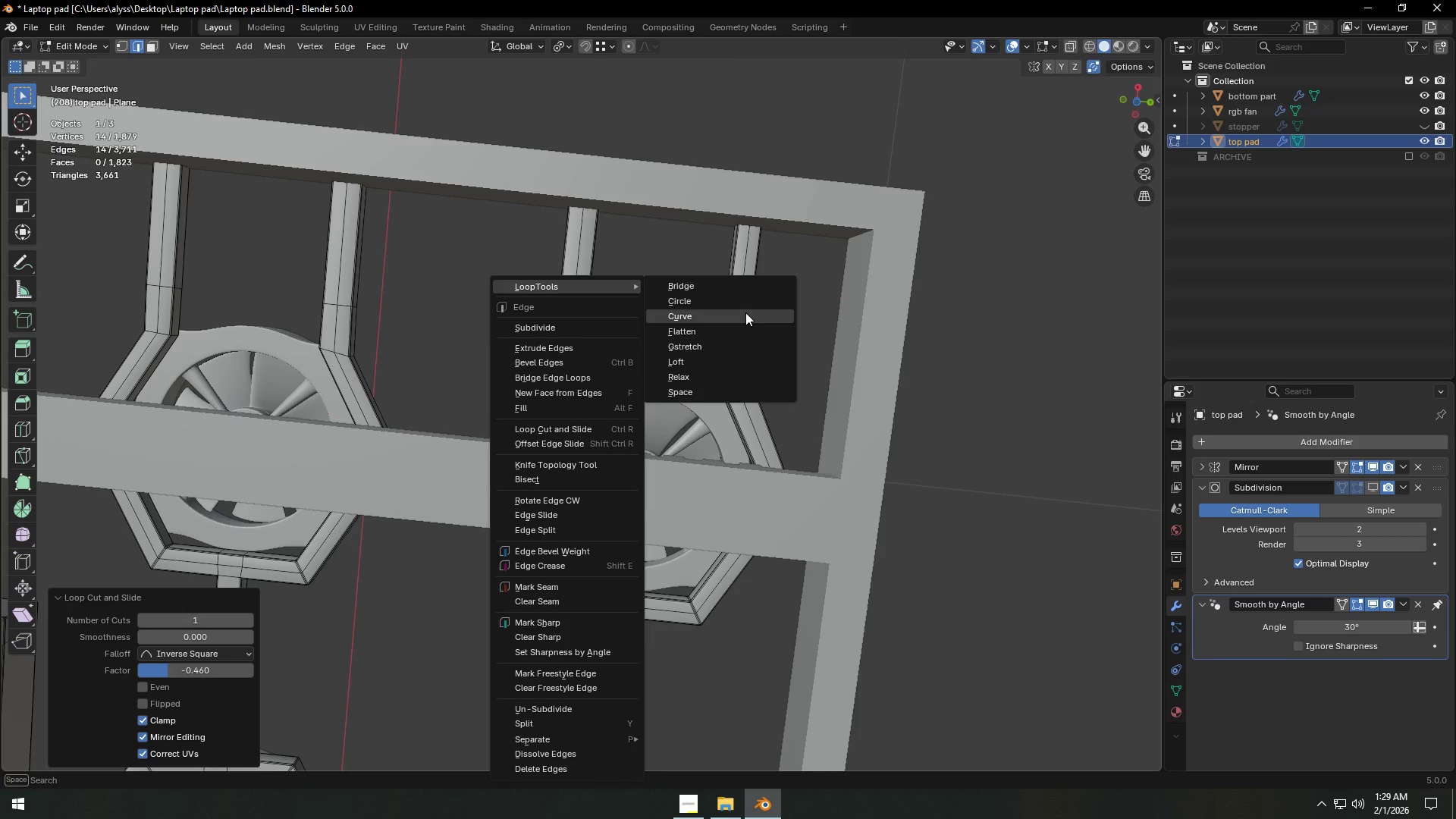 
scroll: coordinate [659, 372], scroll_direction: up, amount: 2.0
 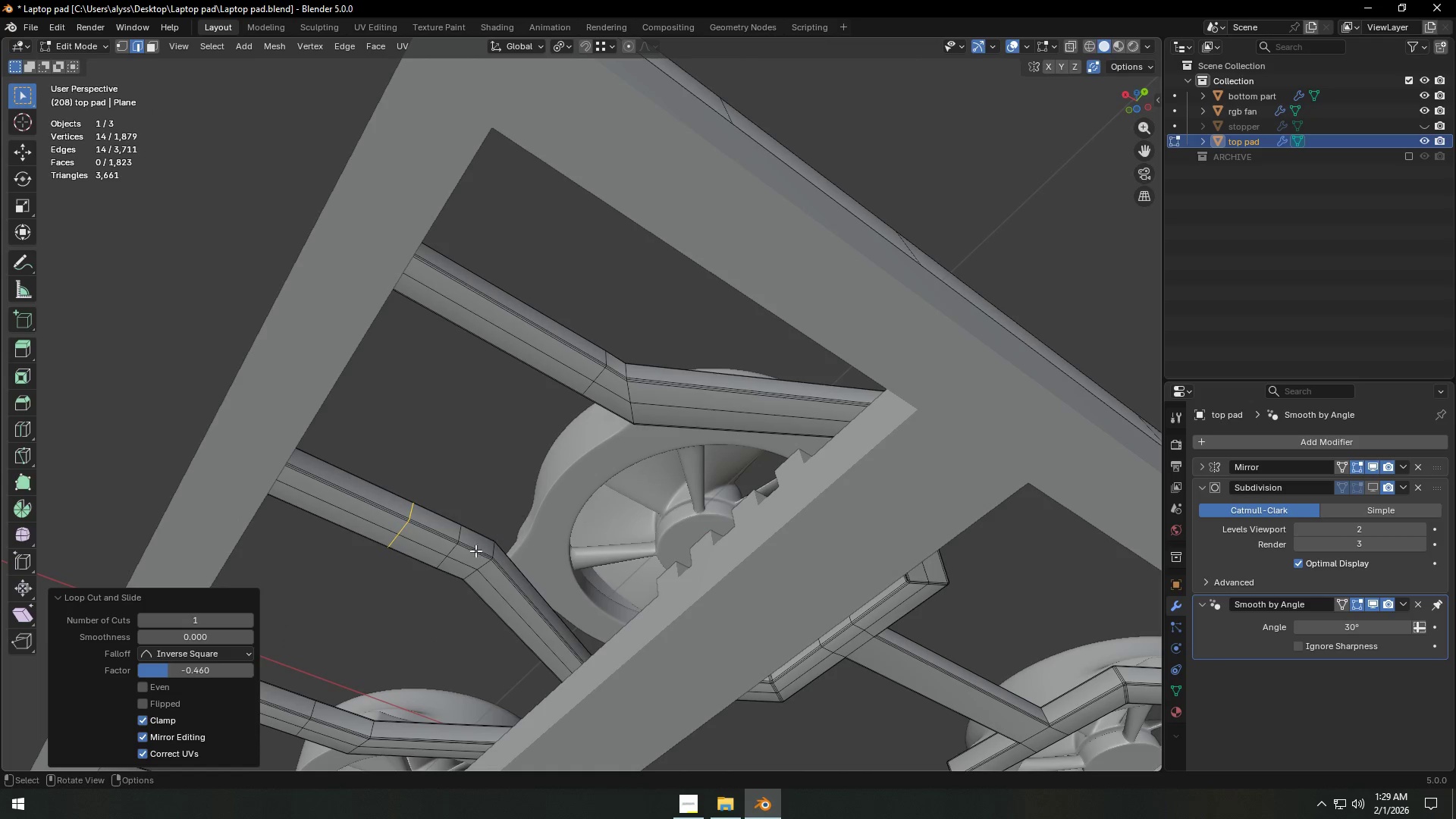 
key(3)
 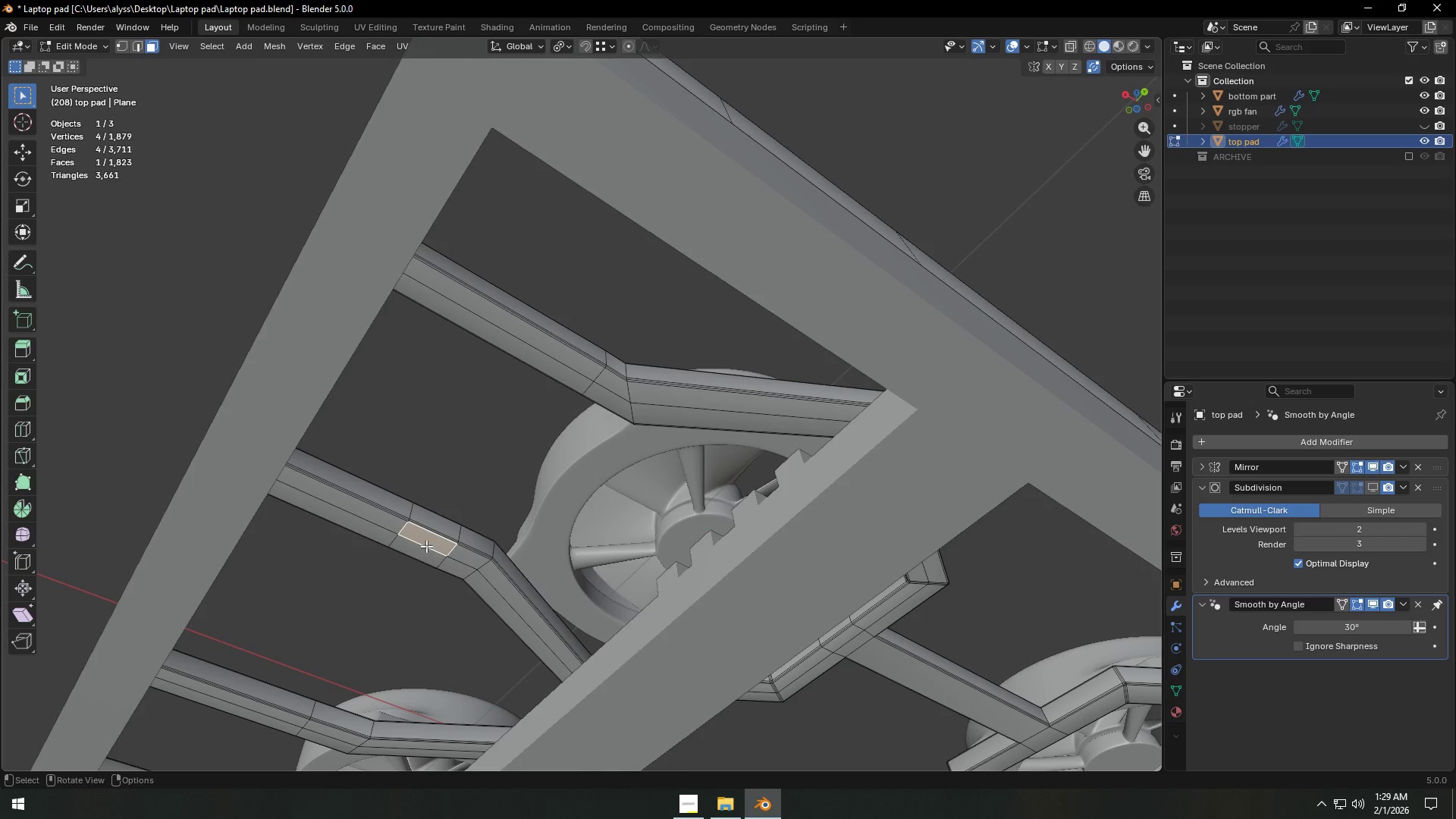 
hold_key(key=ShiftLeft, duration=0.38)
left_click([418, 554])
 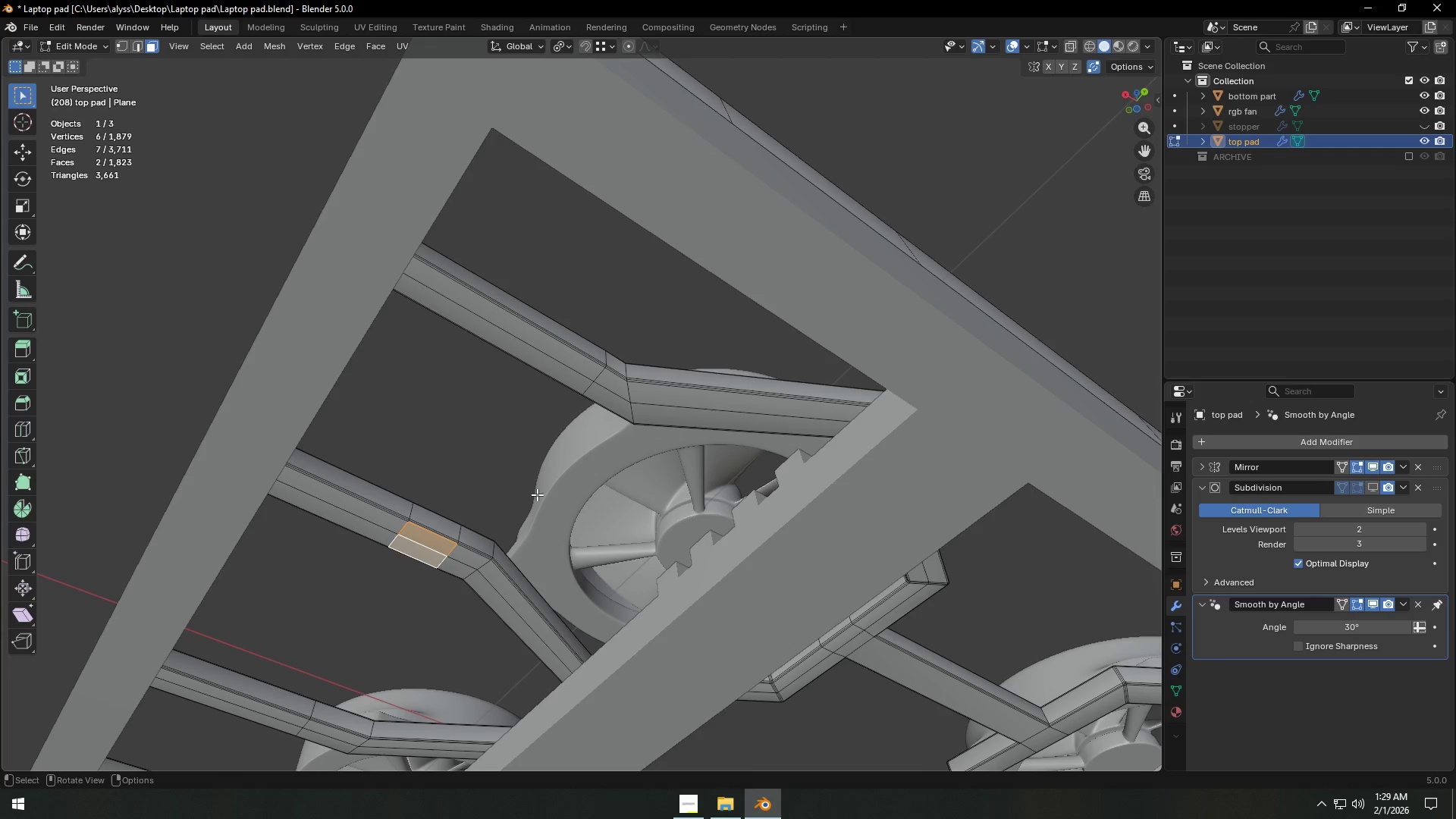 
key(Backquote)
 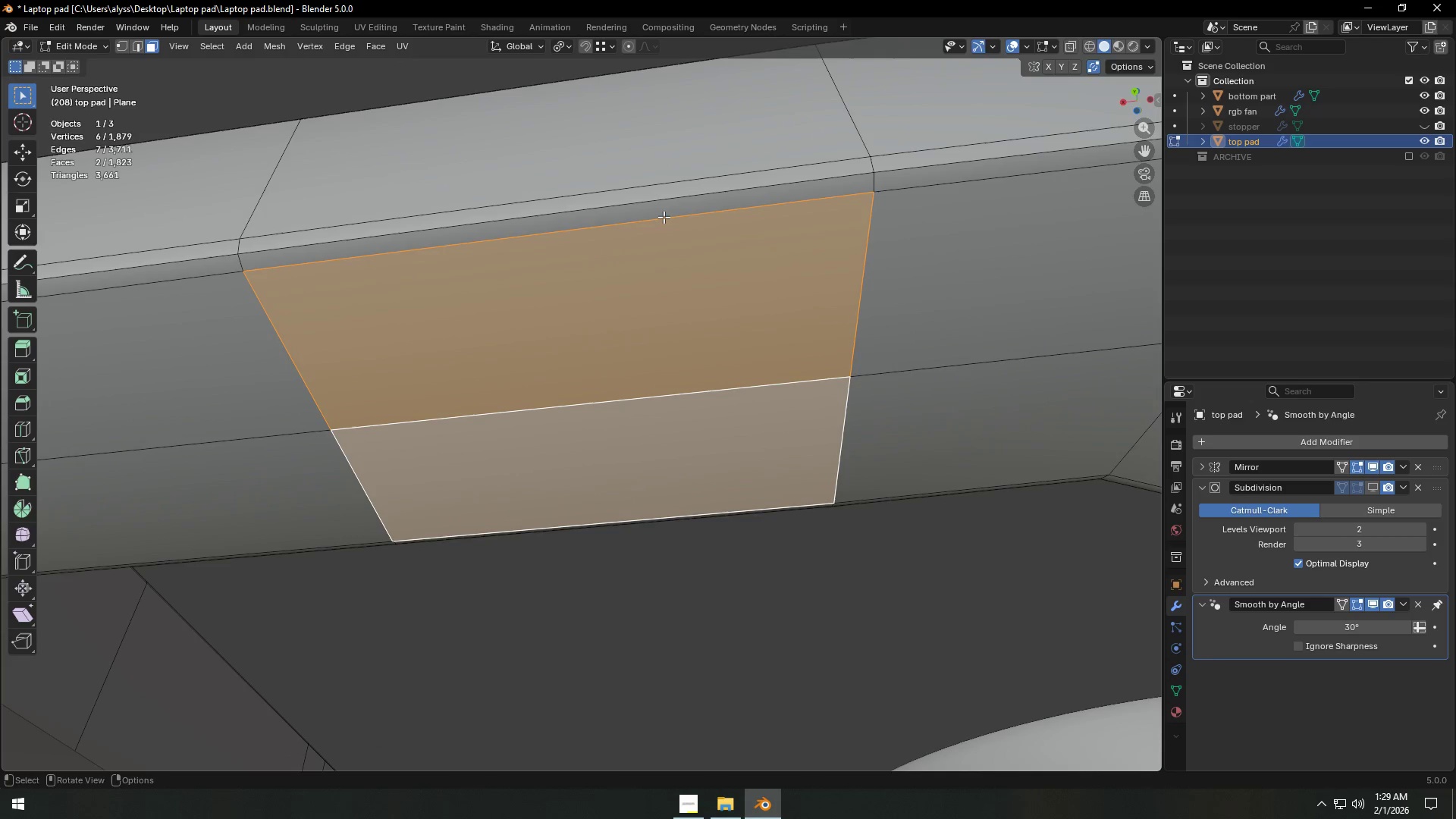 
hold_key(key=ShiftLeft, duration=1.42)
left_click([666, 217])
 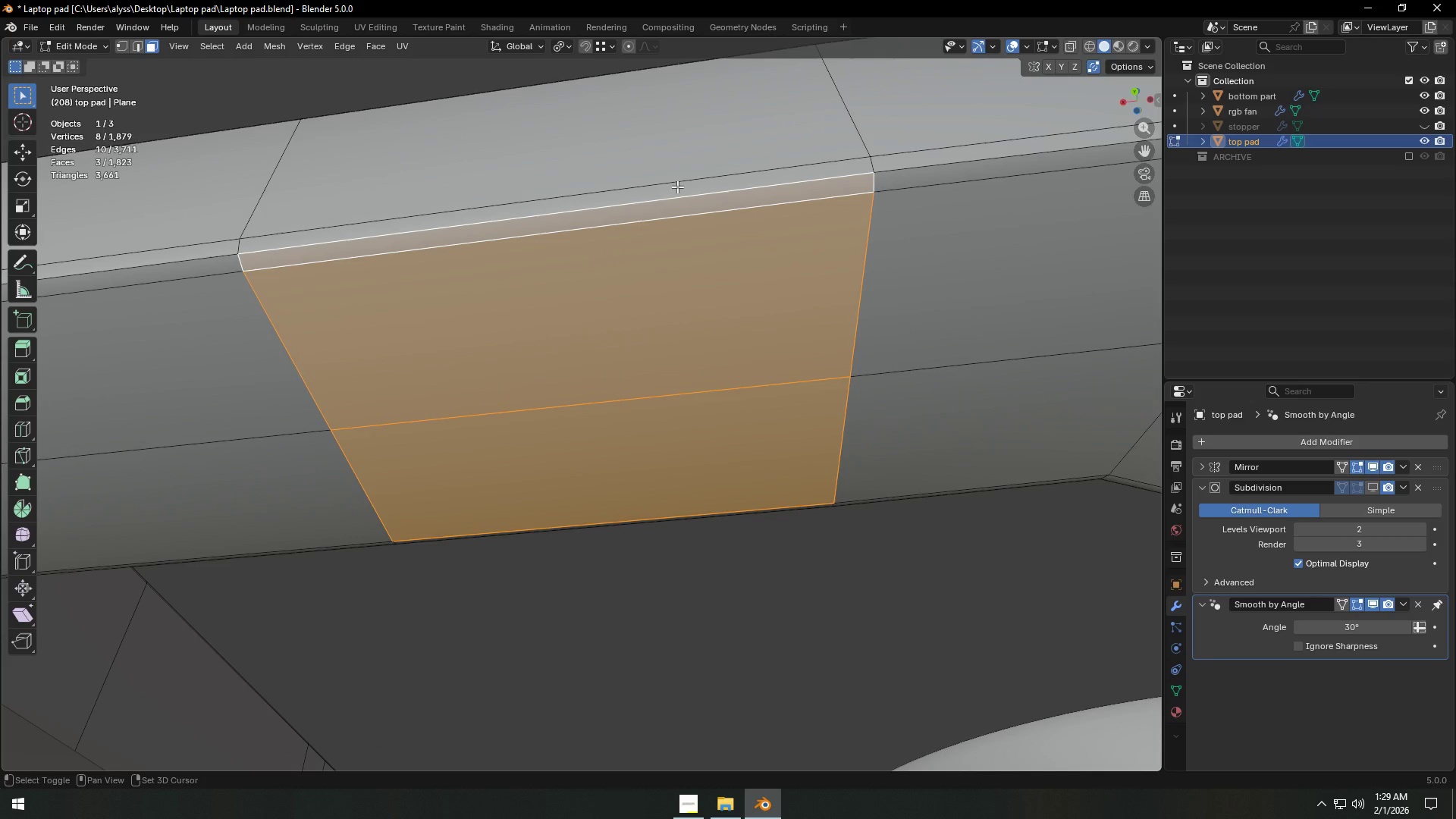 
left_click([677, 187])
 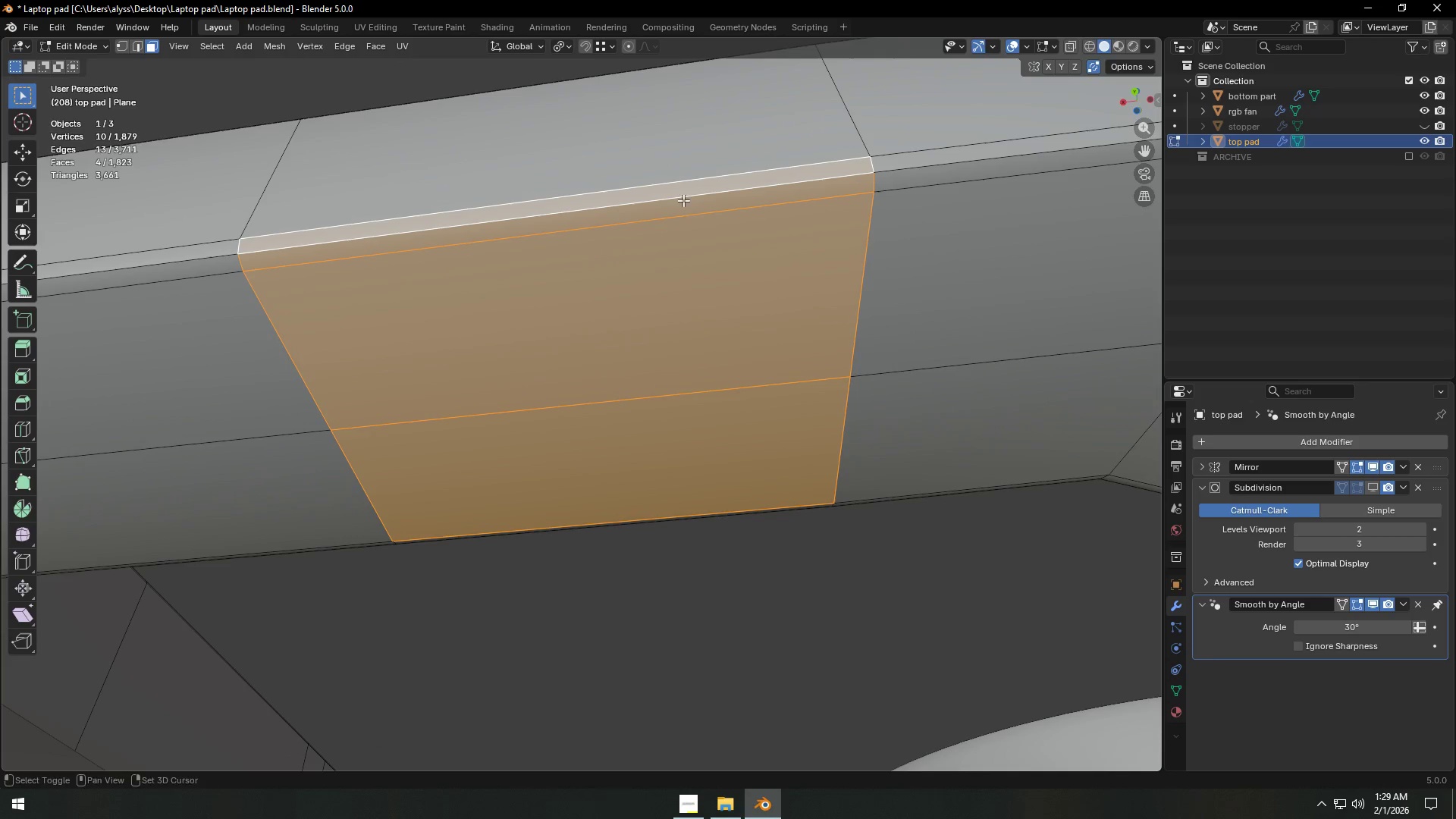 
hold_key(key=ShiftLeft, duration=1.98)
 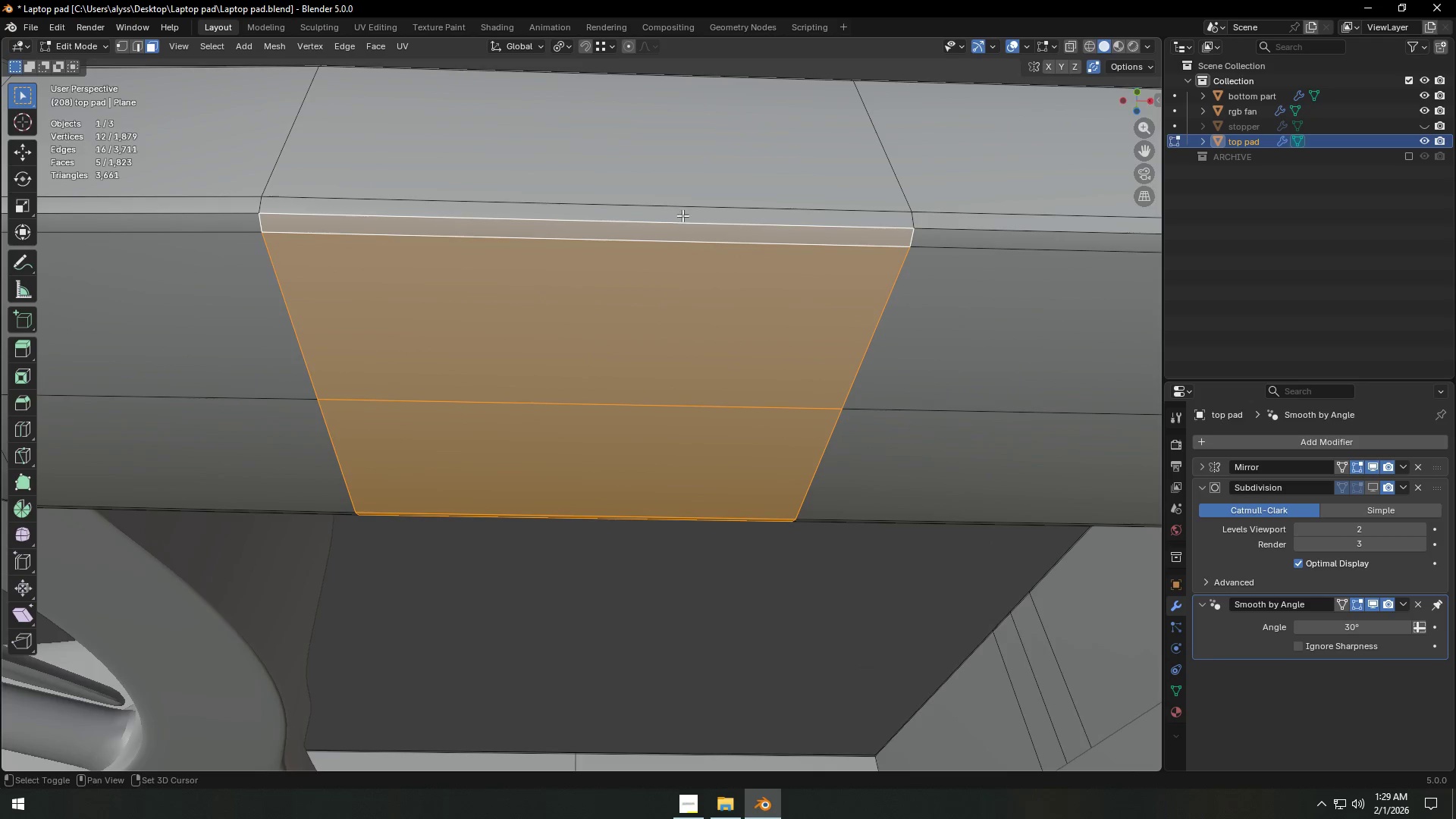 
hold_key(key=ShiftLeft, duration=0.88)
left_click([670, 240])
 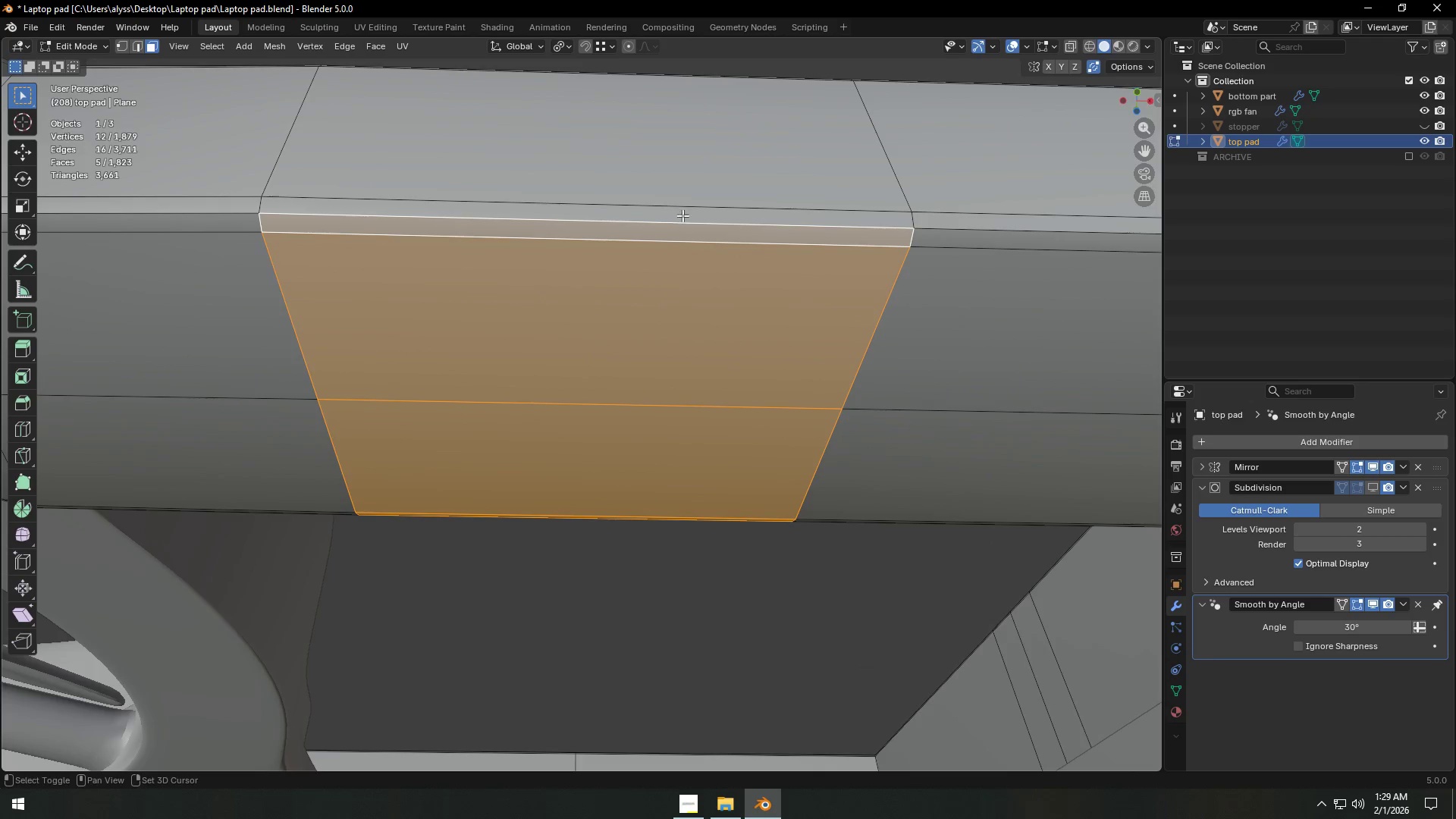 
left_click([682, 215])
 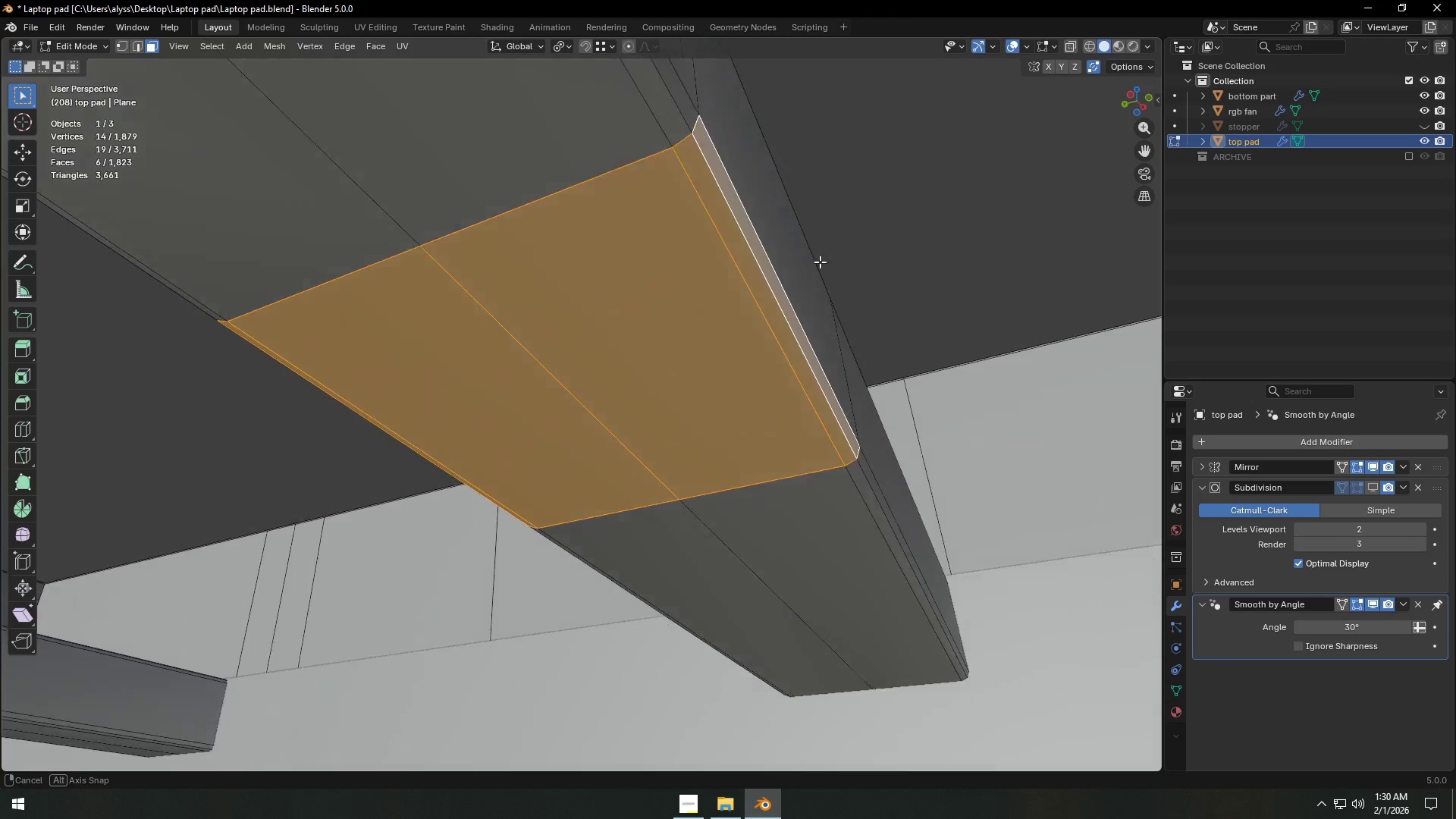 
type(ezz)
 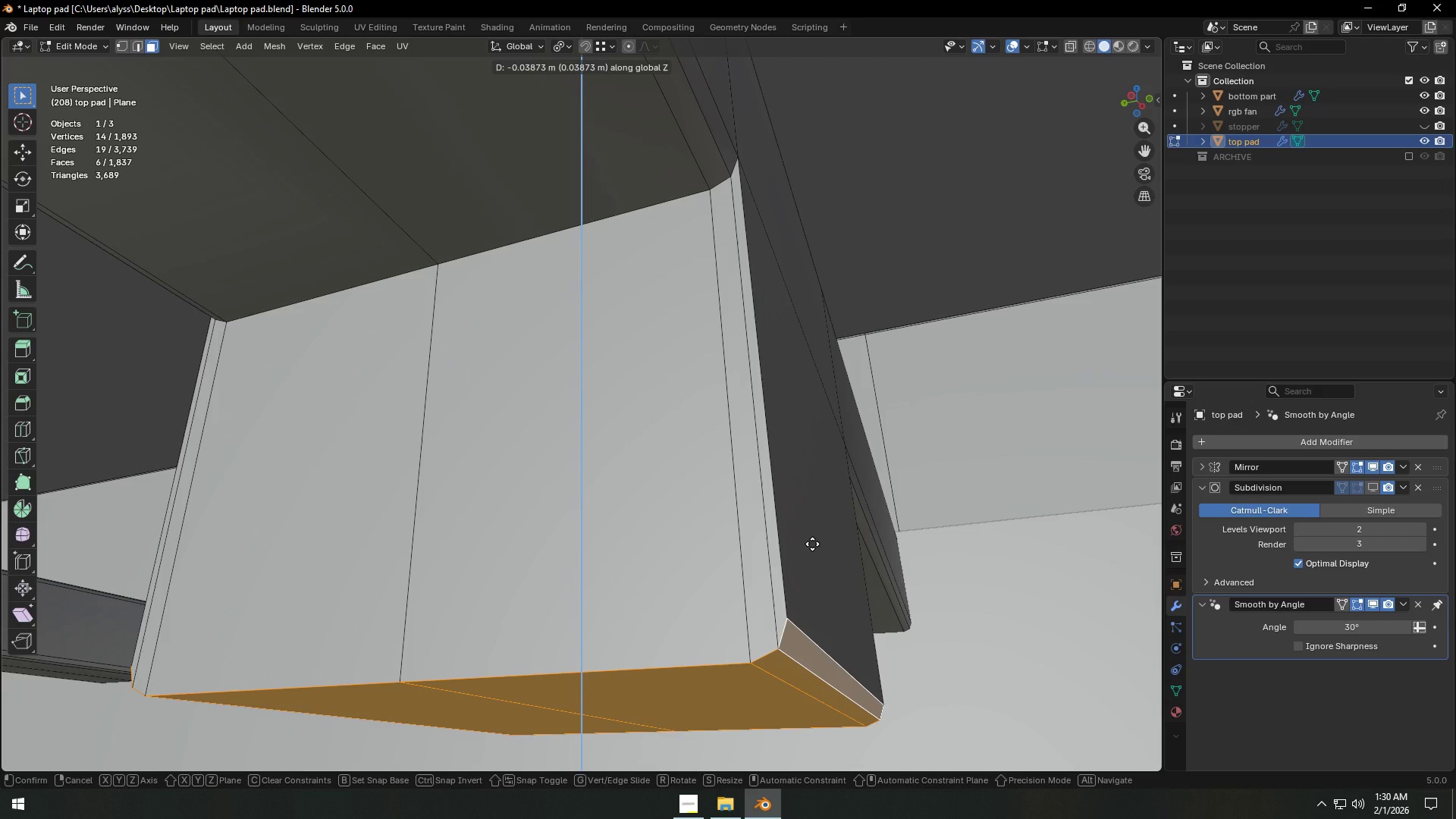 
left_click([812, 544])
 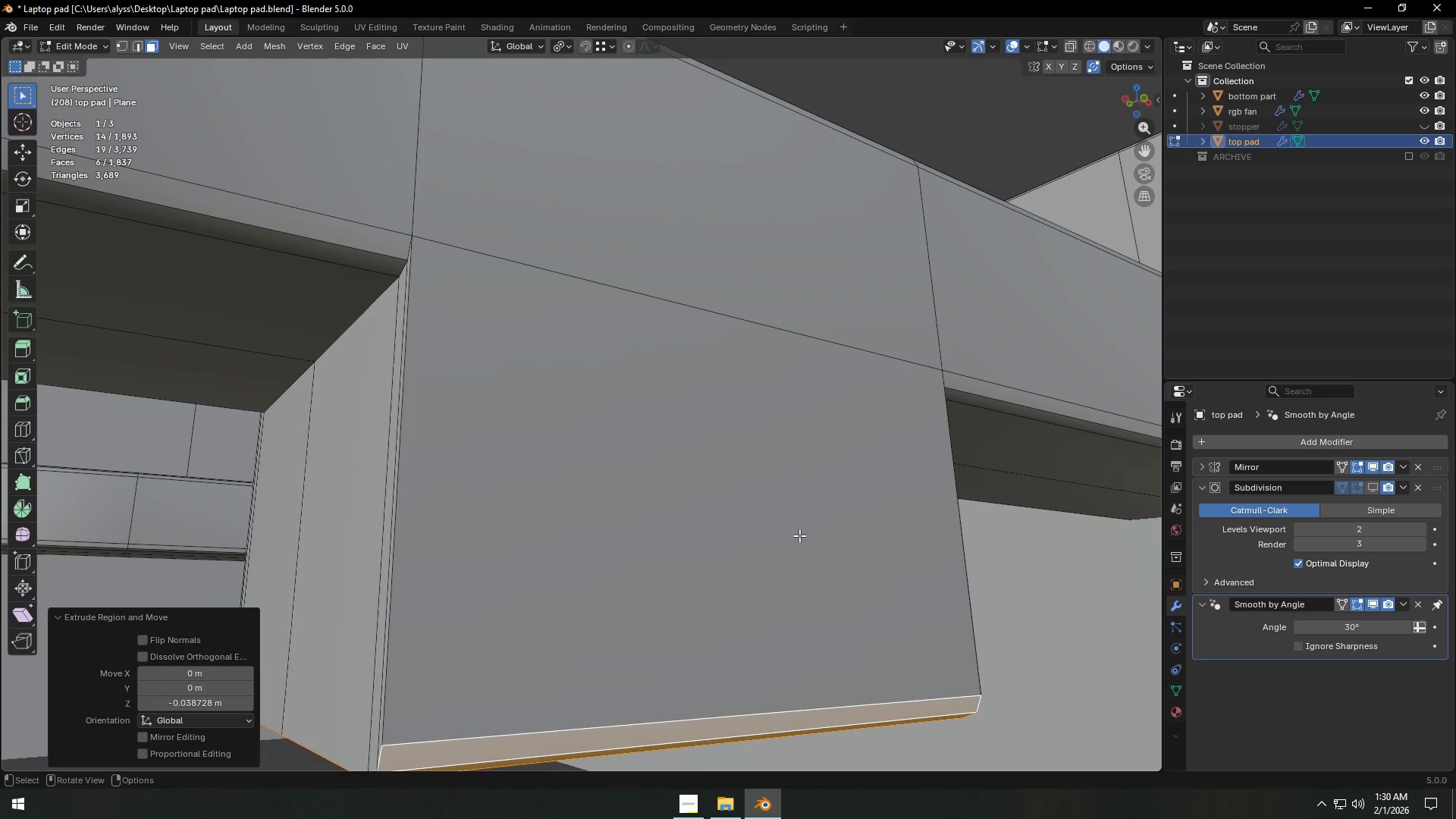 
key(Tab)
 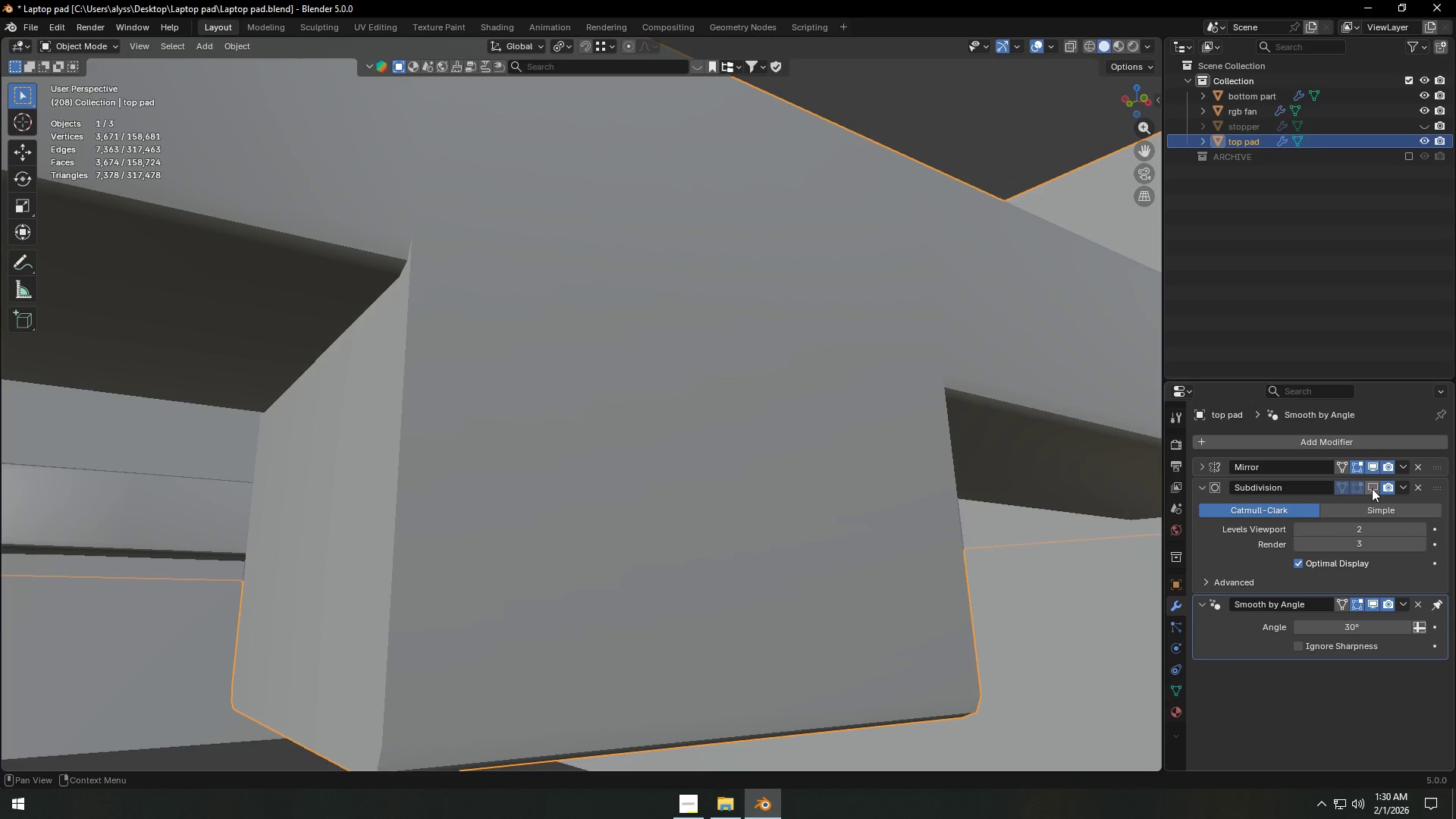 
left_click([1373, 488])
 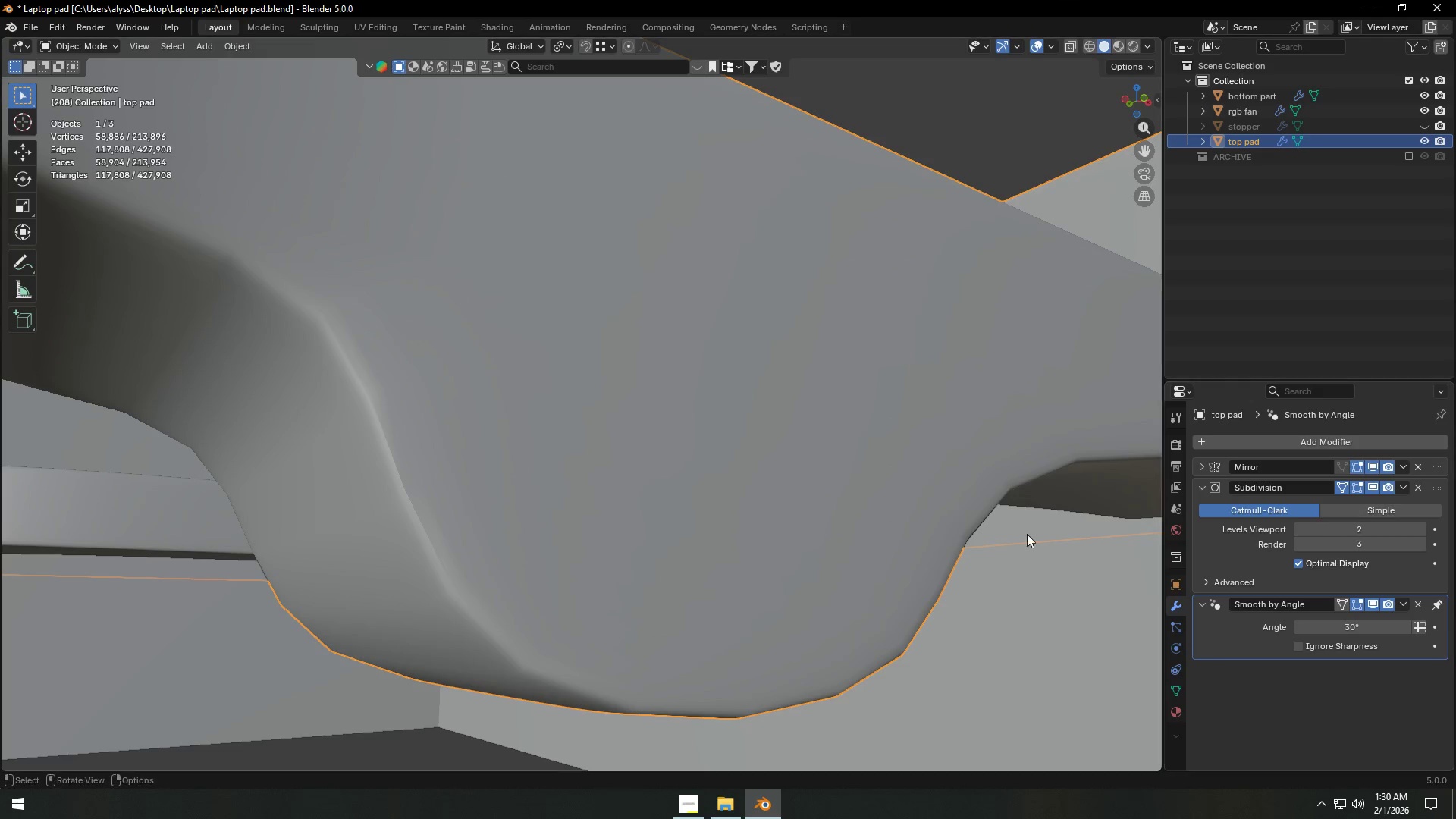 
scroll: coordinate [755, 517], scroll_direction: down, amount: 12.0
 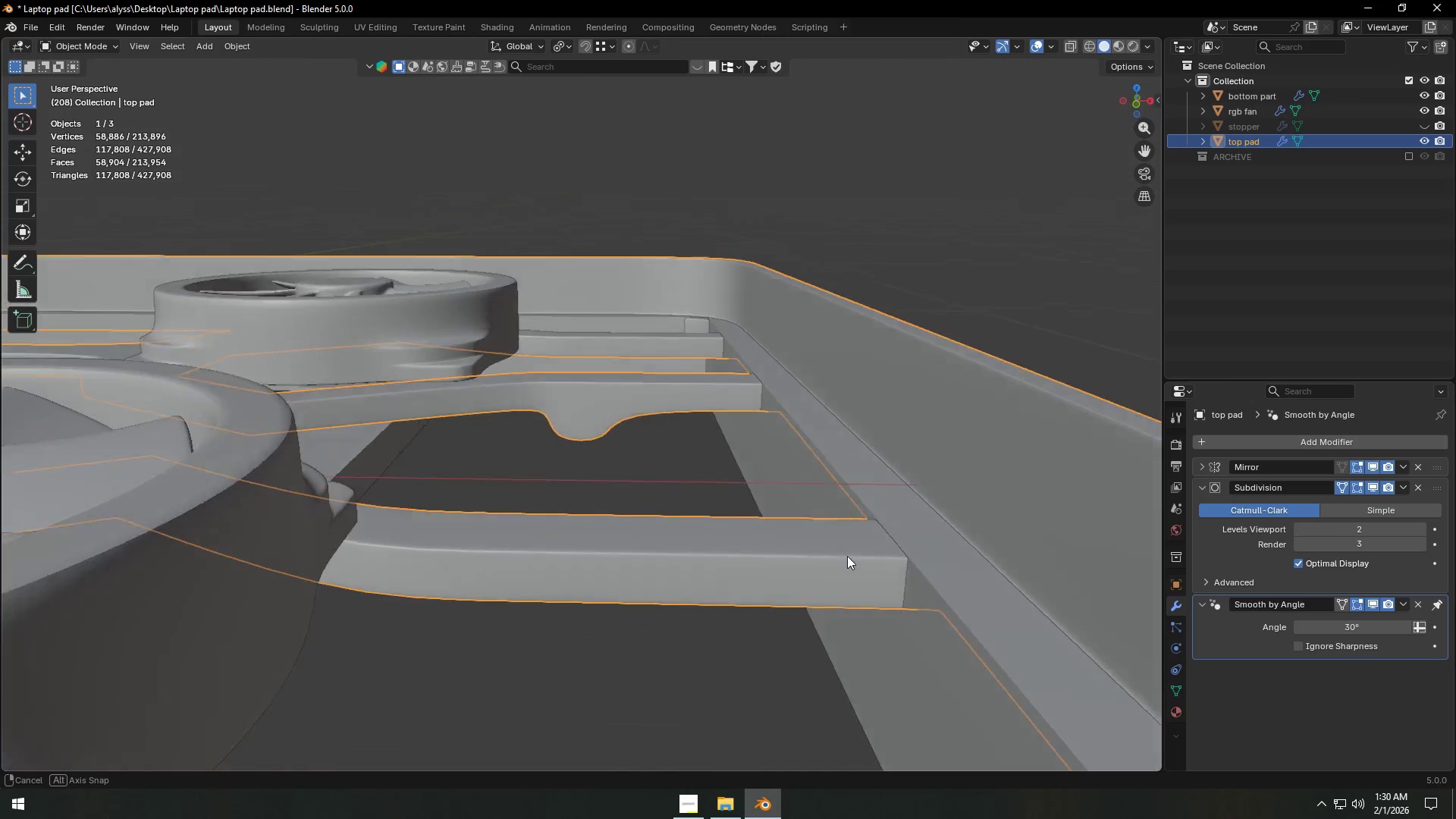 
scroll: coordinate [836, 559], scroll_direction: up, amount: 3.0
 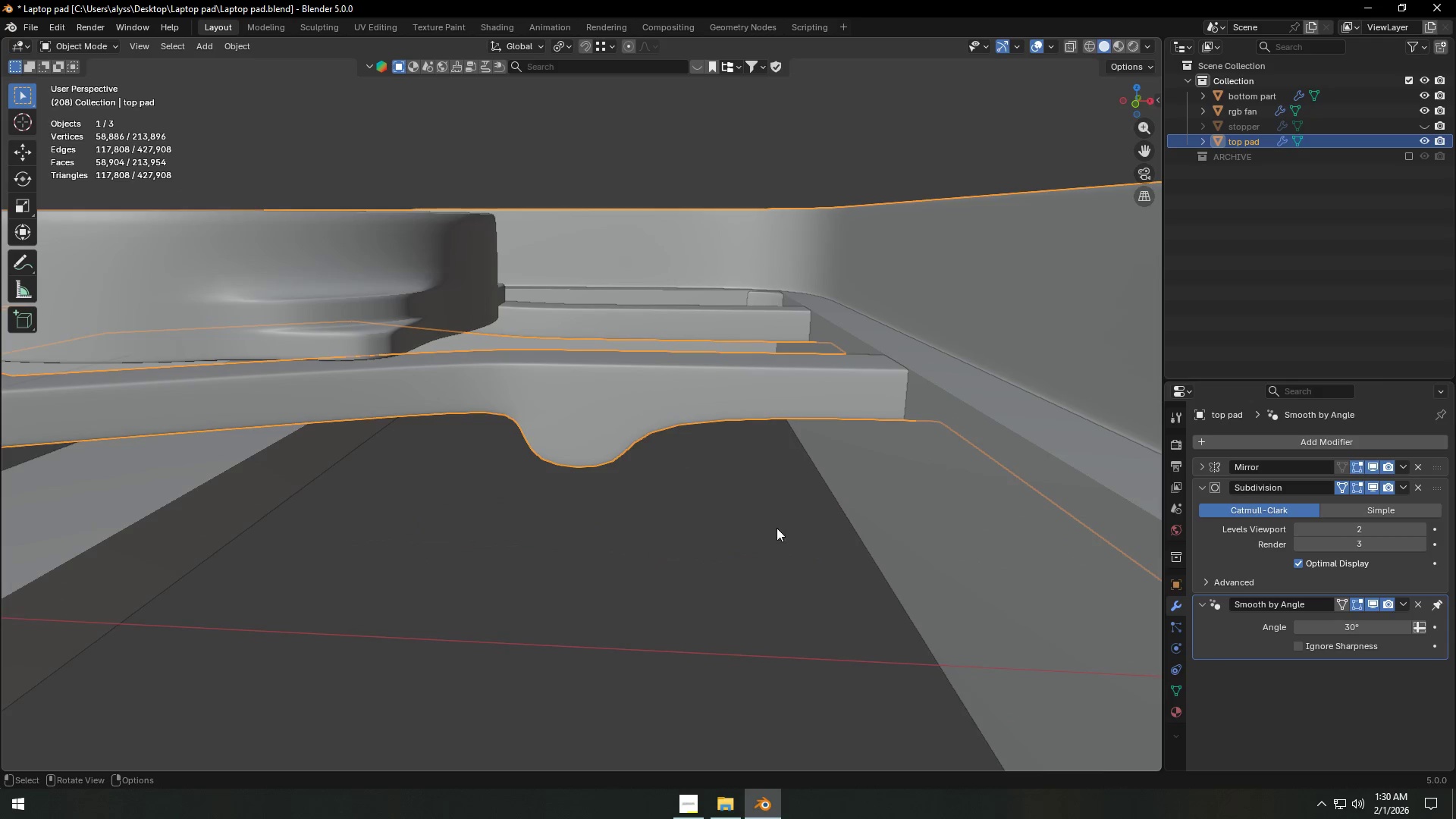 
key(Tab)
 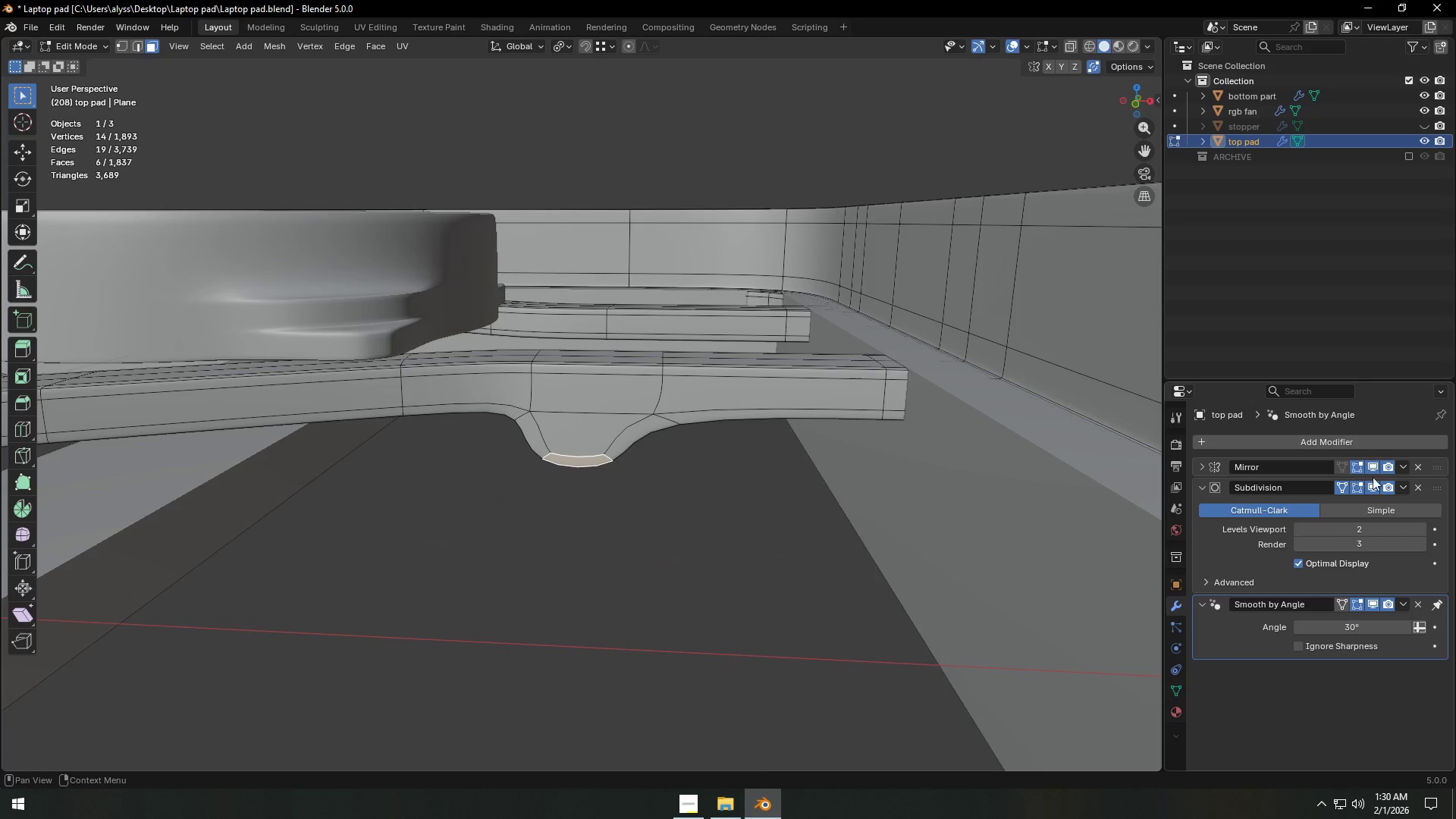 
left_click([1377, 485])
 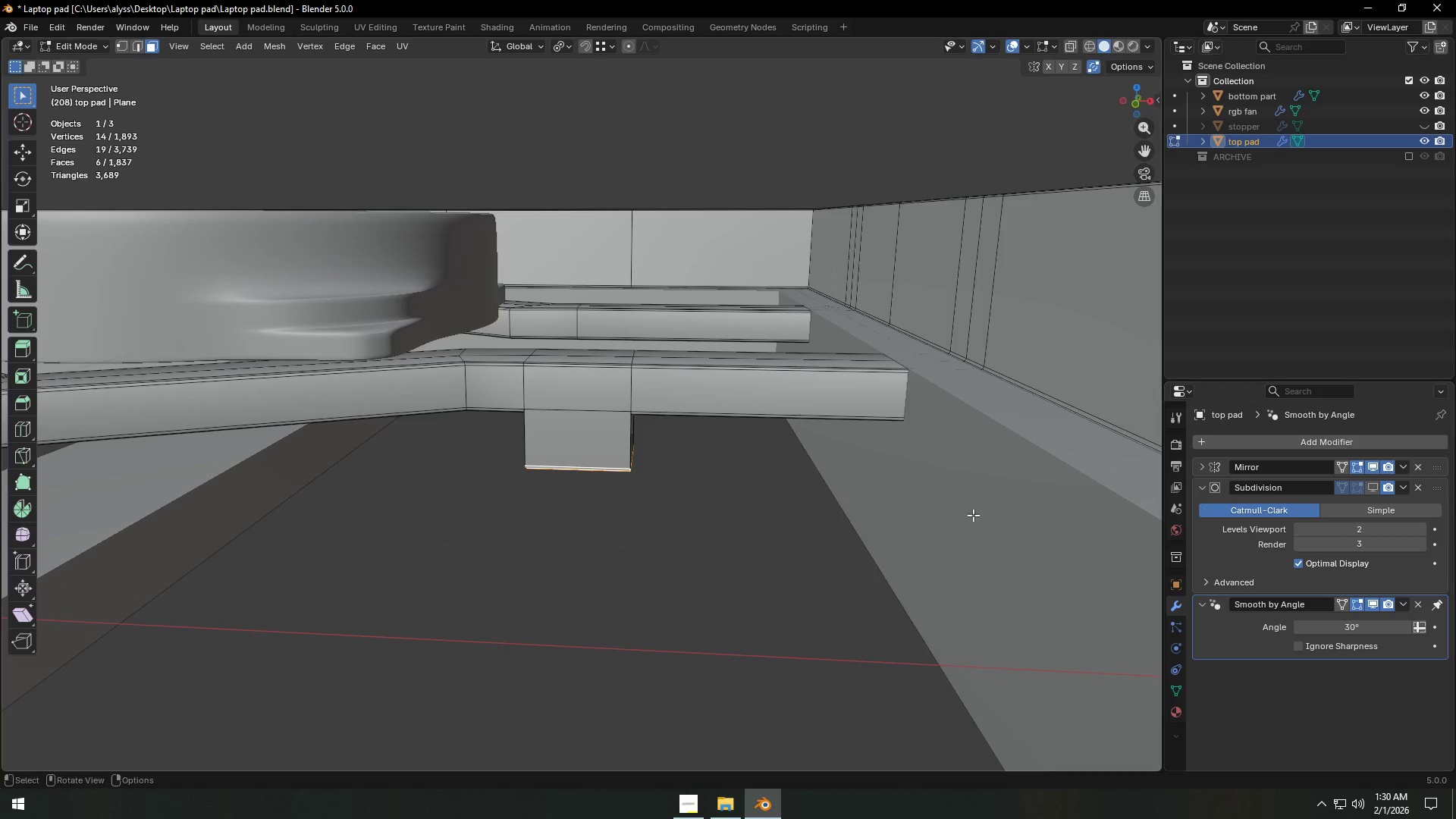 
scroll: coordinate [773, 509], scroll_direction: up, amount: 2.0
 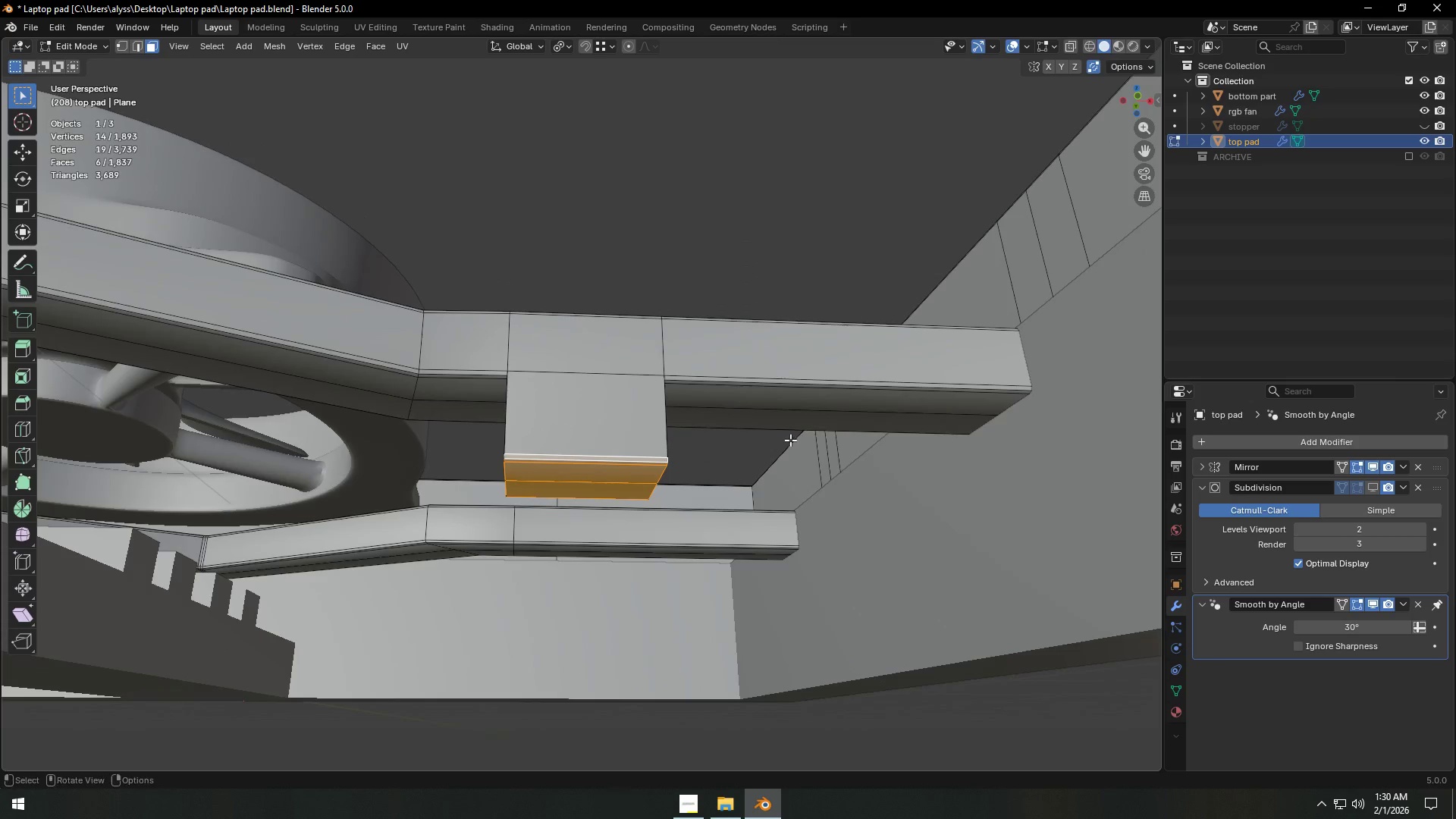 
key(Control+R)
 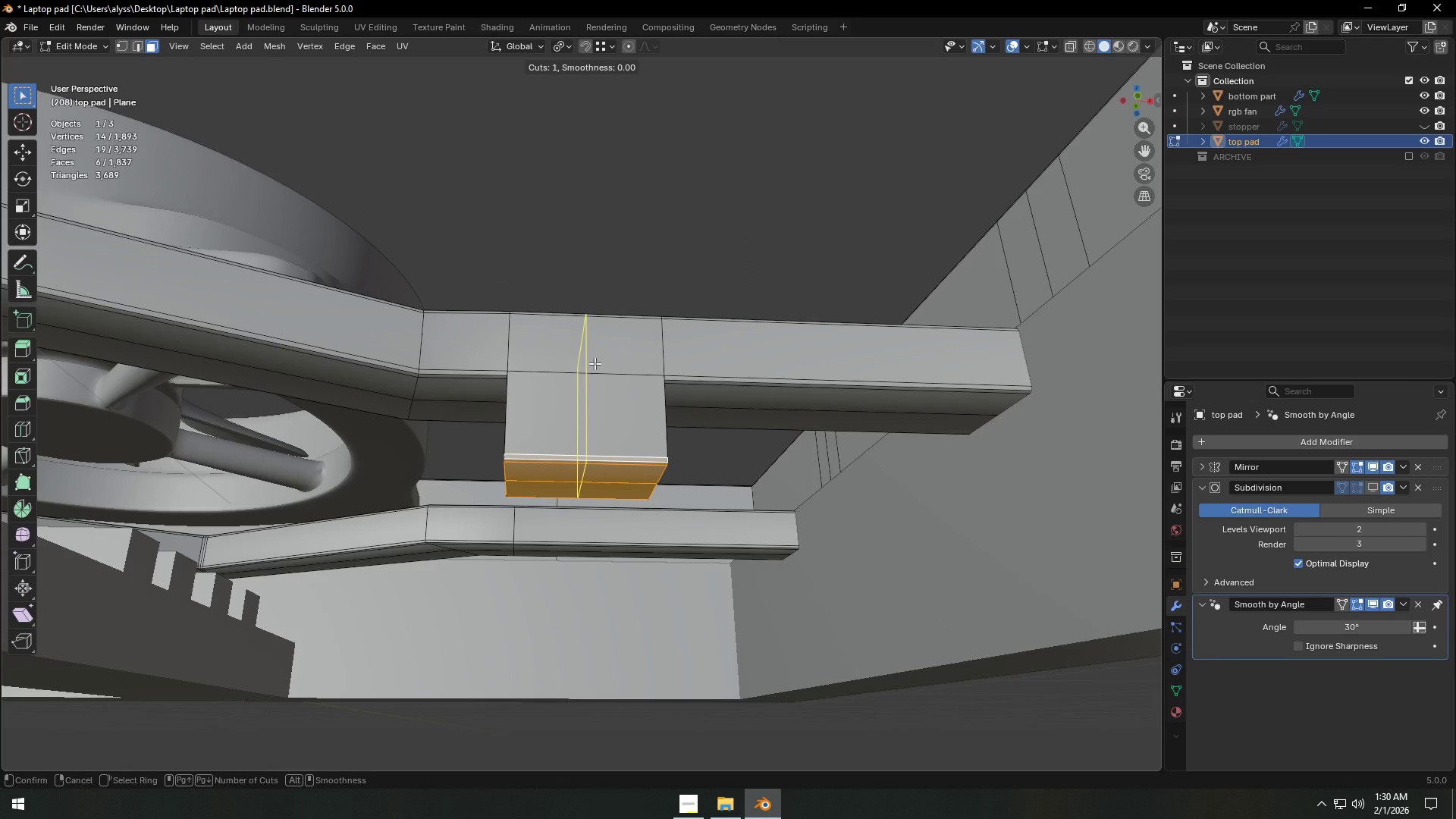 
scroll: coordinate [595, 363], scroll_direction: up, amount: 1.0
 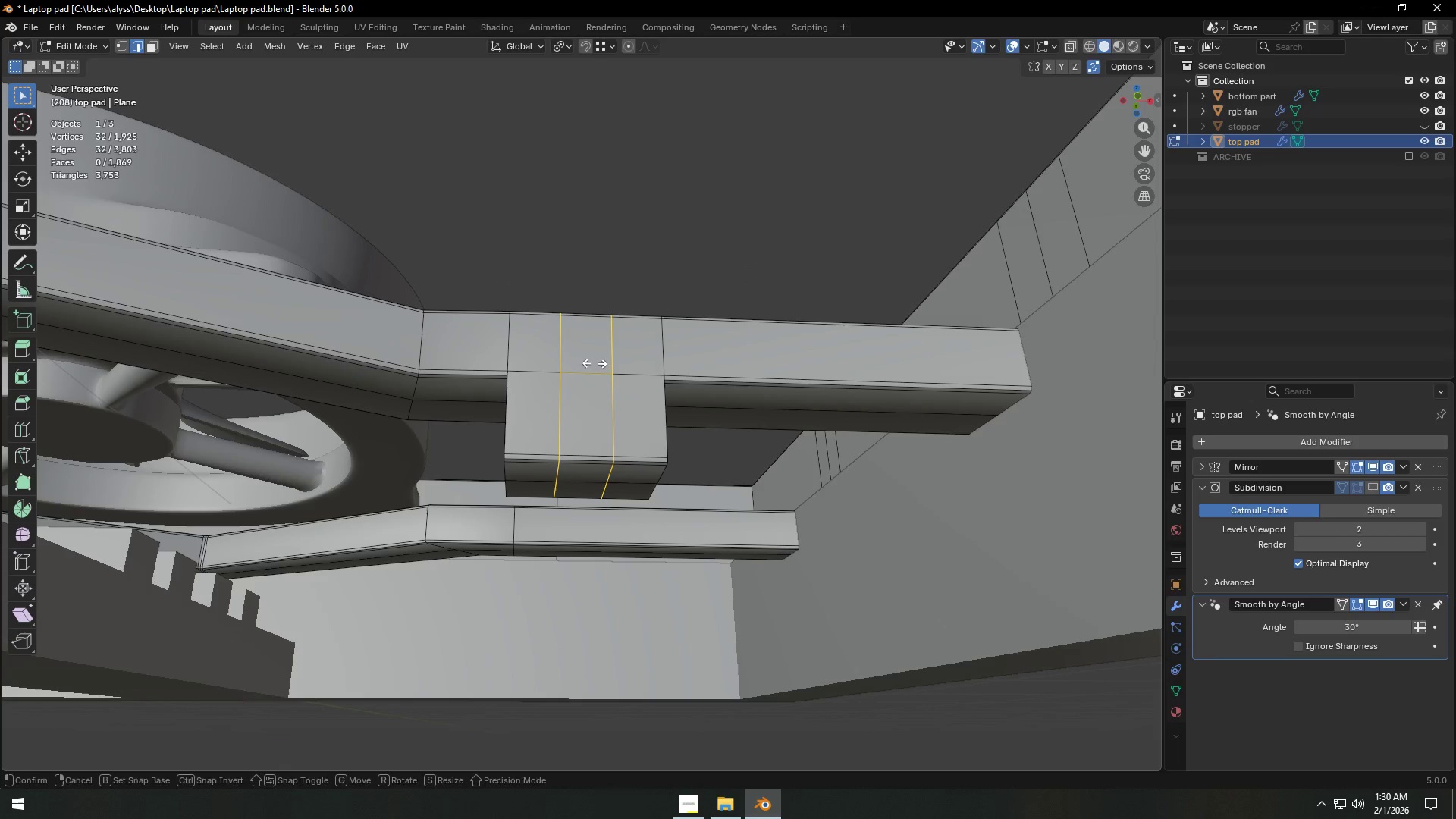 
right_click([595, 363])
 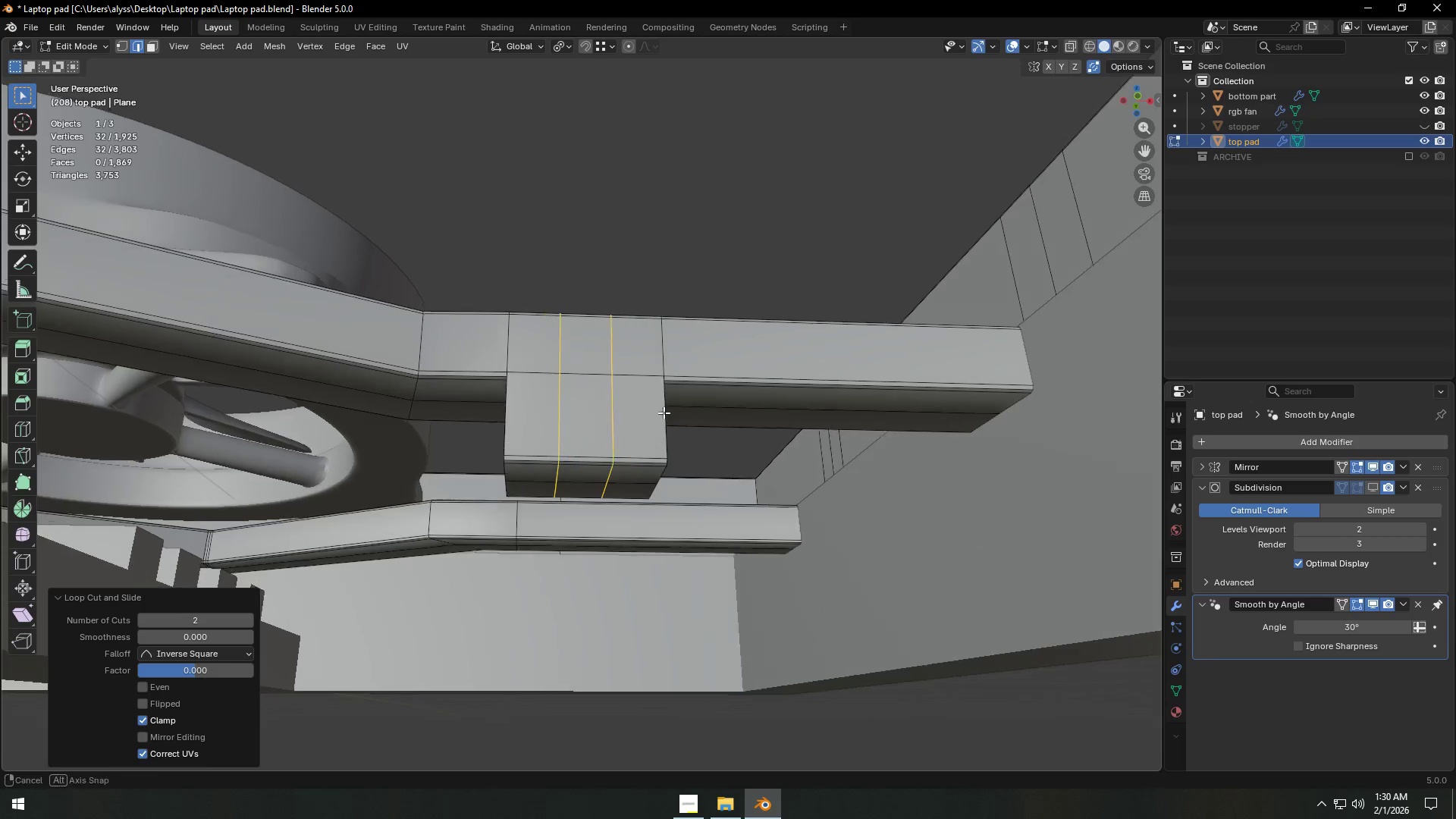 
left_click([595, 363])
 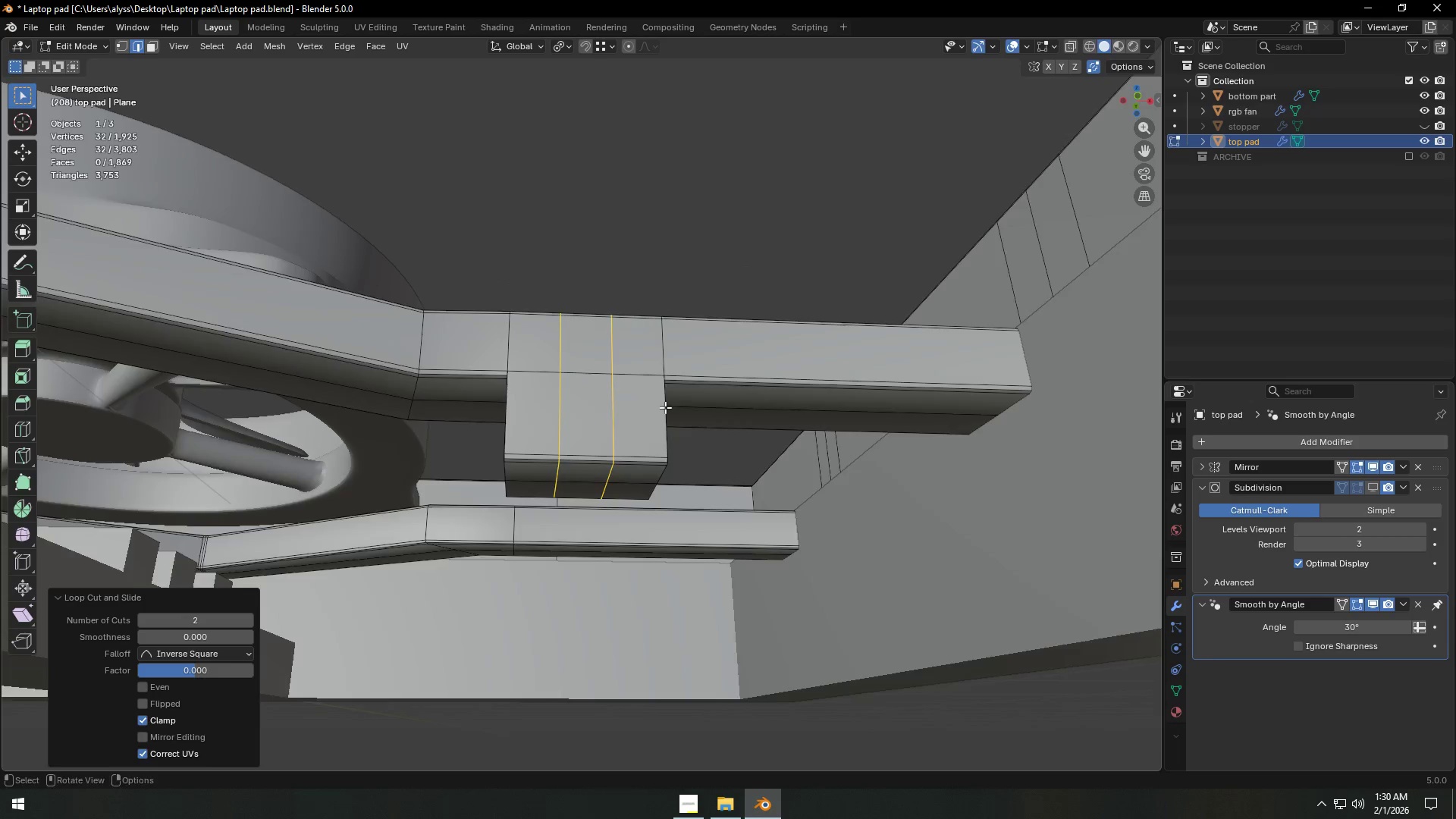 
key(S)
 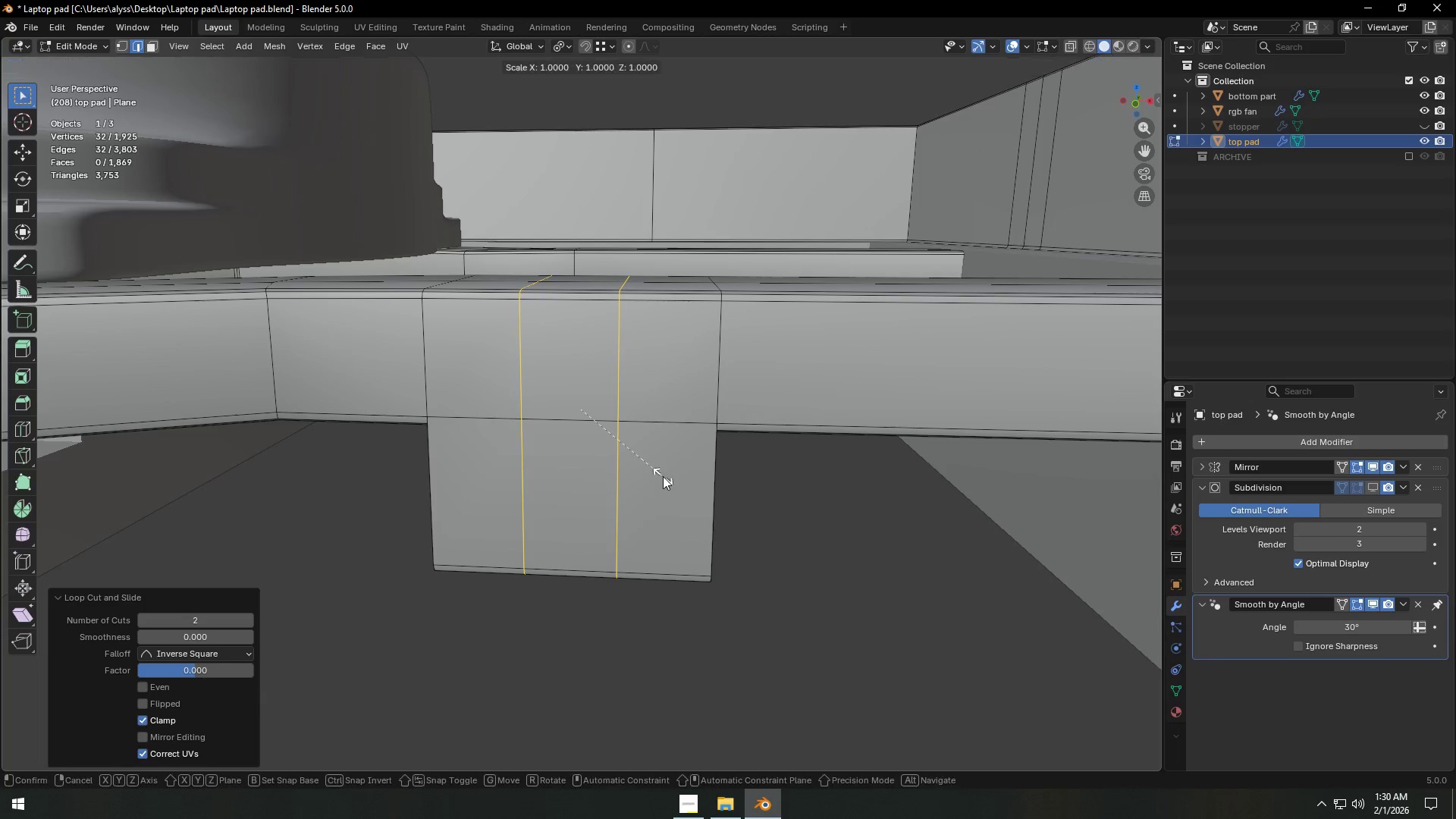 
scroll: coordinate [646, 479], scroll_direction: up, amount: 3.0
 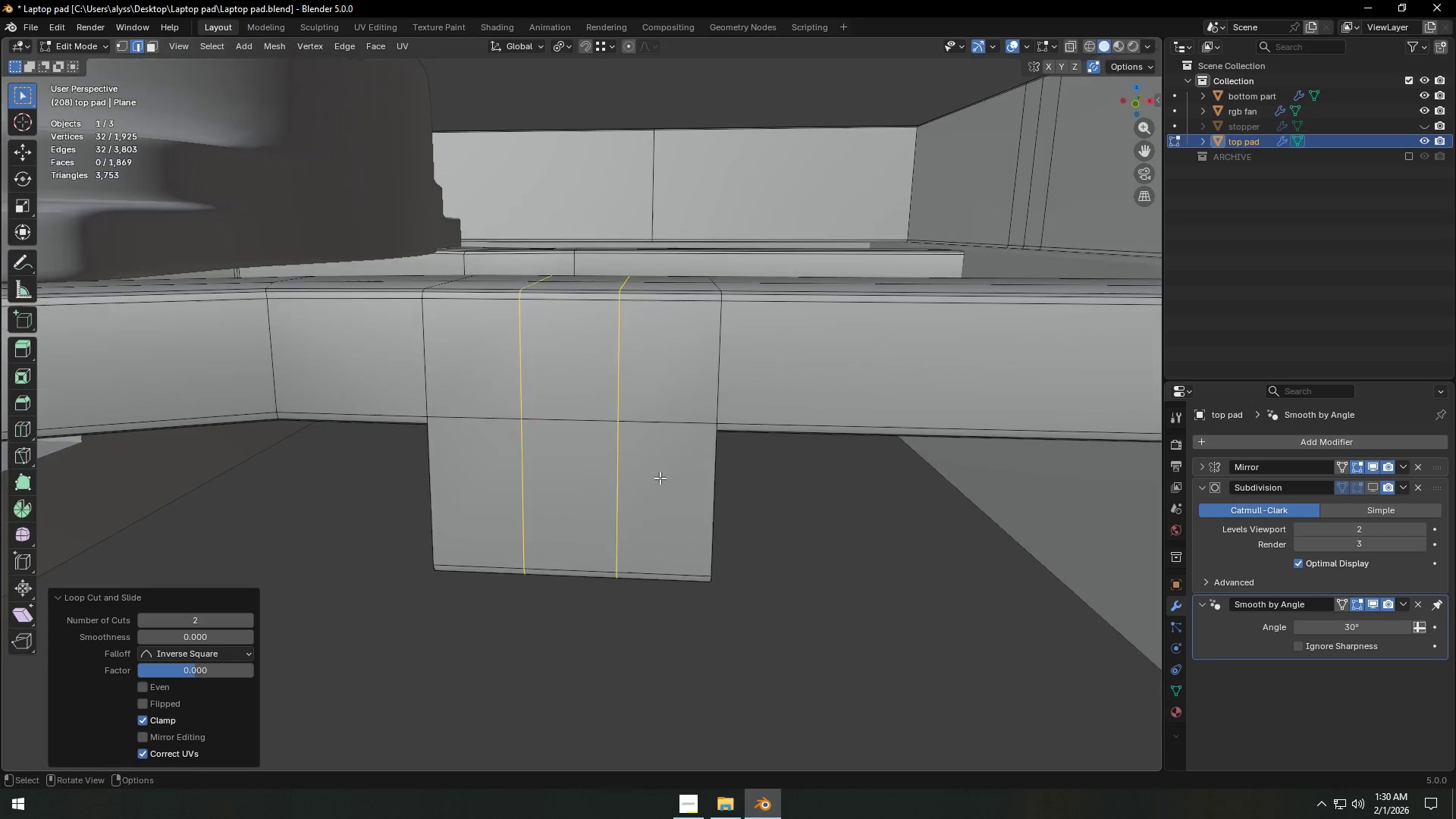 
key(X)
 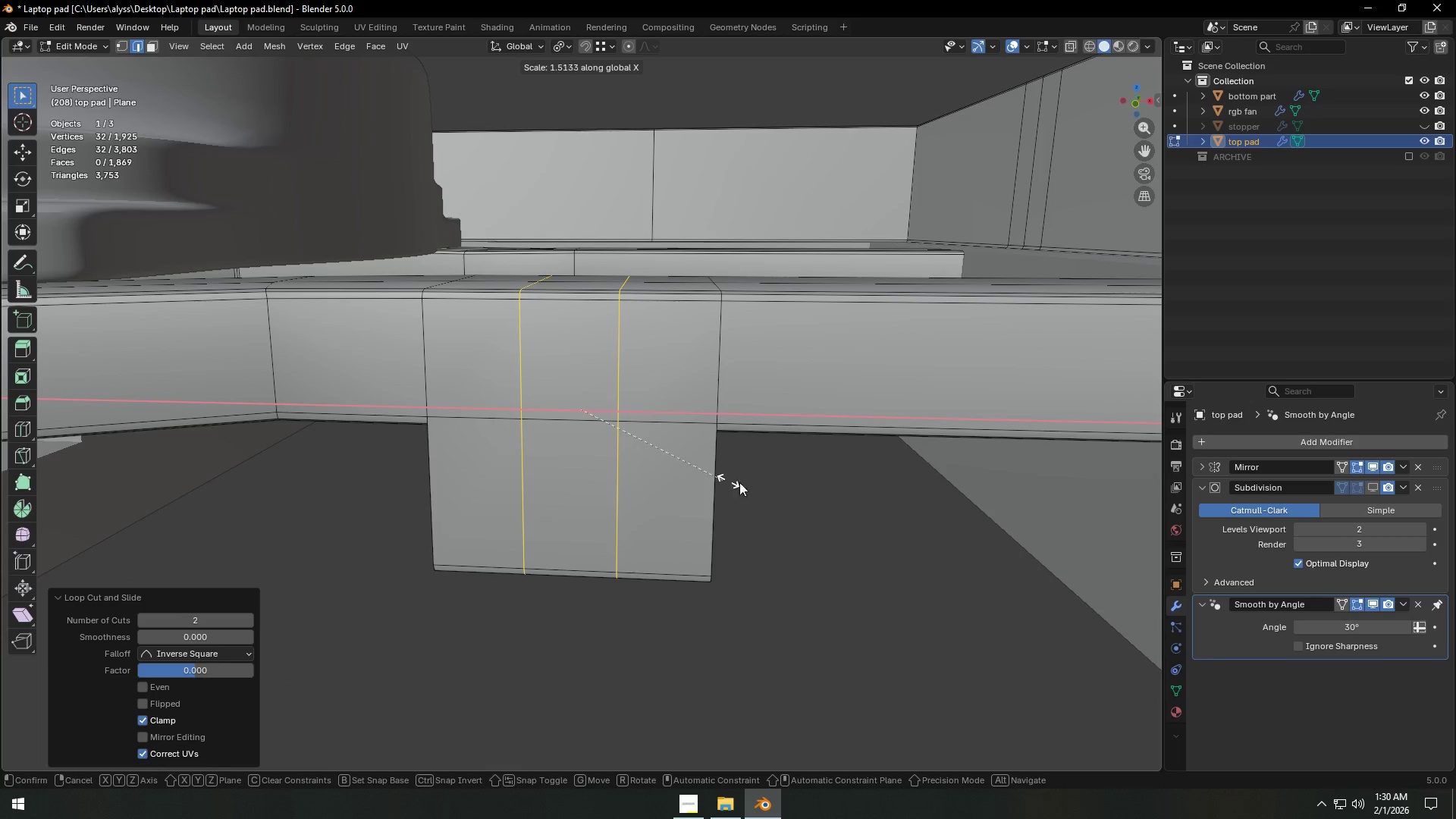 
right_click([764, 486])
 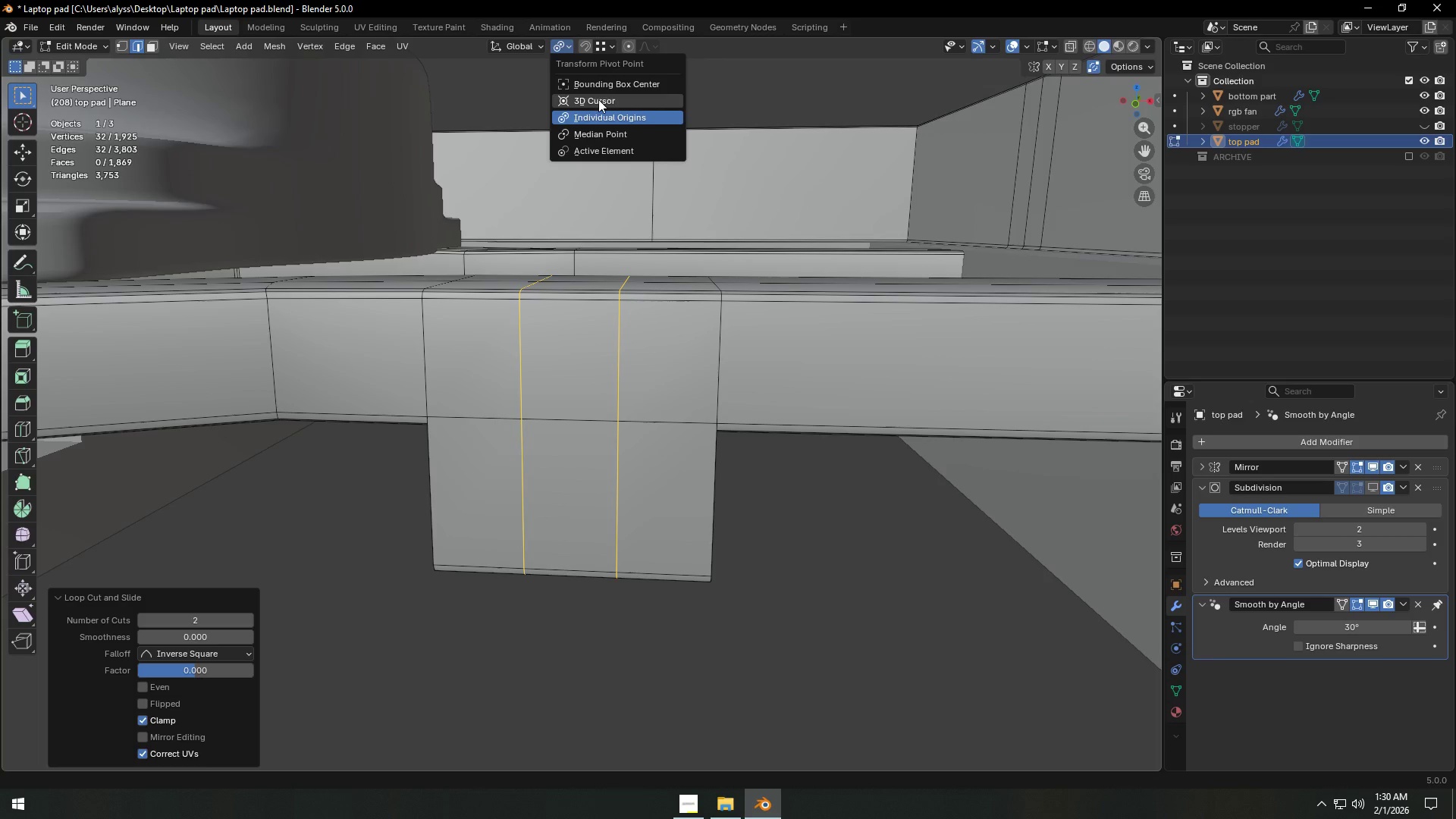 
left_click([608, 132])
 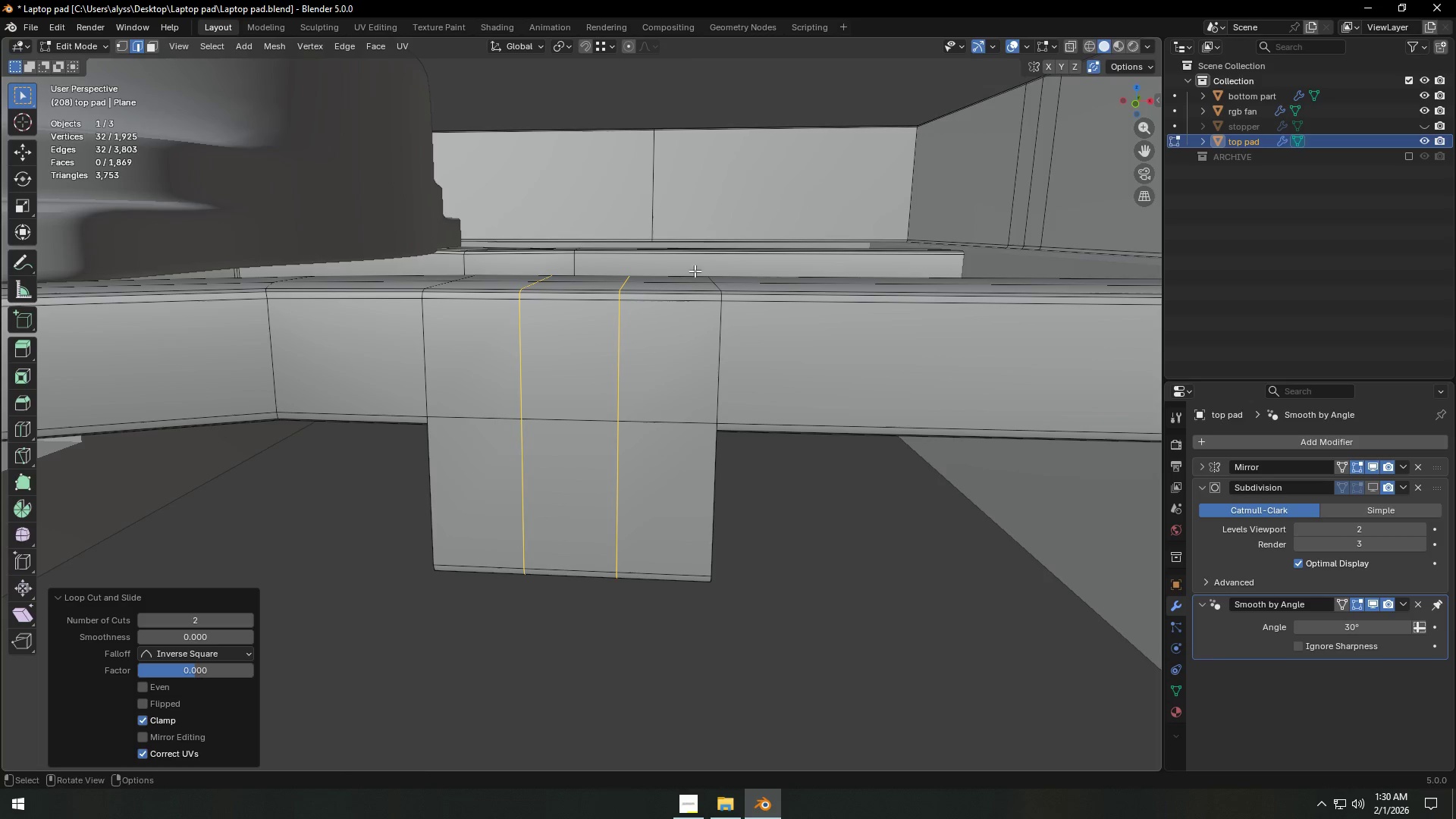 
type(sx)
 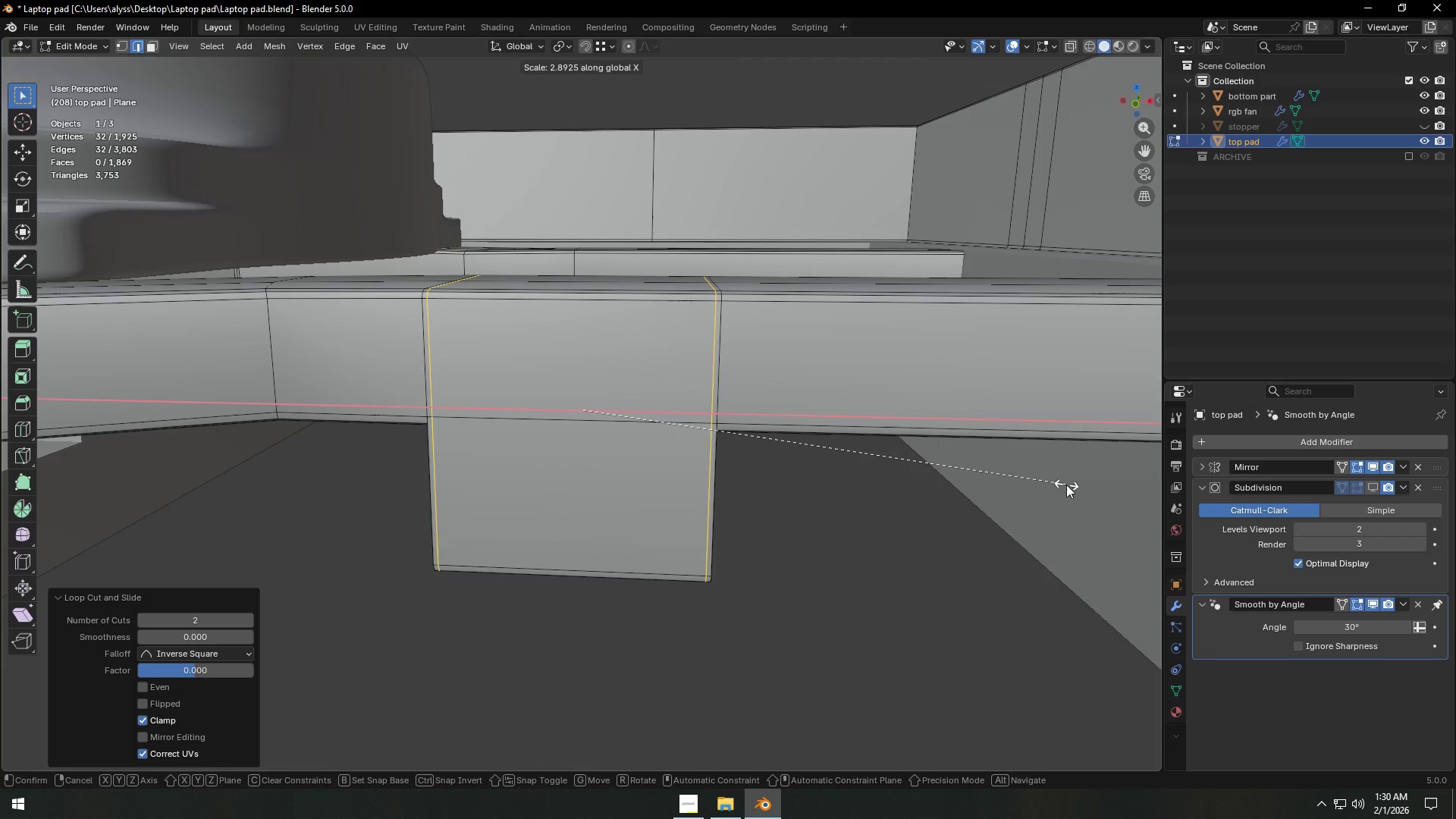 
left_click([1066, 485])
 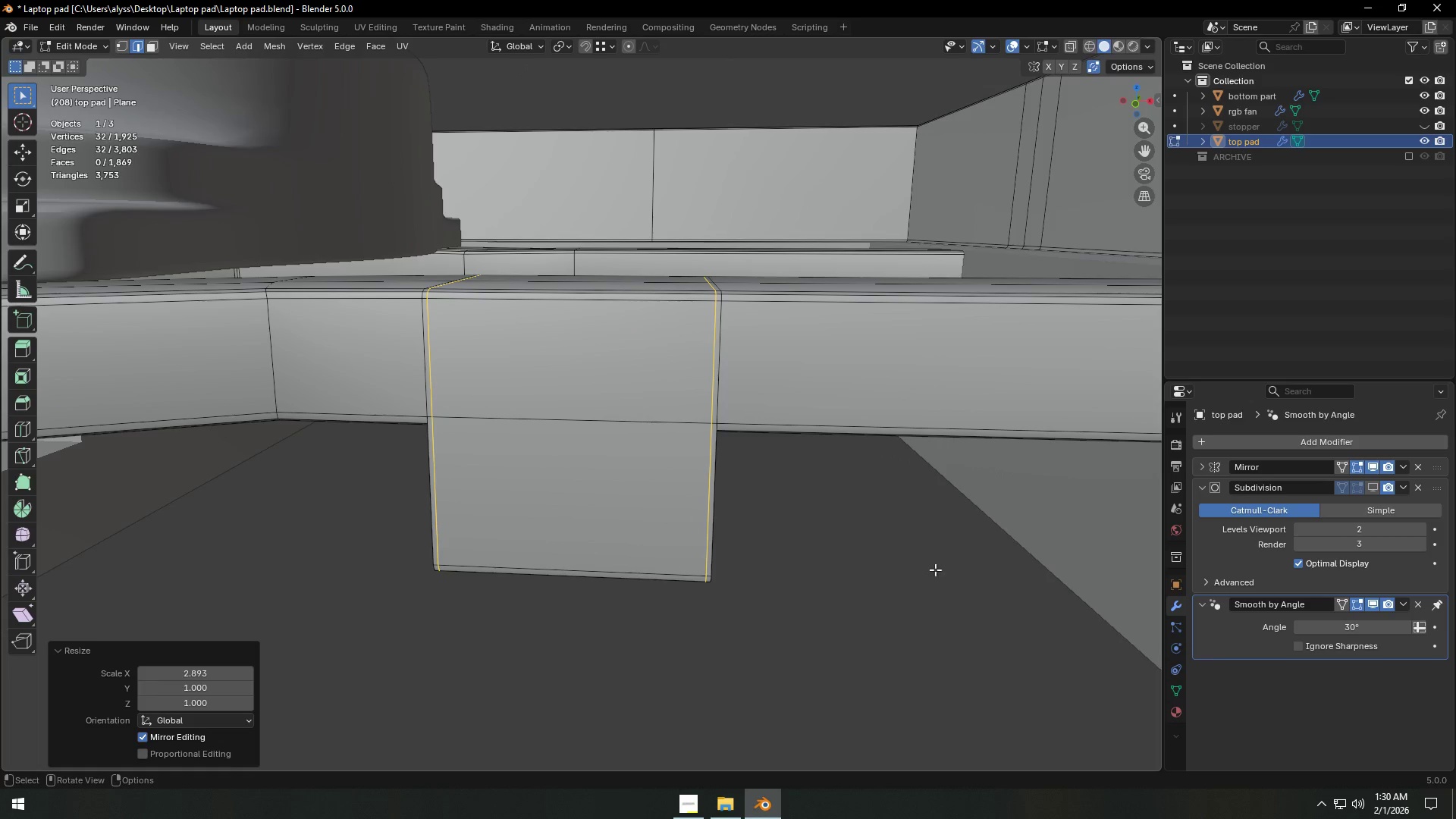 
left_click([935, 570])
 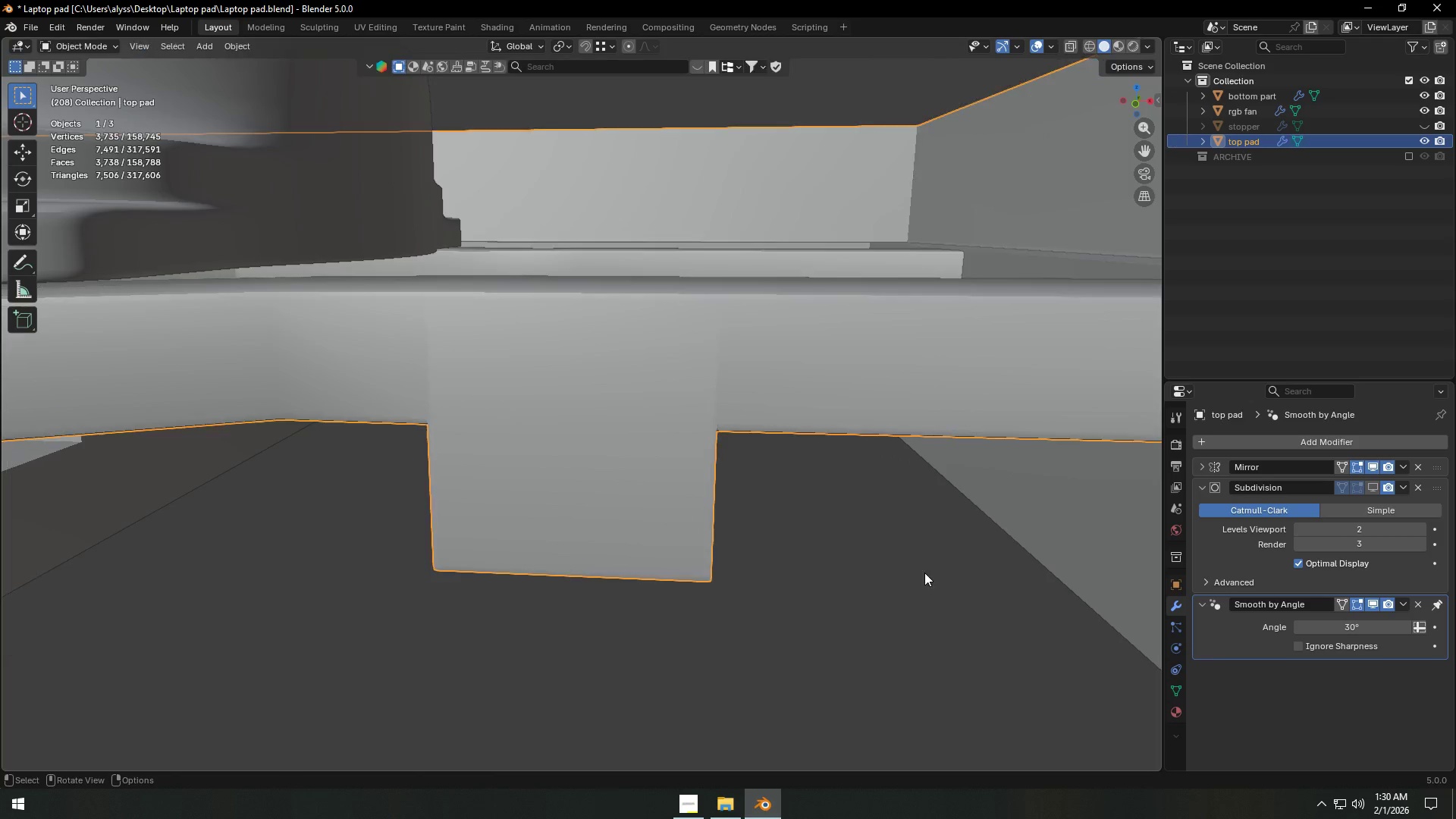 
key(Tab)
 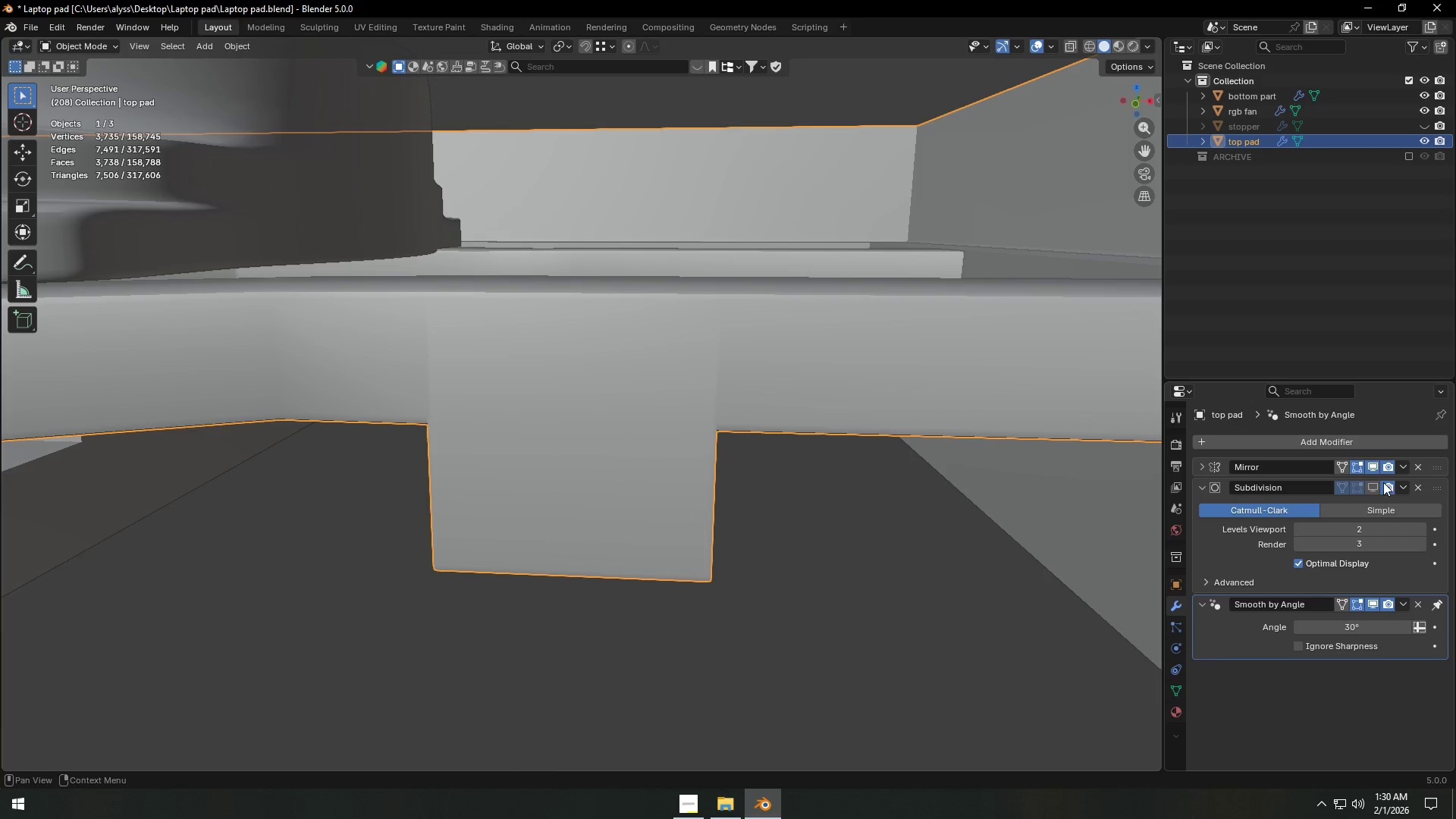 
left_click([1378, 482])
 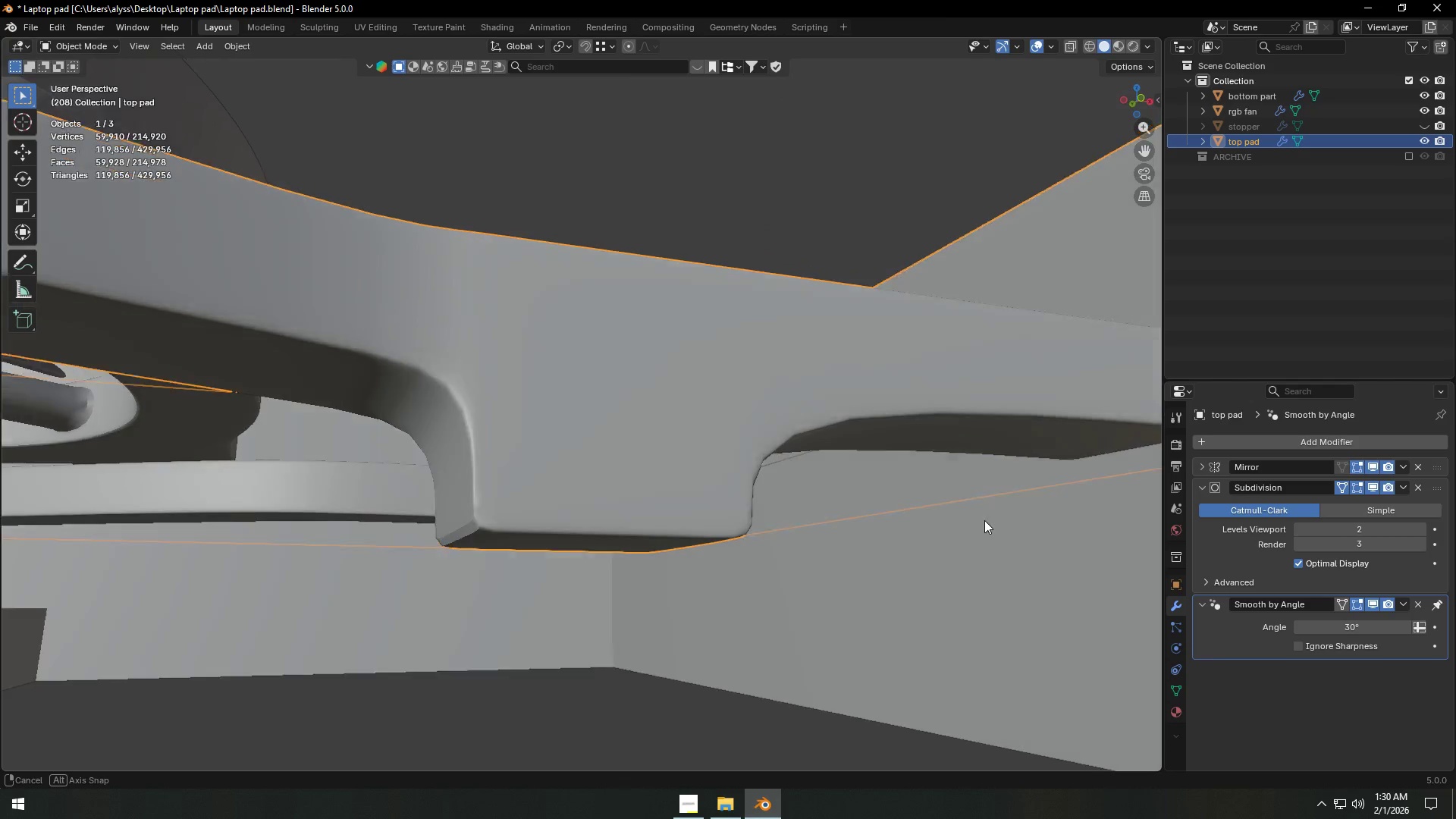 
key(Tab)
 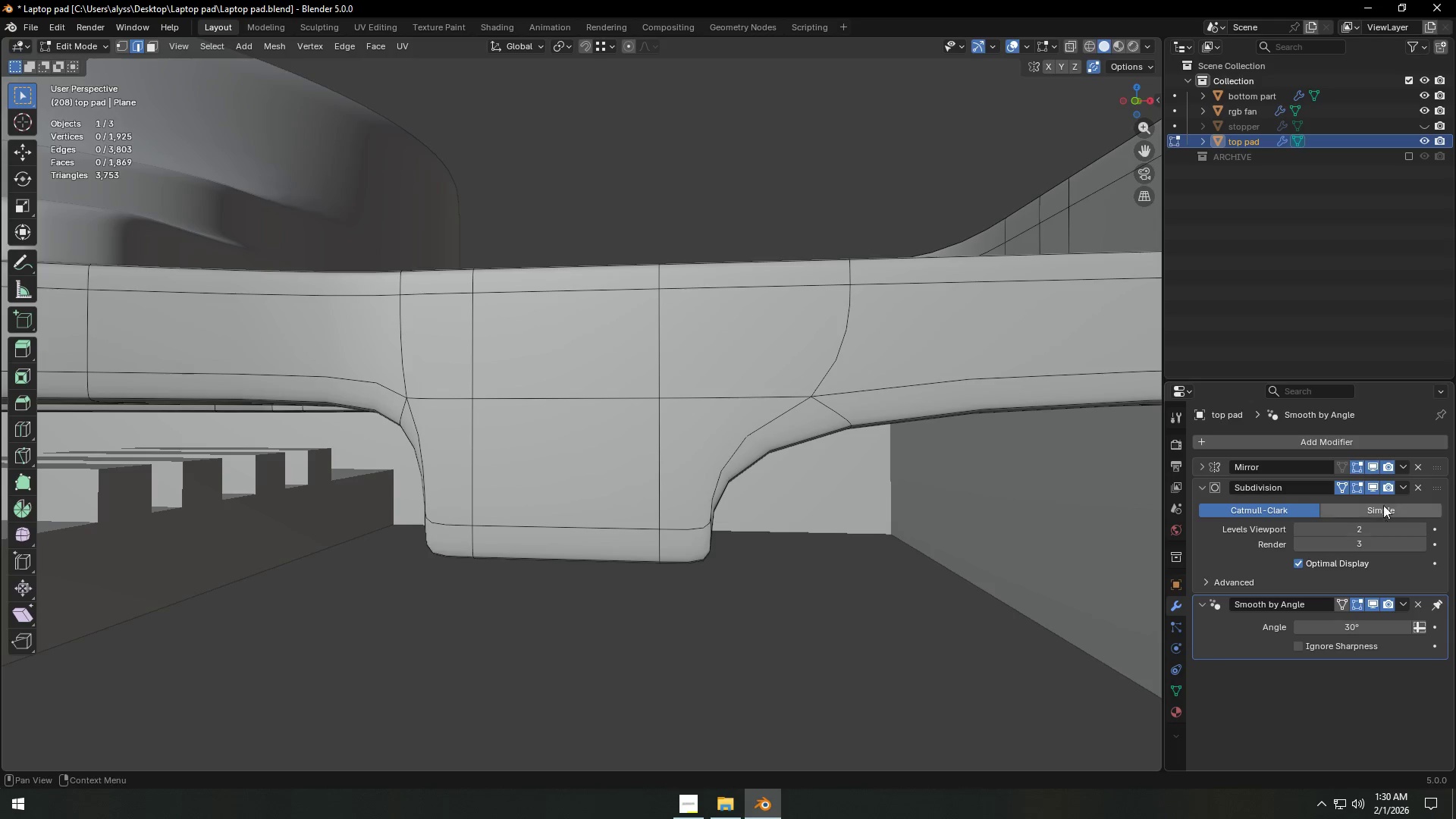 
left_click([1379, 490])
 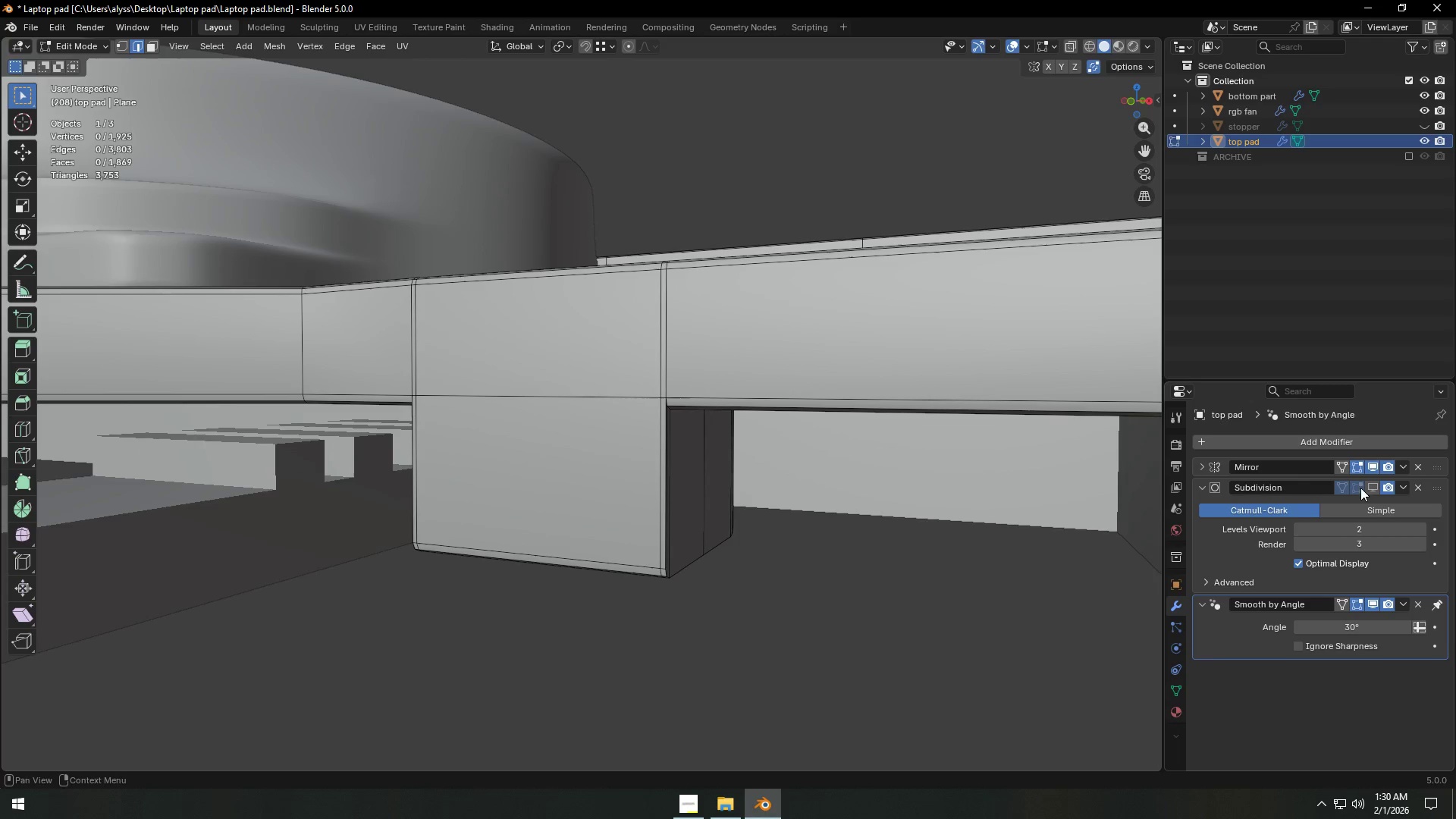 
left_click([1373, 485])
 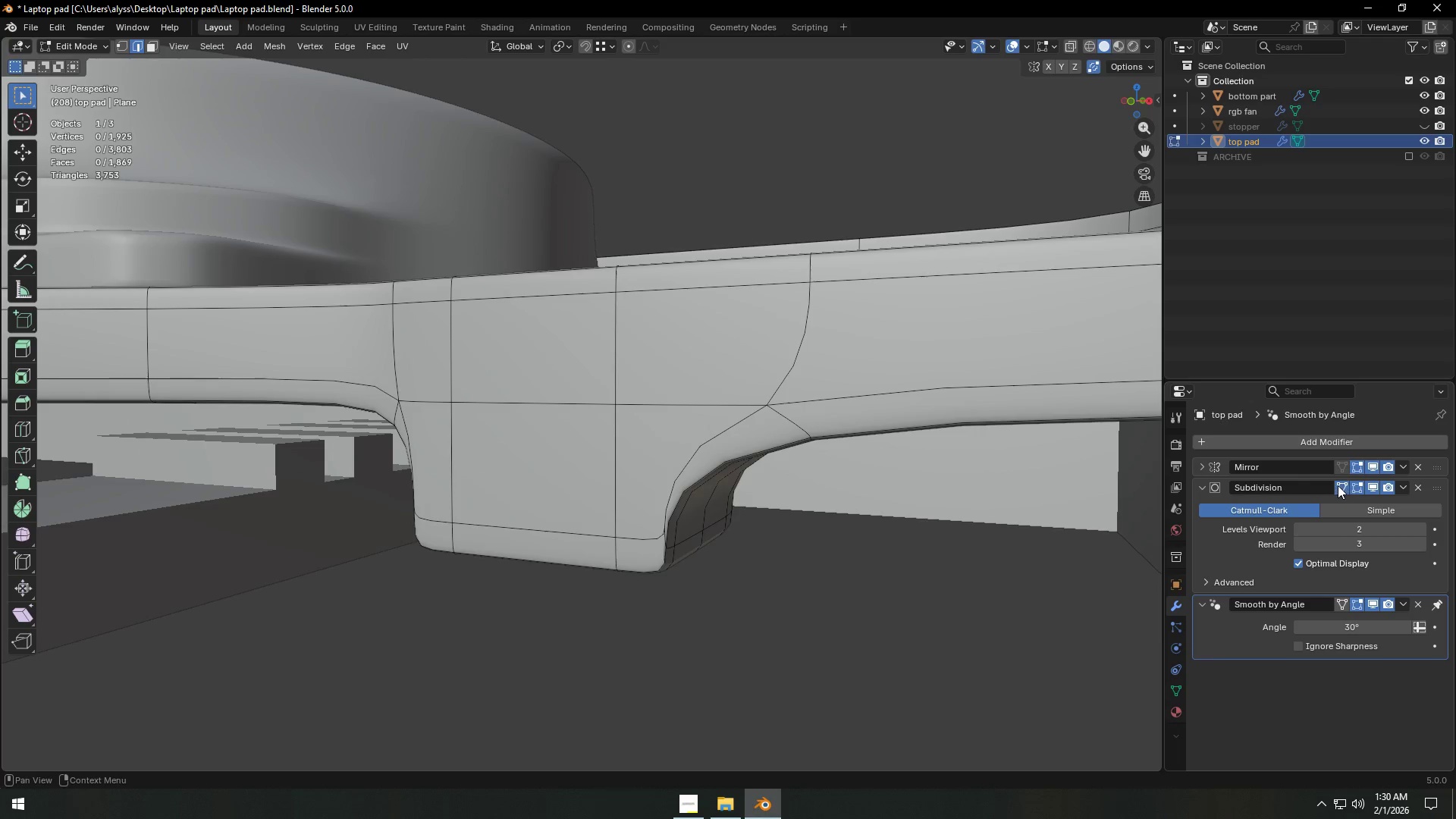 
left_click([1338, 485])
 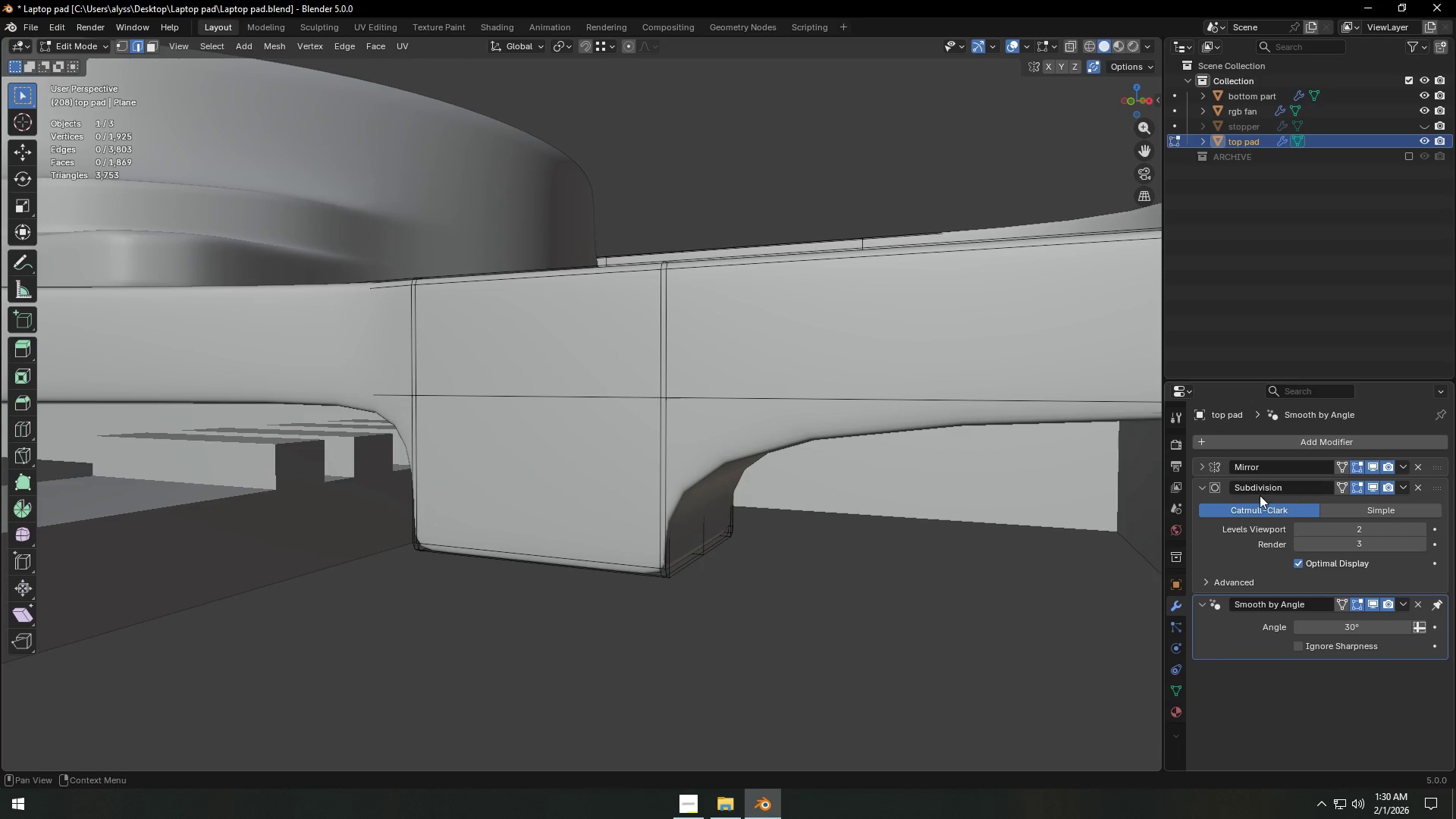 
mouse_move([1360, 486])
 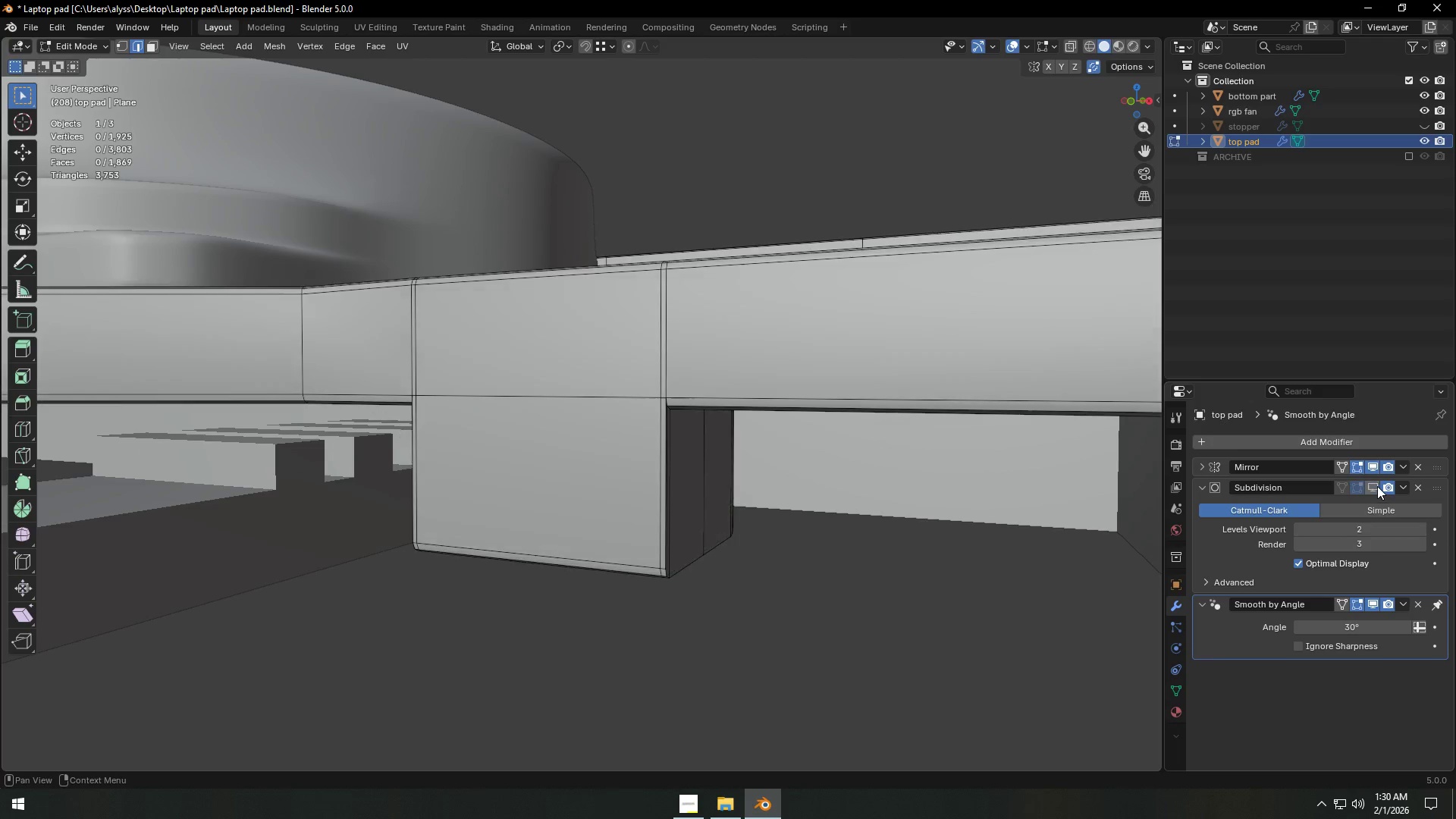 
left_click([1377, 486])
 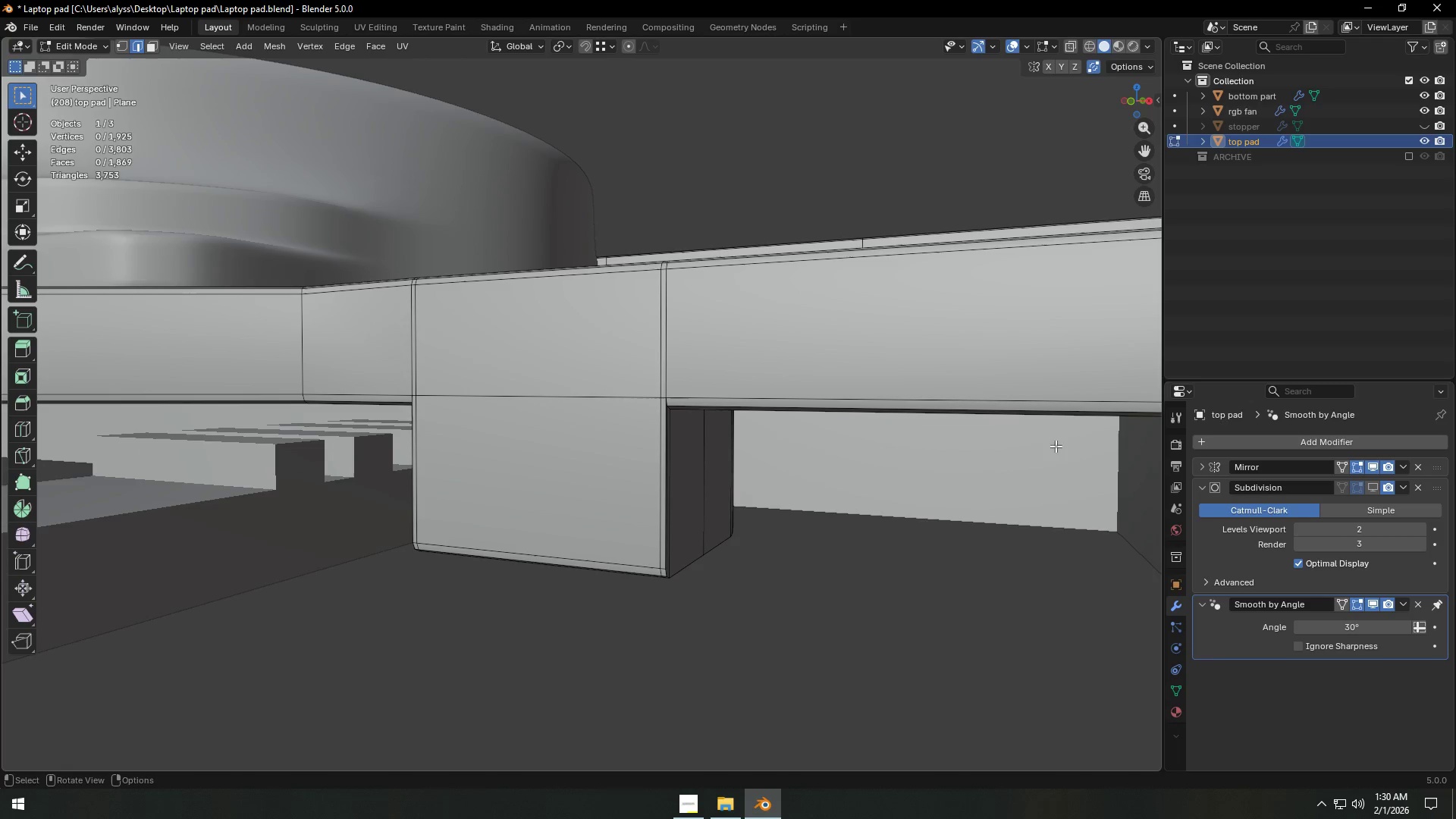 
key(Control+R)
 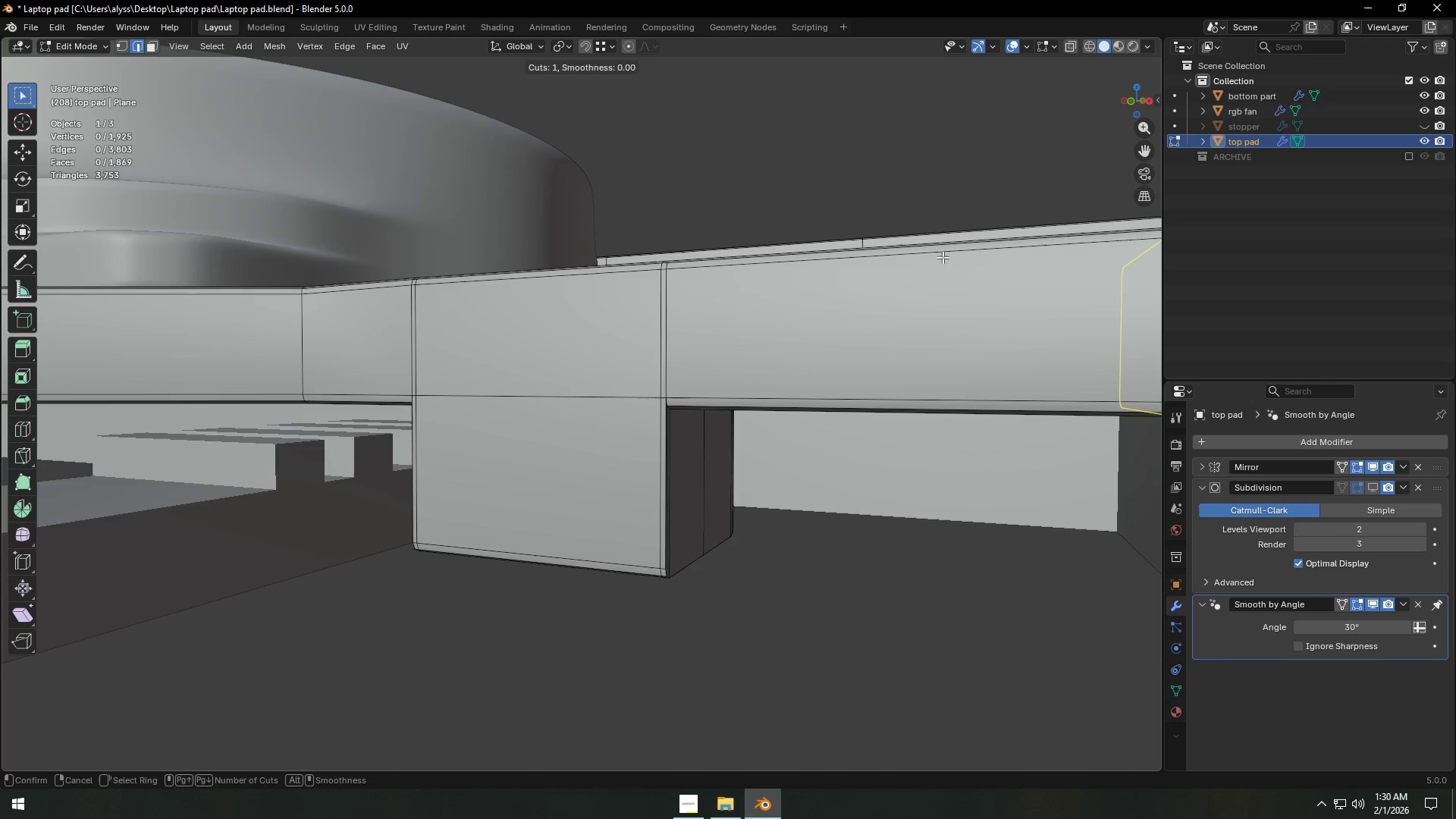 
left_click([944, 257])
 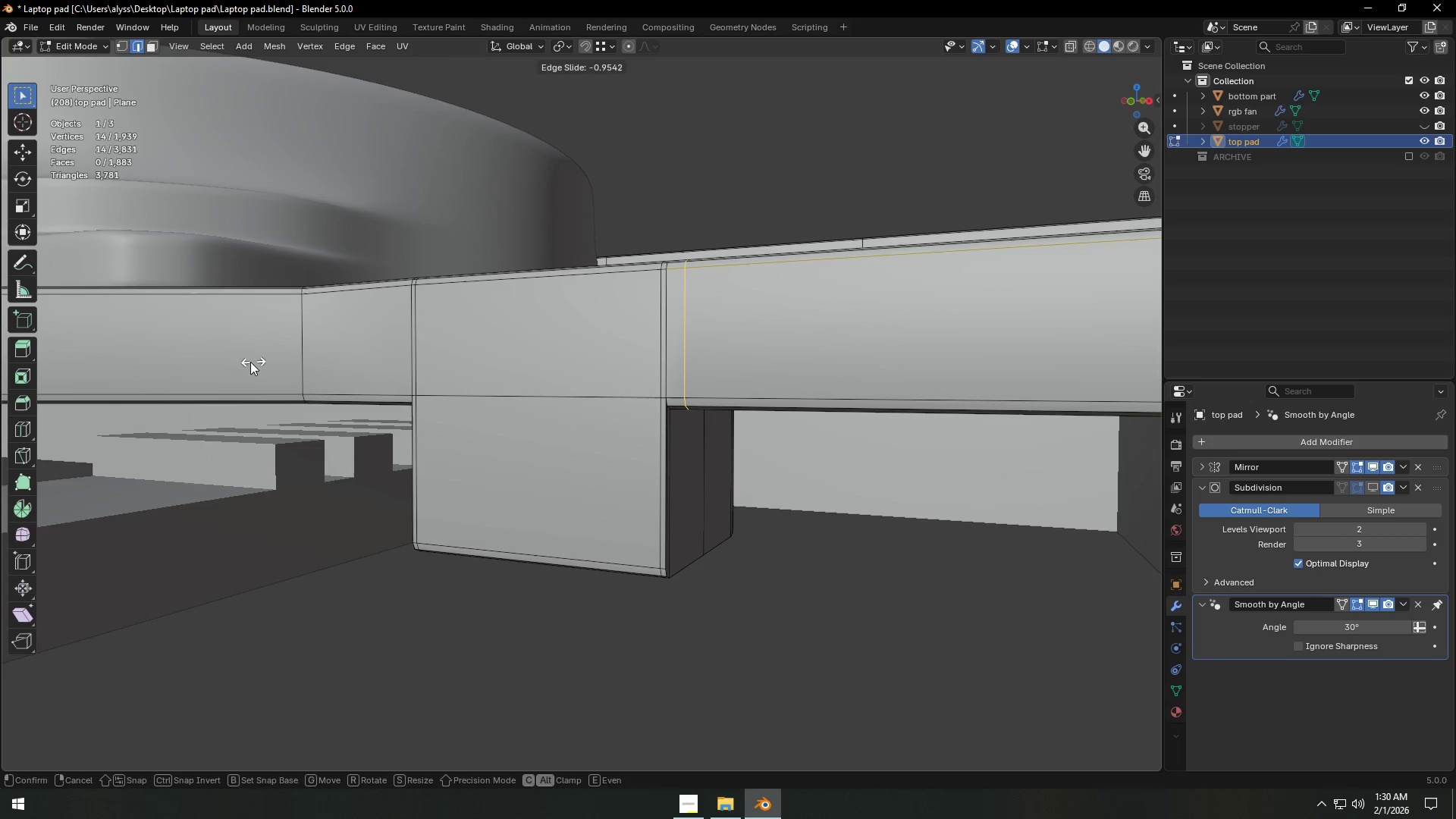 
left_click([239, 365])
 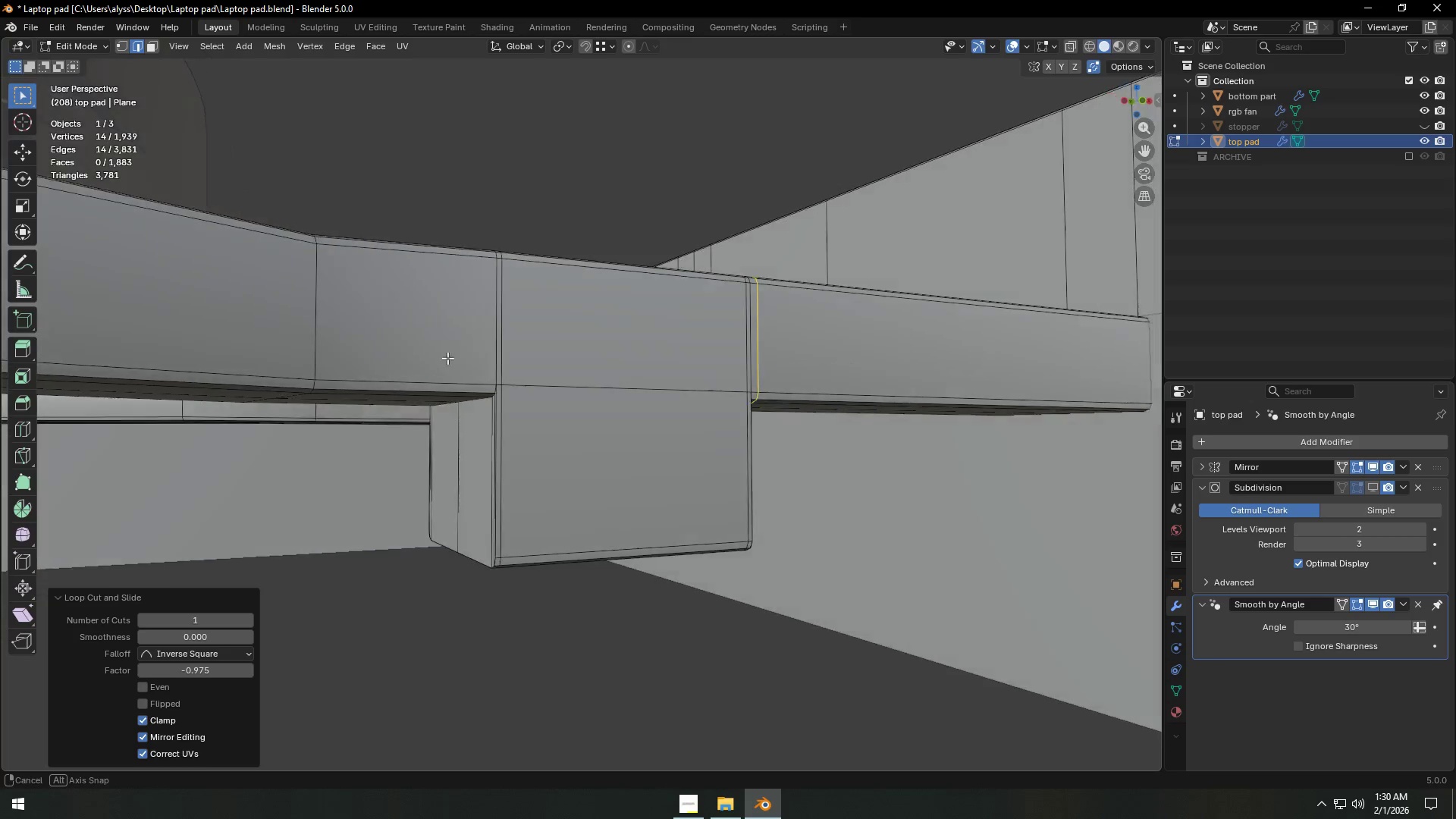 
key(Control+ControlLeft)
 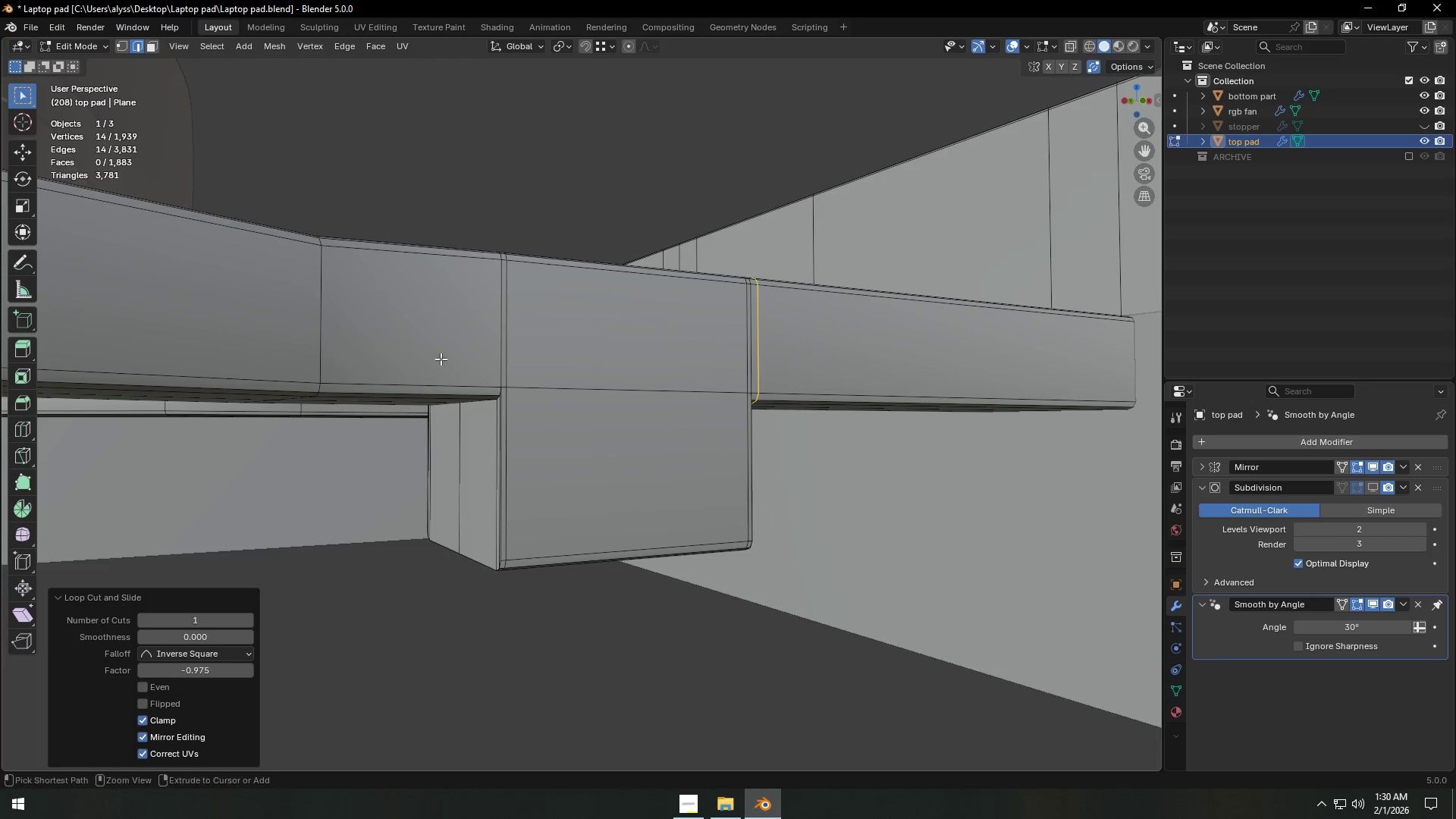 
key(Control+R)
 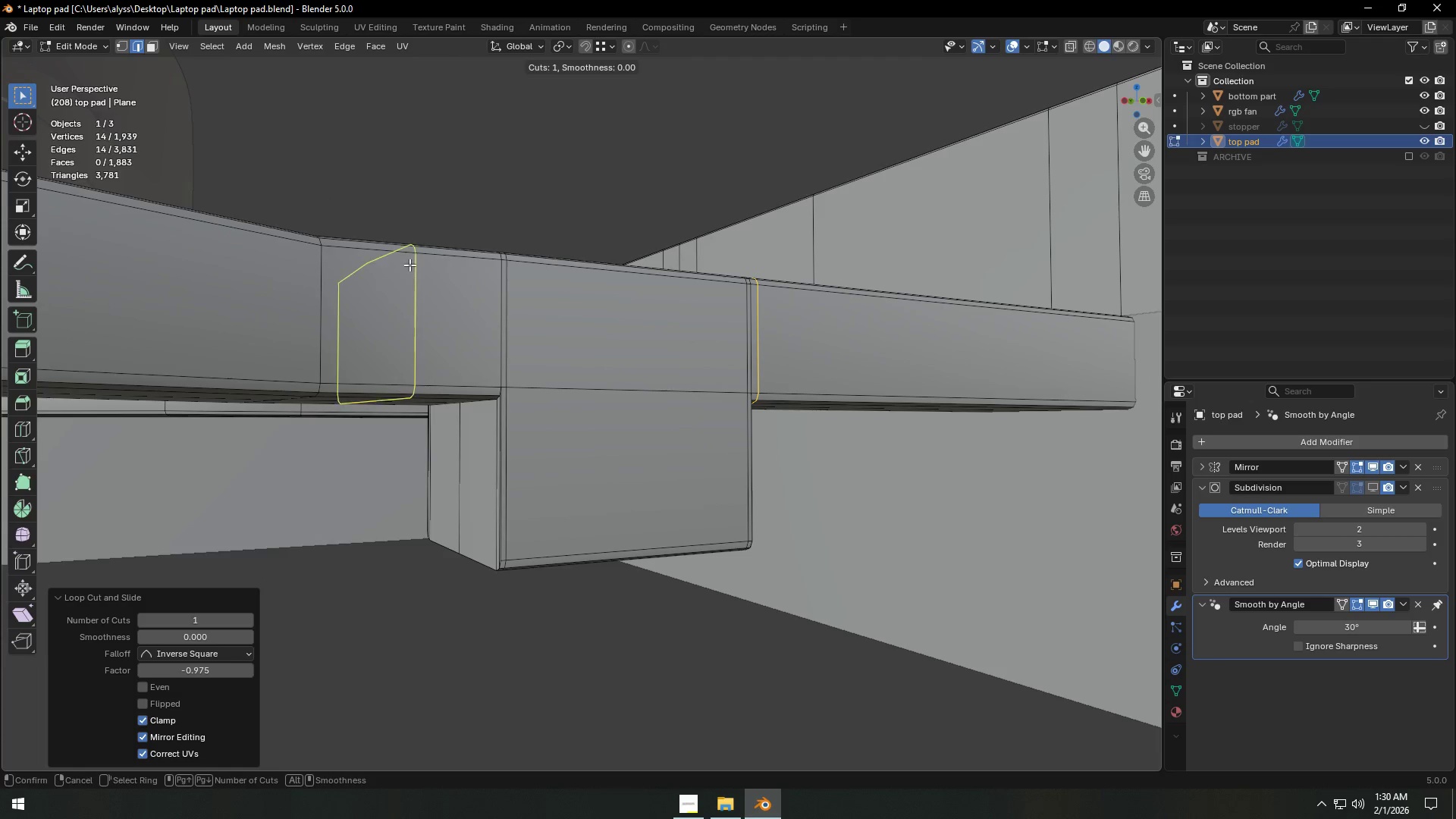 
left_click([410, 259])
 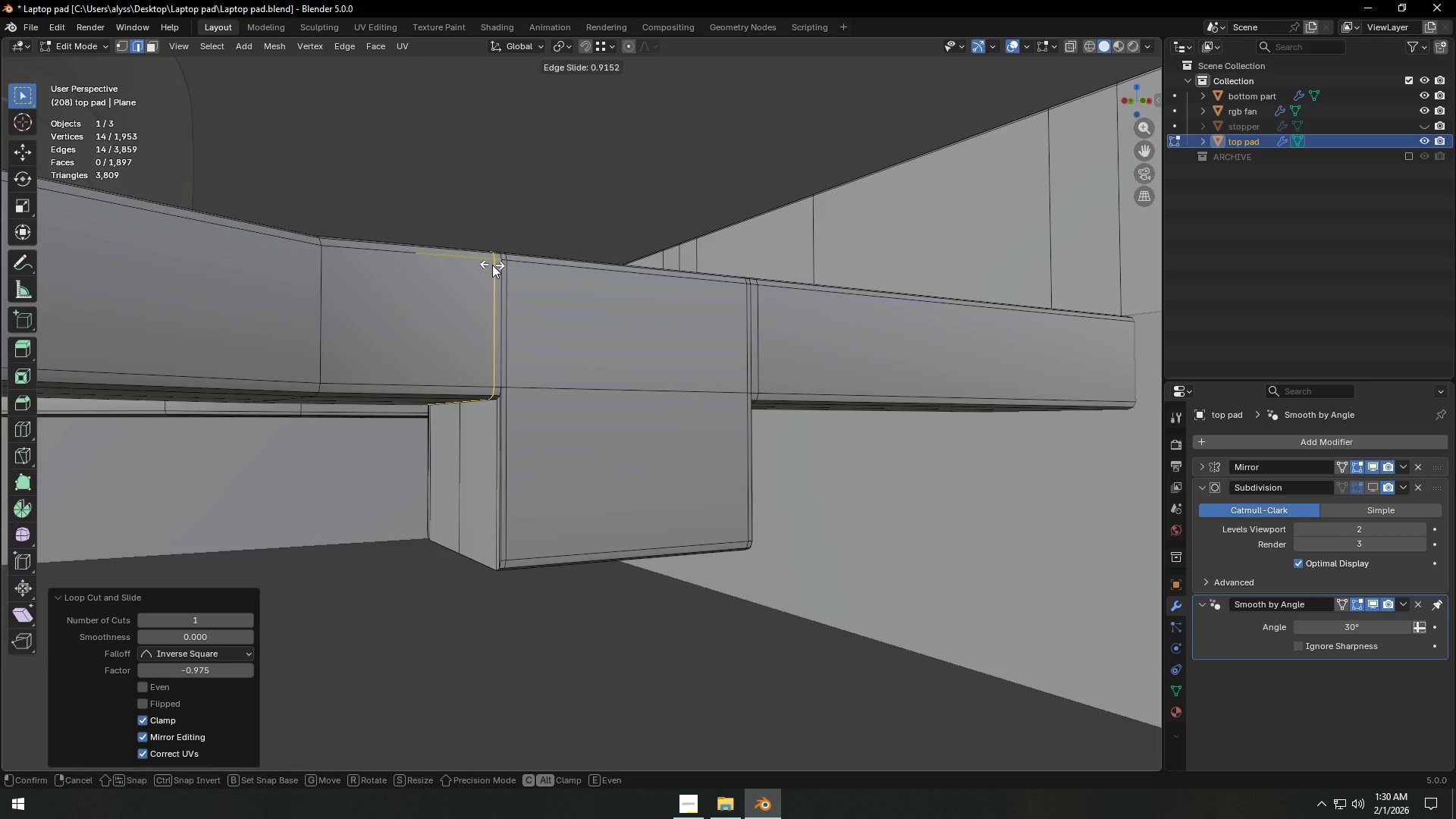 
left_click([492, 265])
 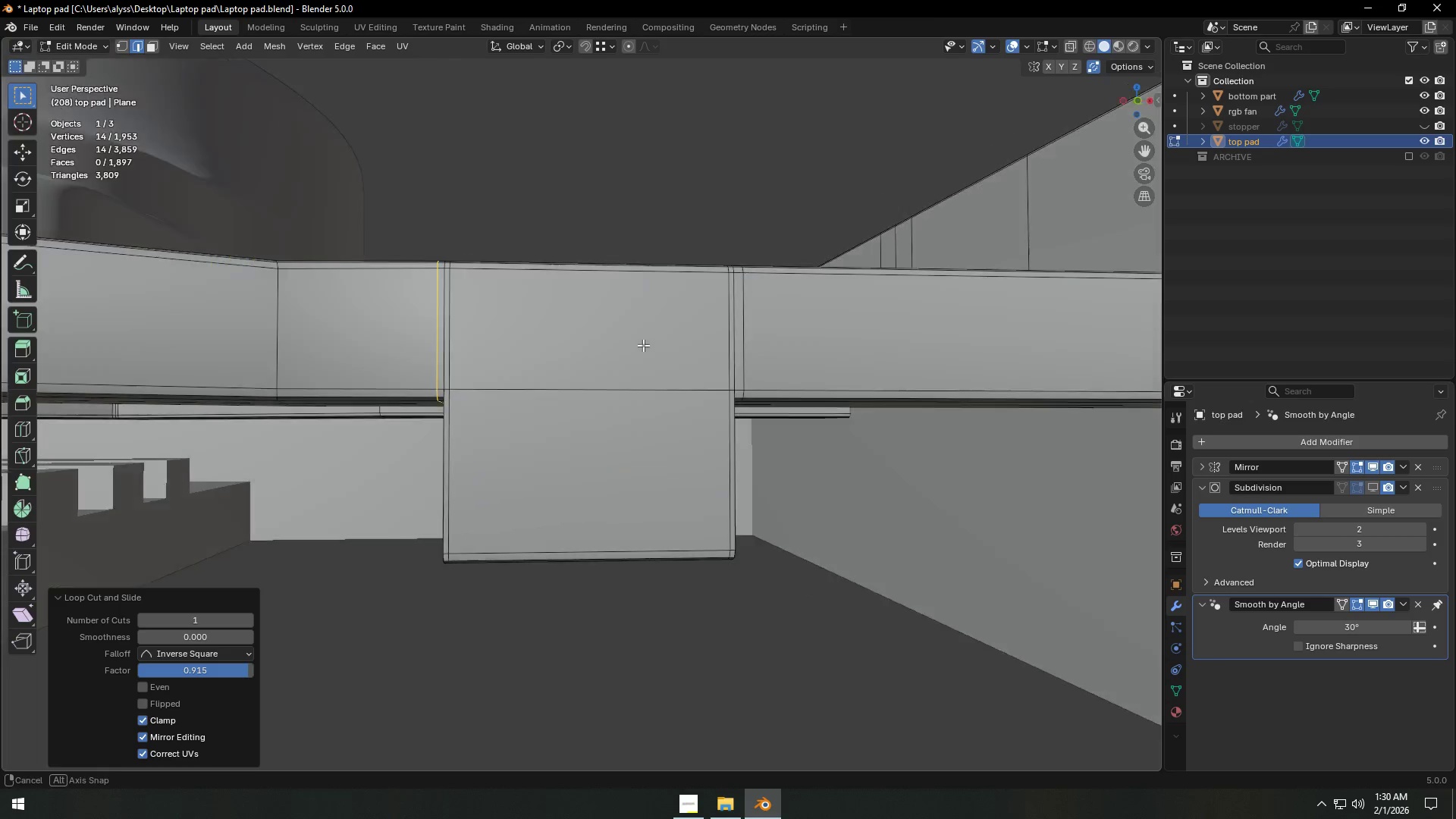 
key(Control+ControlLeft)
 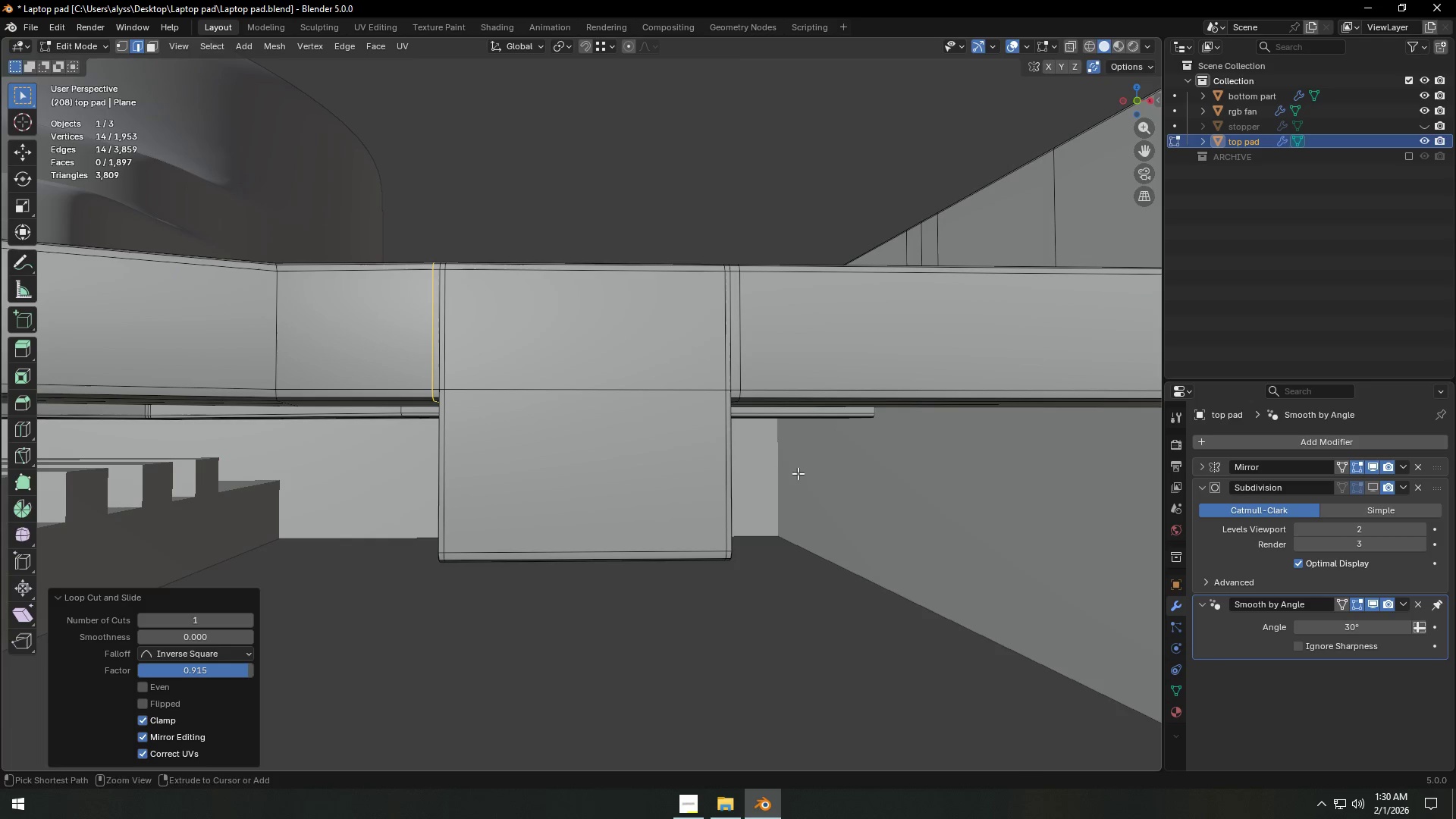 
key(Control+R)
 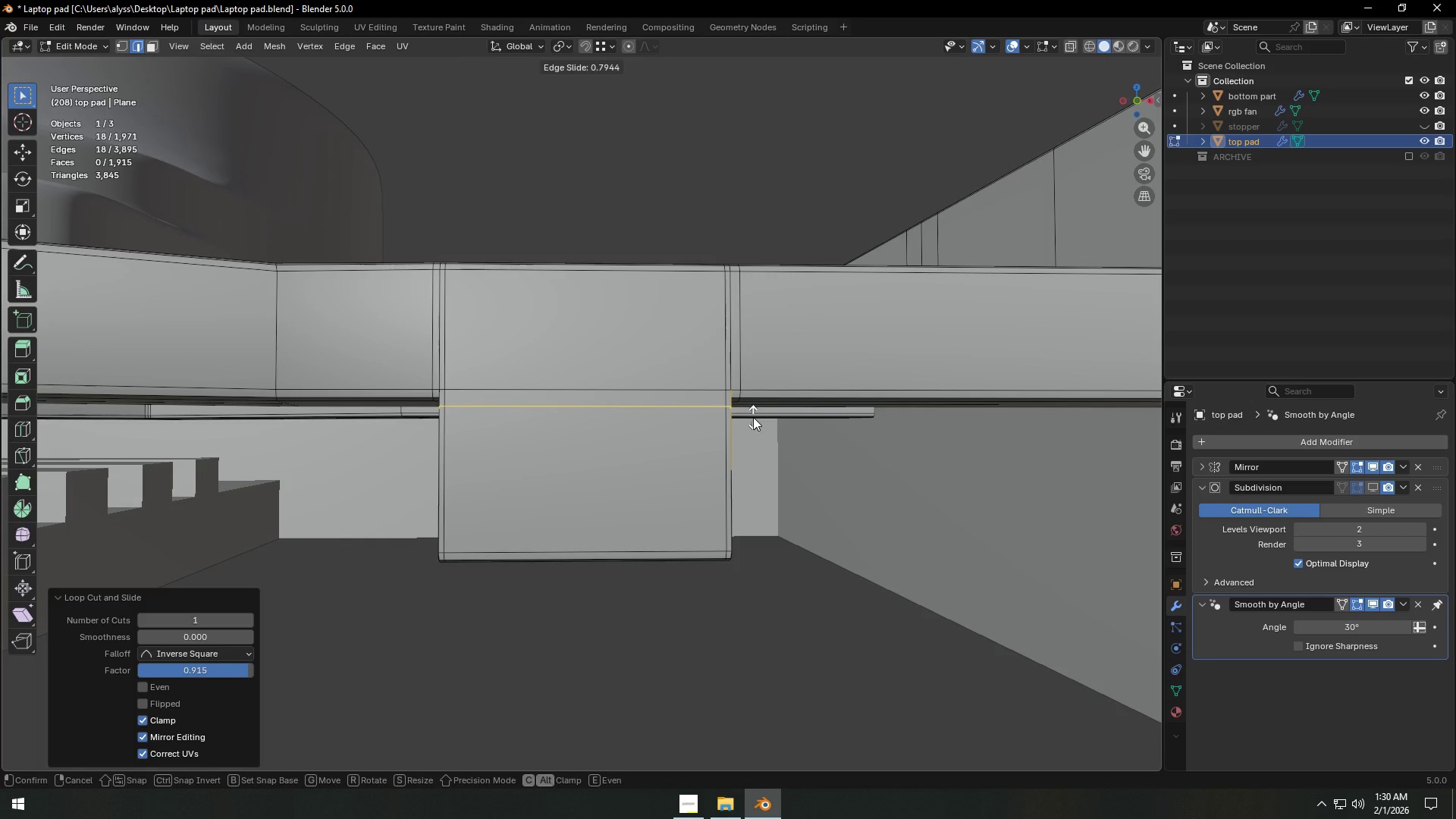 
left_click([753, 417])
 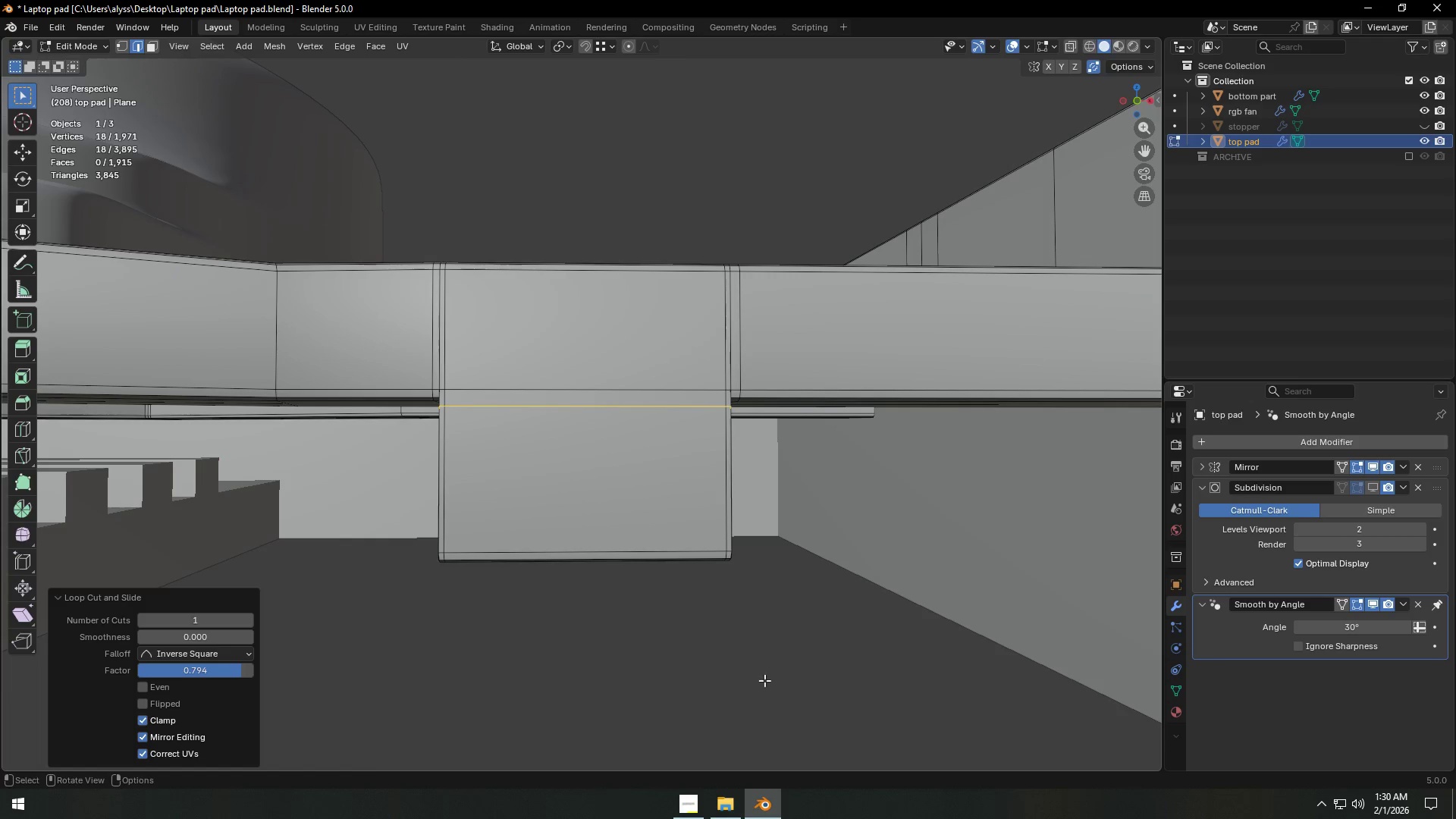 
left_click([769, 690])
 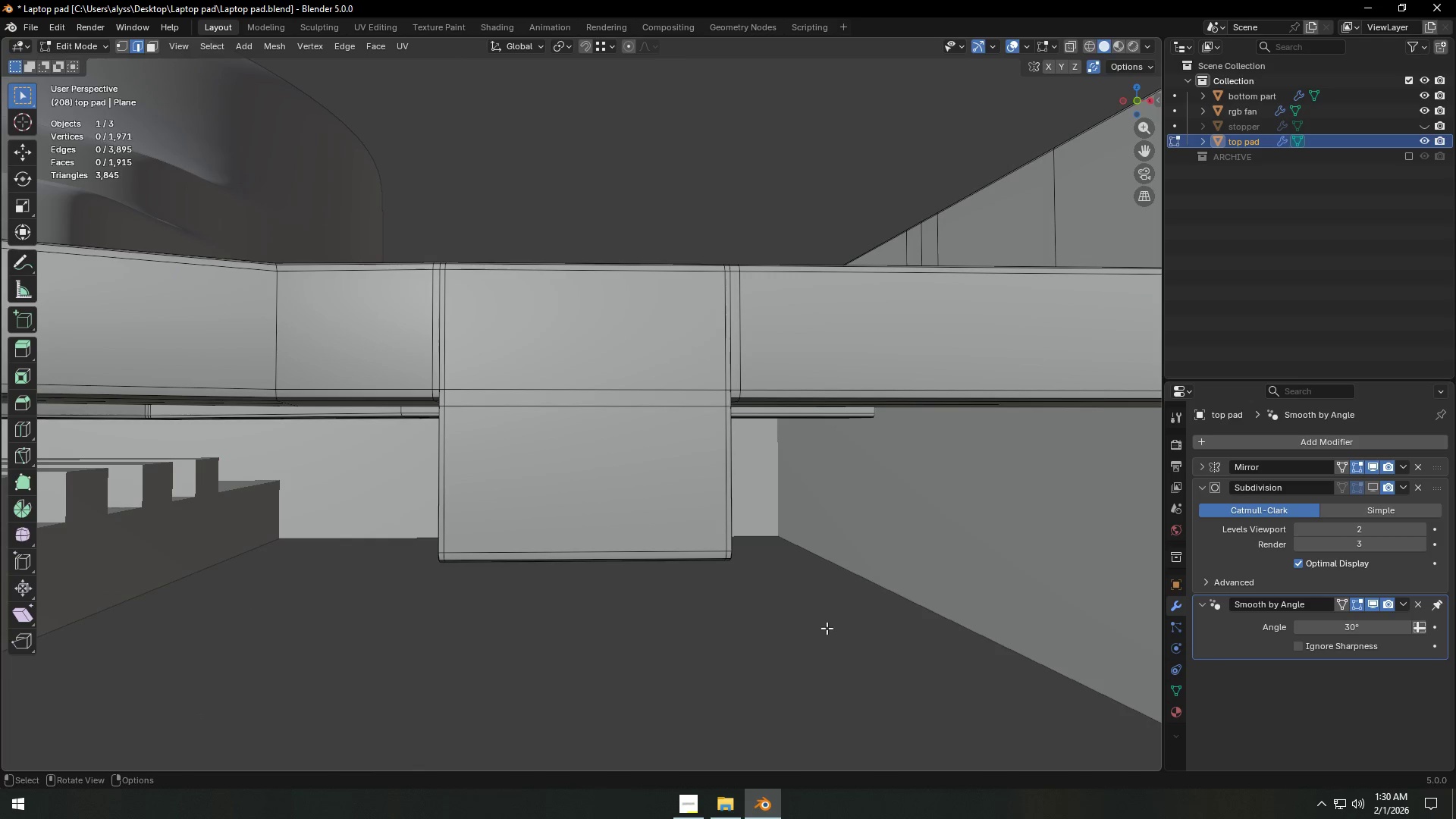 
key(Tab)
 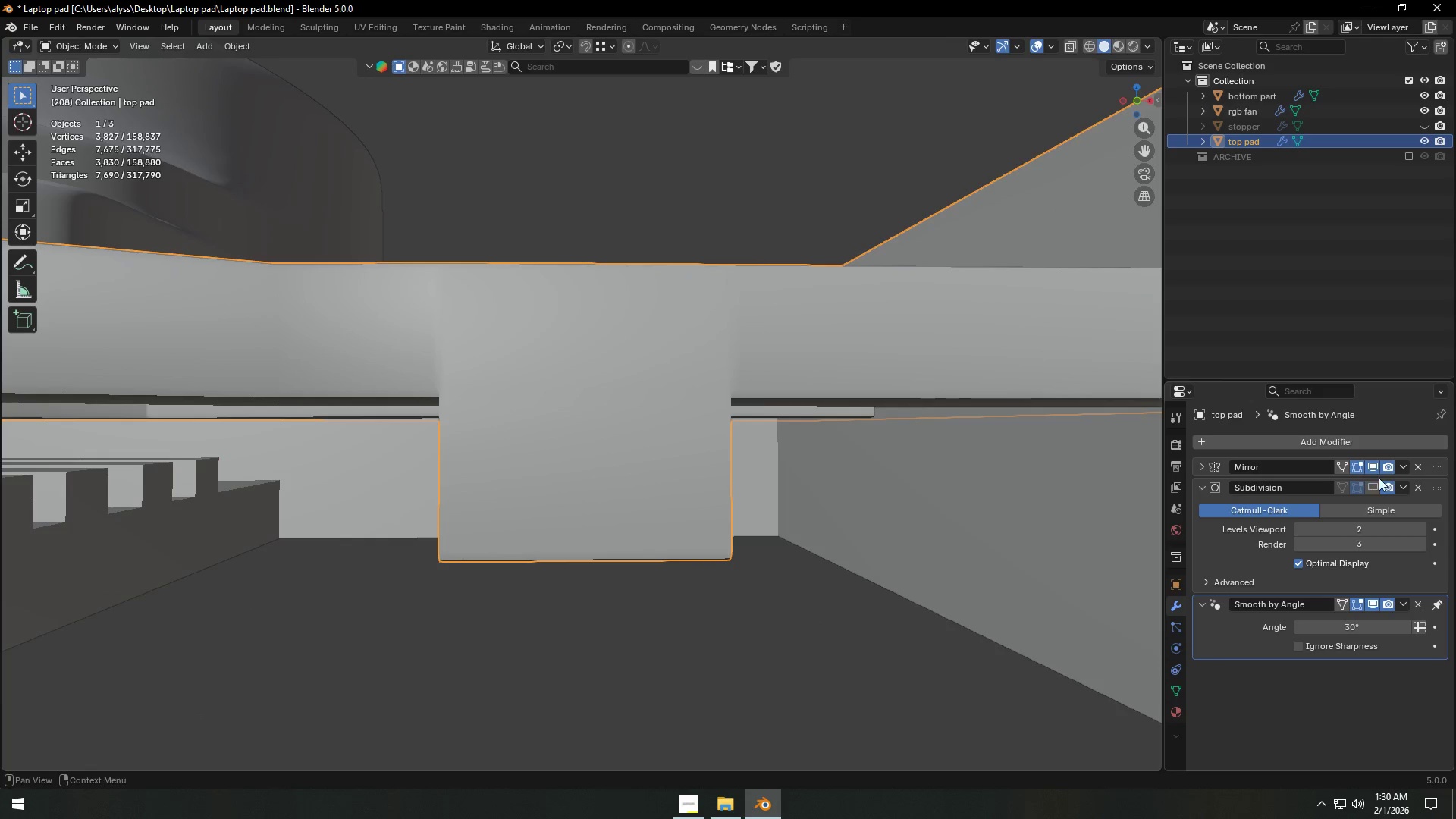 
left_click([1372, 481])
 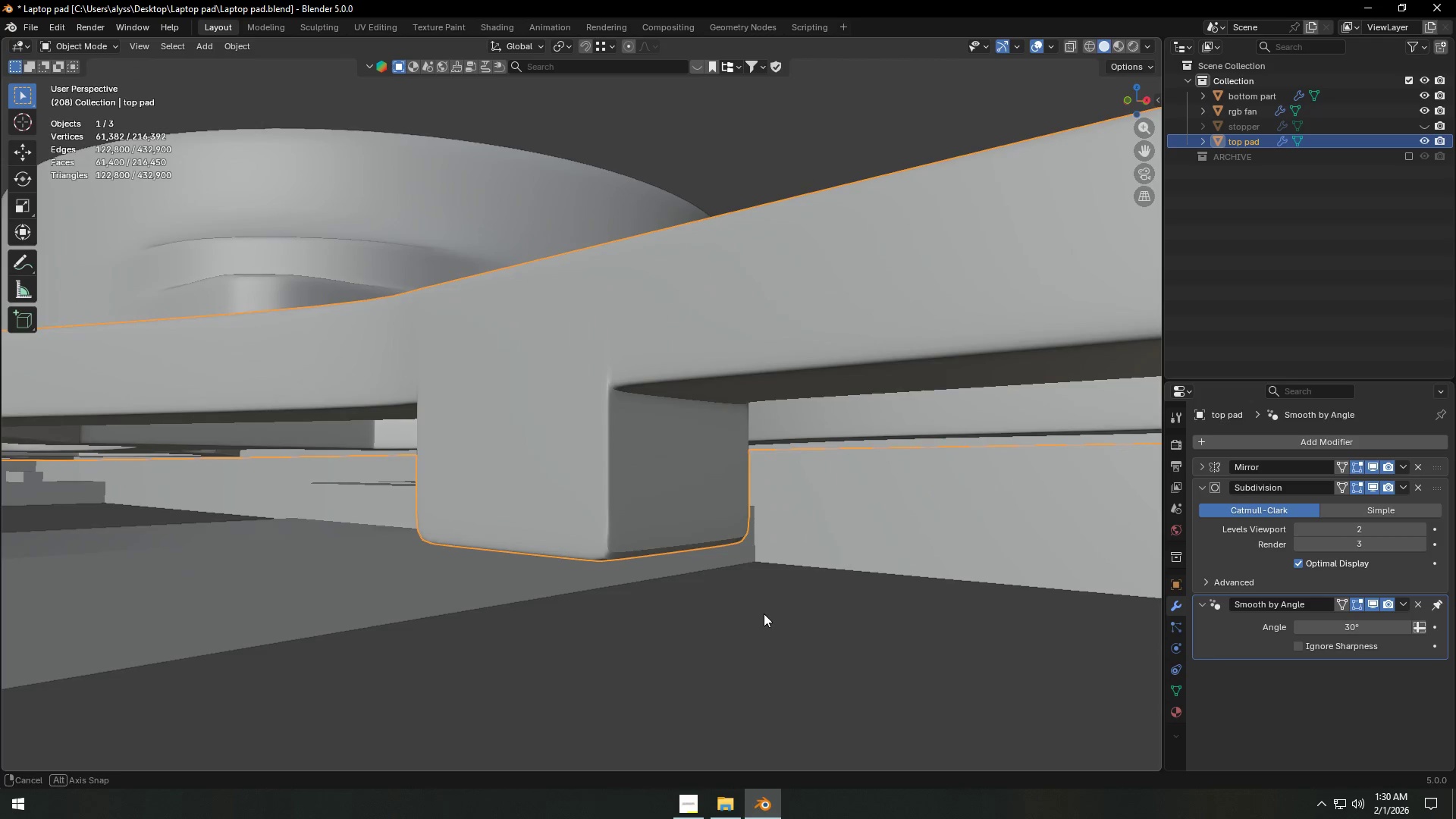 
scroll: coordinate [992, 532], scroll_direction: down, amount: 2.0
 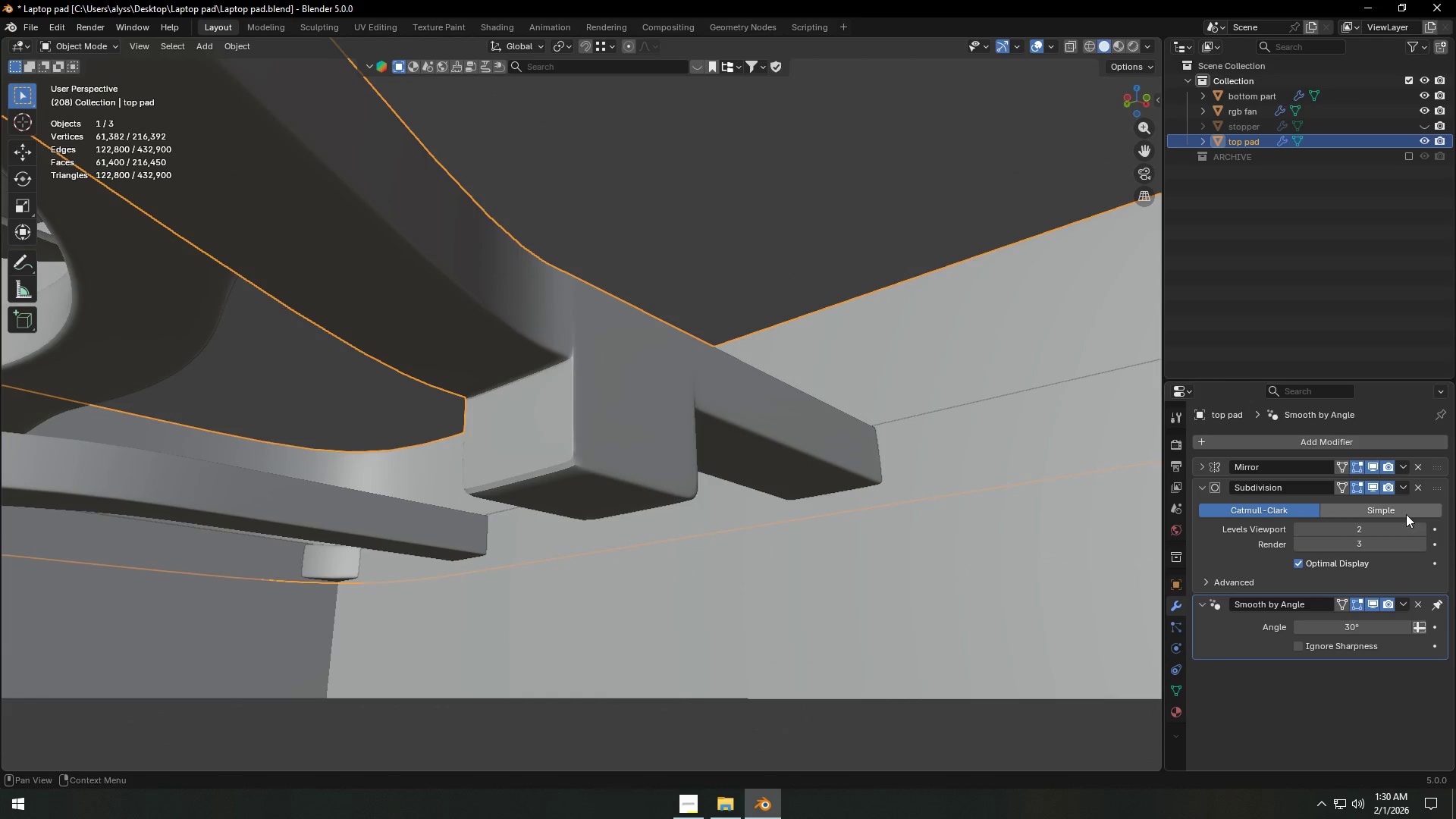 
left_click([1423, 530])
 